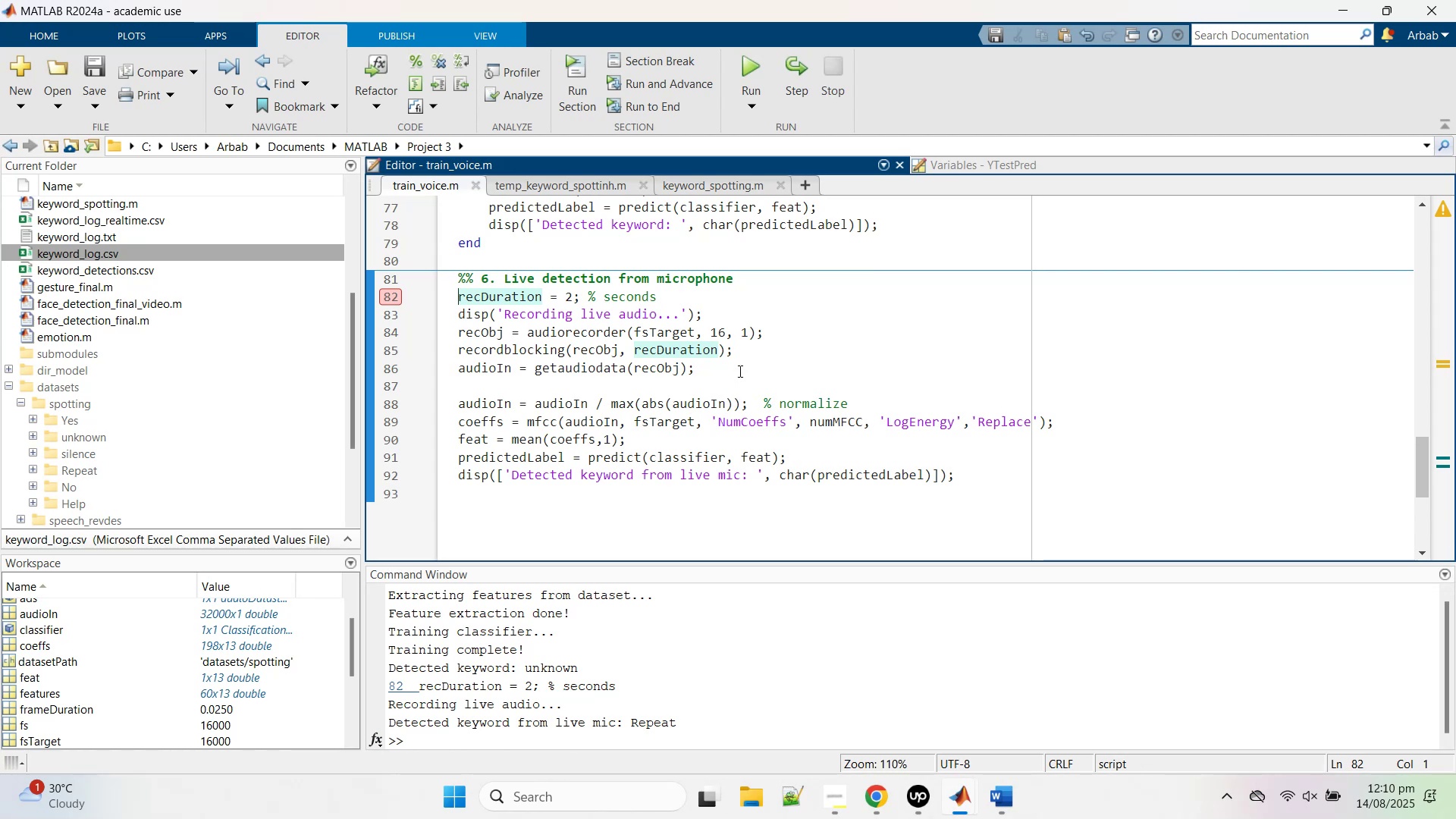 
wait(11.16)
 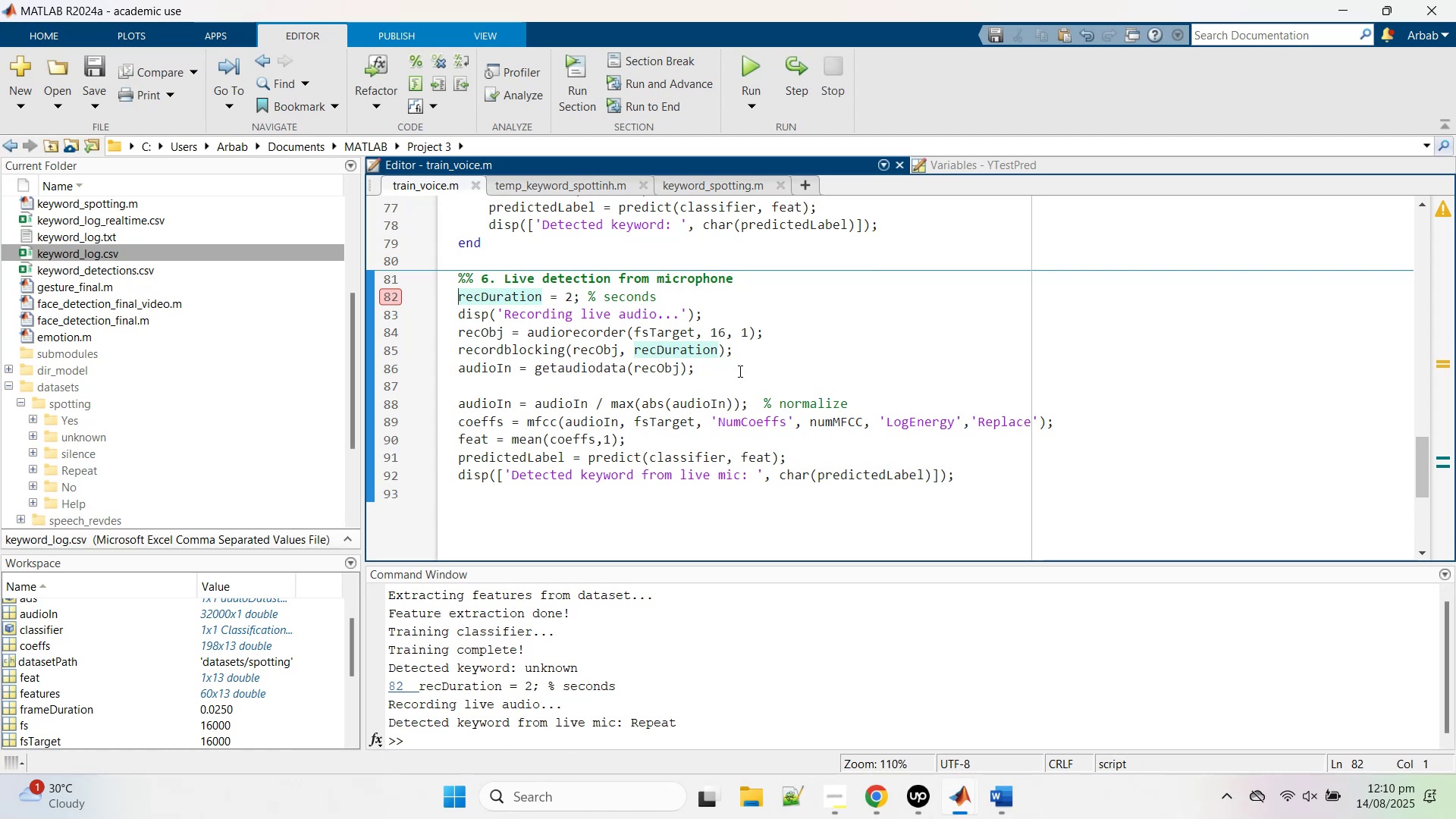 
left_click_drag(start_coordinate=[982, 470], to_coordinate=[428, 288])
 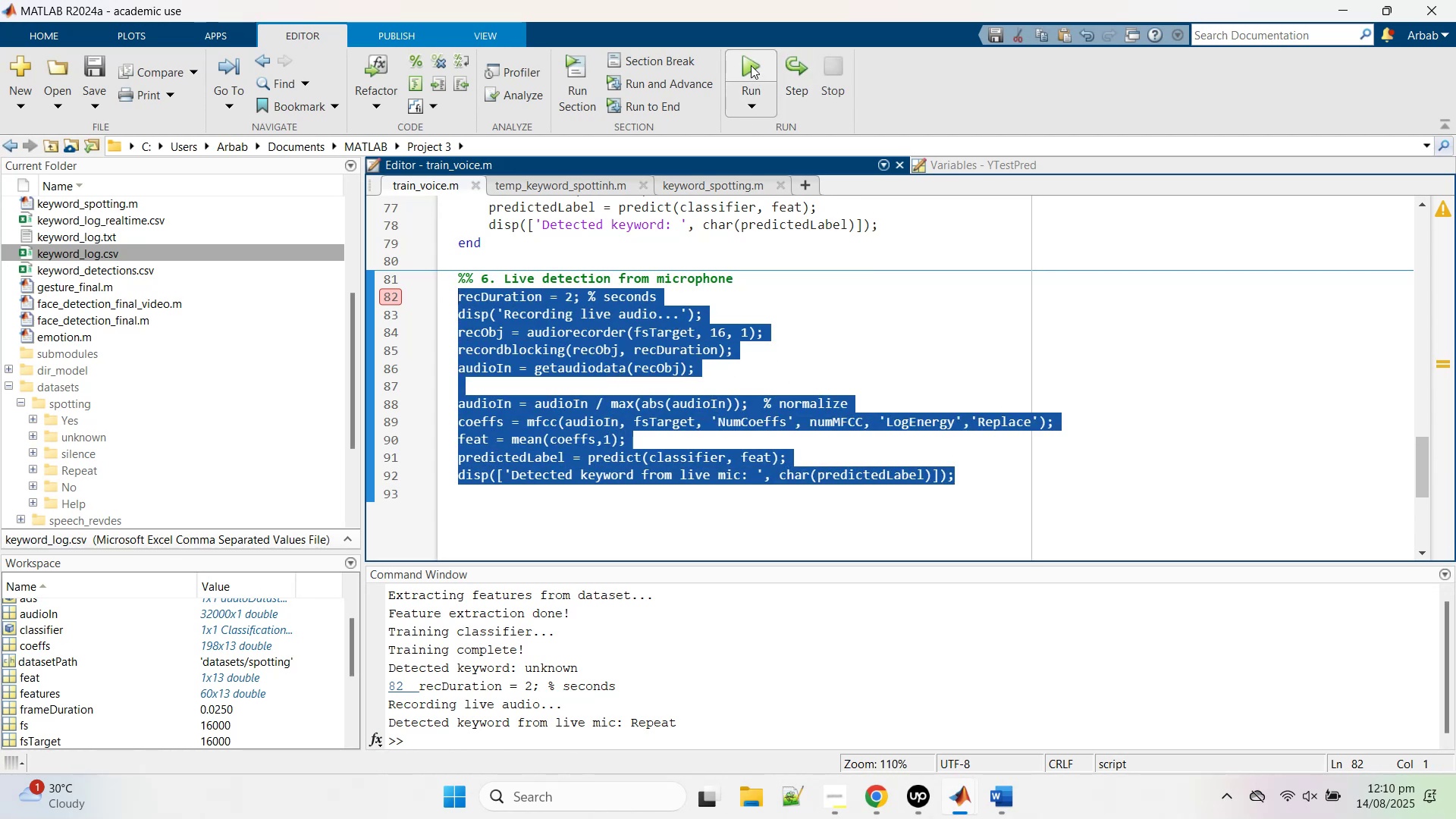 
left_click_drag(start_coordinate=[751, 65], to_coordinate=[582, 394])
 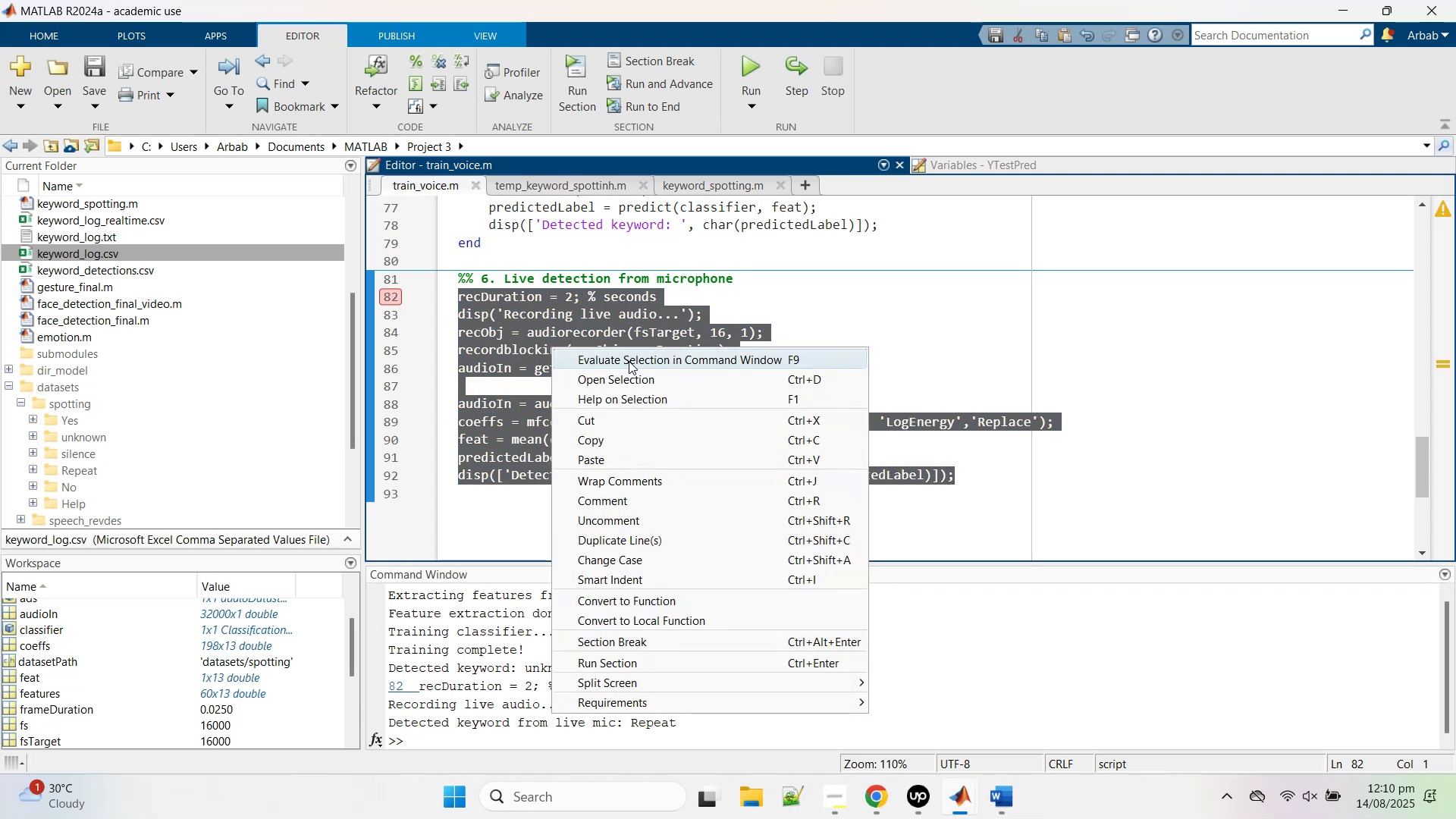 
left_click([629, 361])
 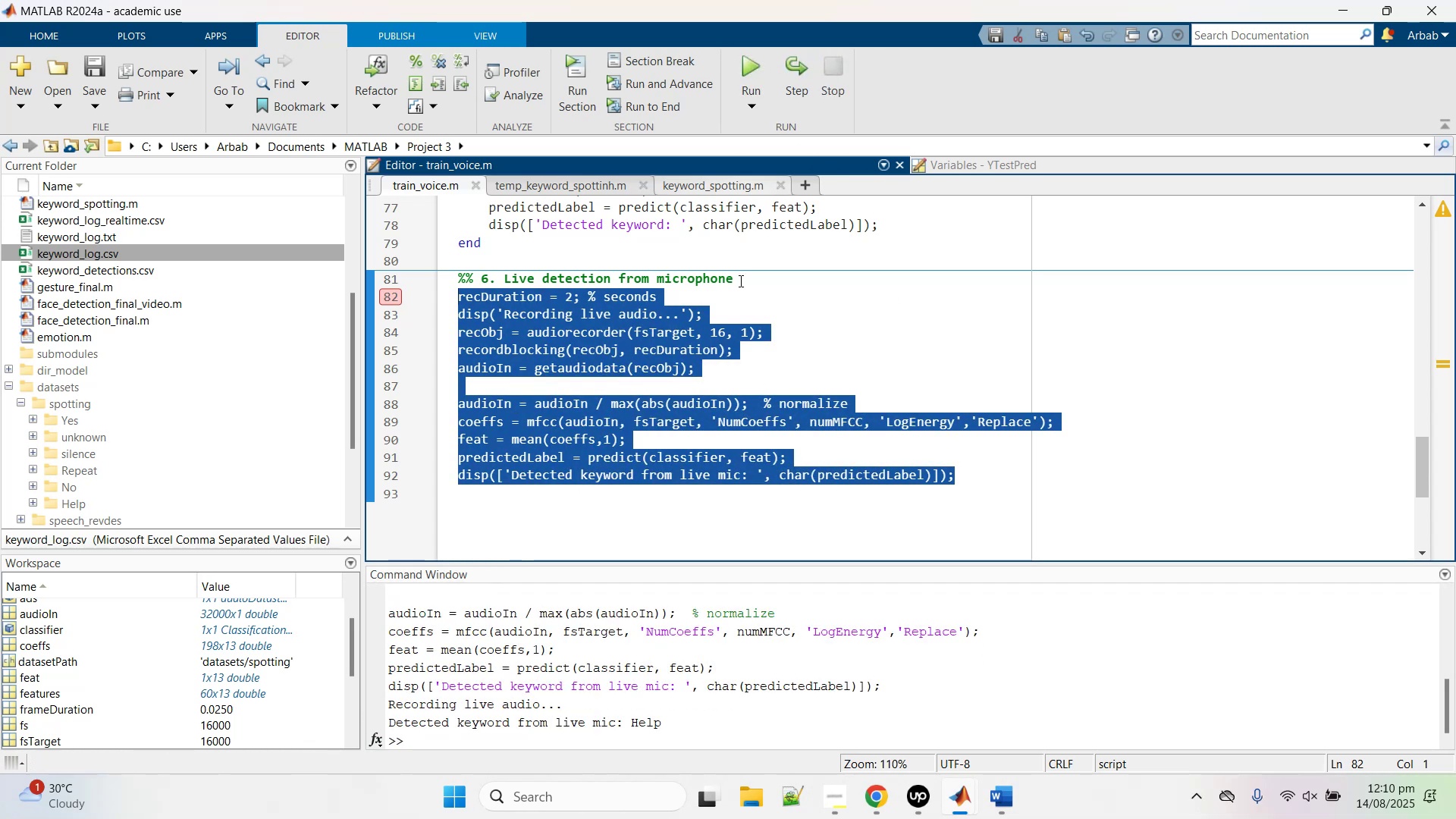 
wait(5.2)
 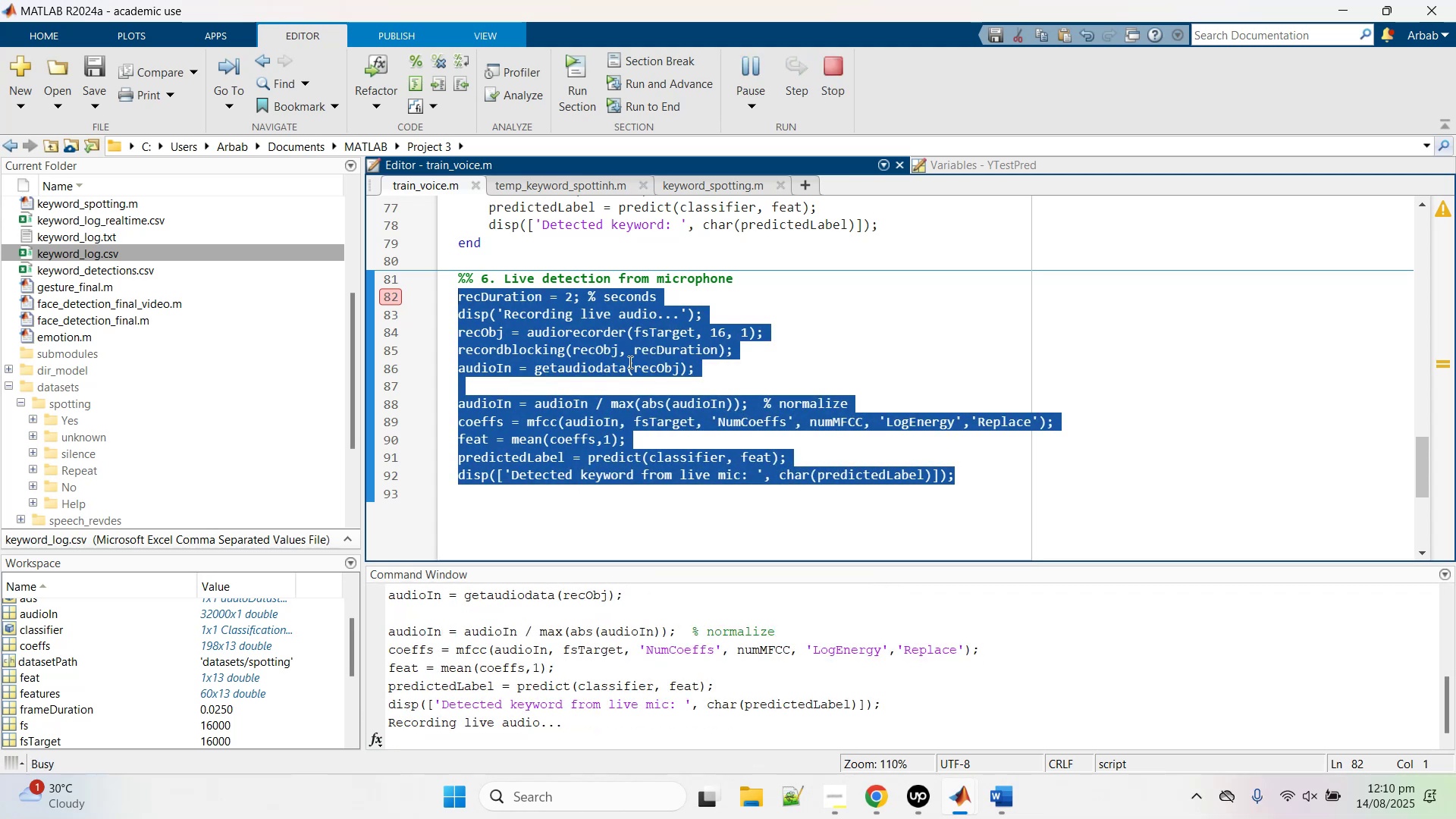 
left_click([653, 413])
 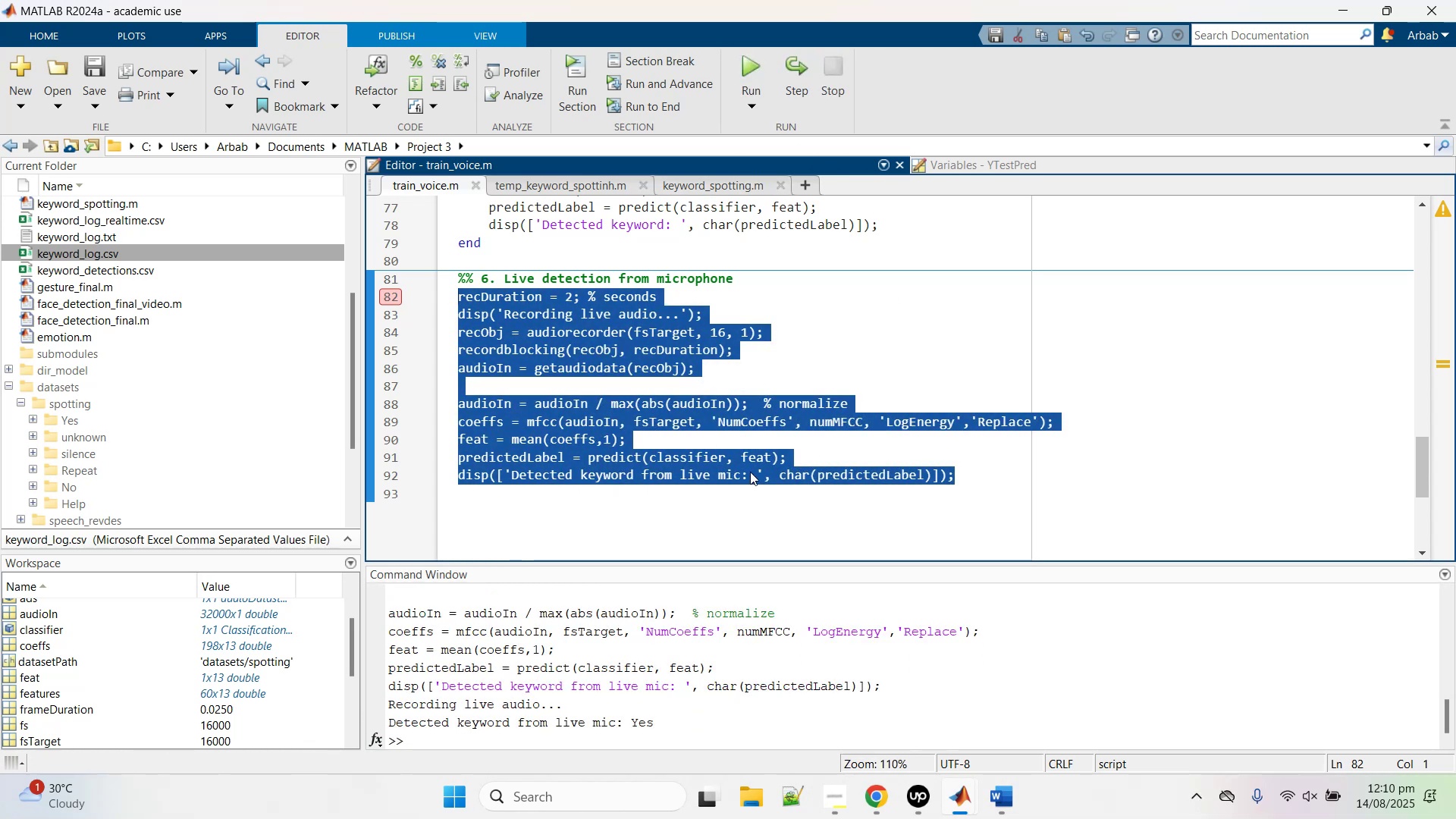 
right_click([582, 306])
 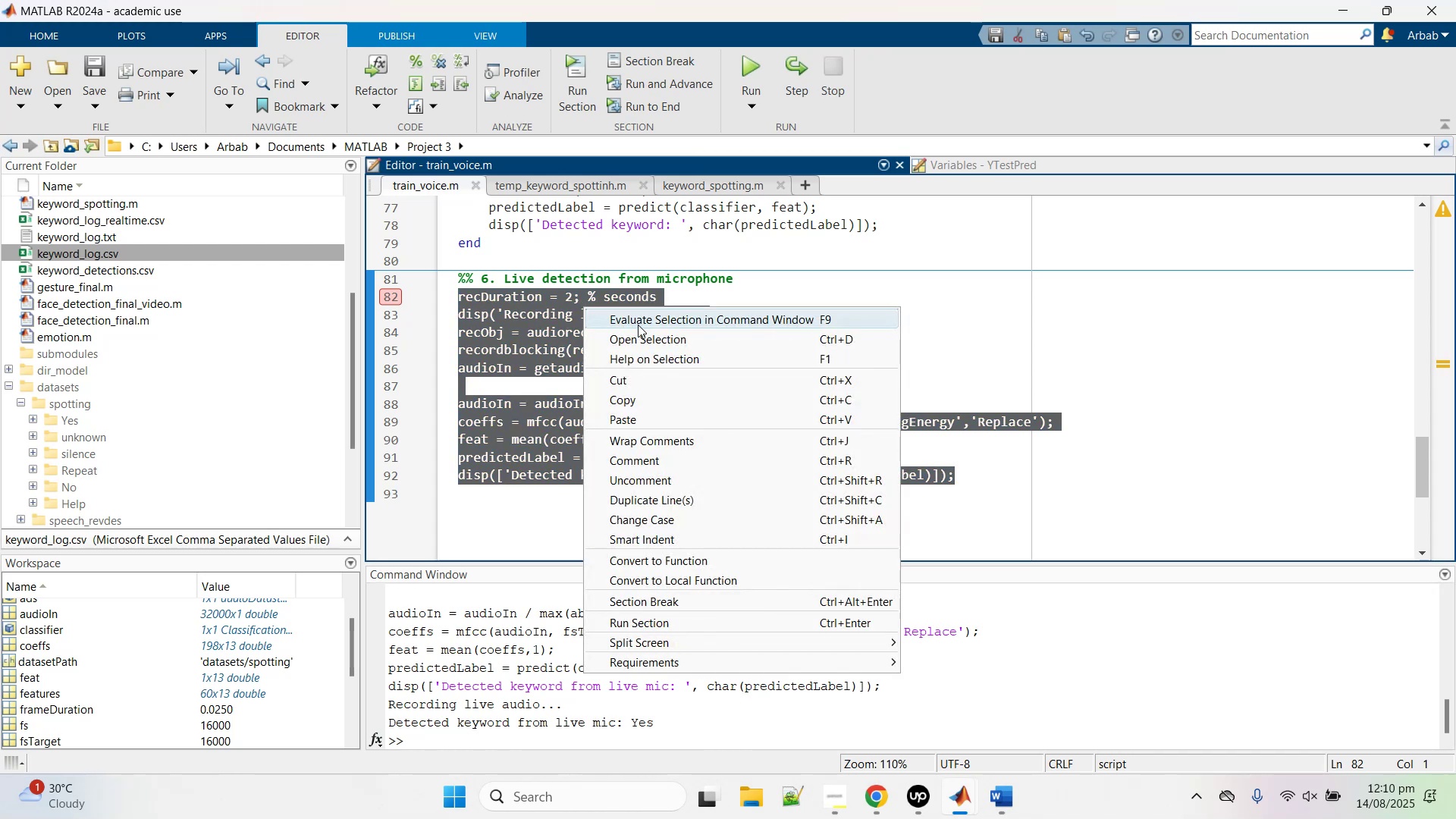 
left_click([638, 325])
 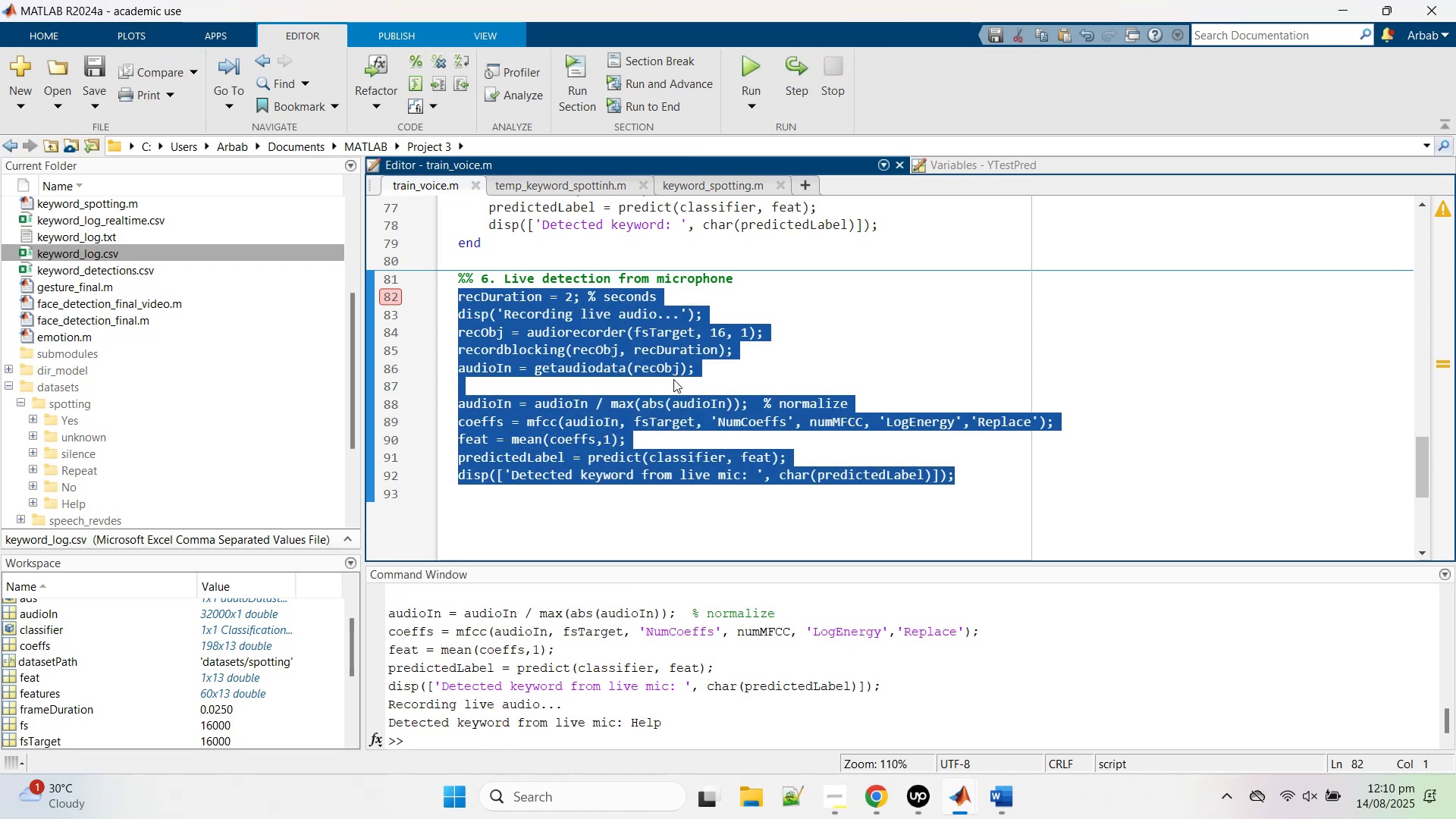 
wait(8.23)
 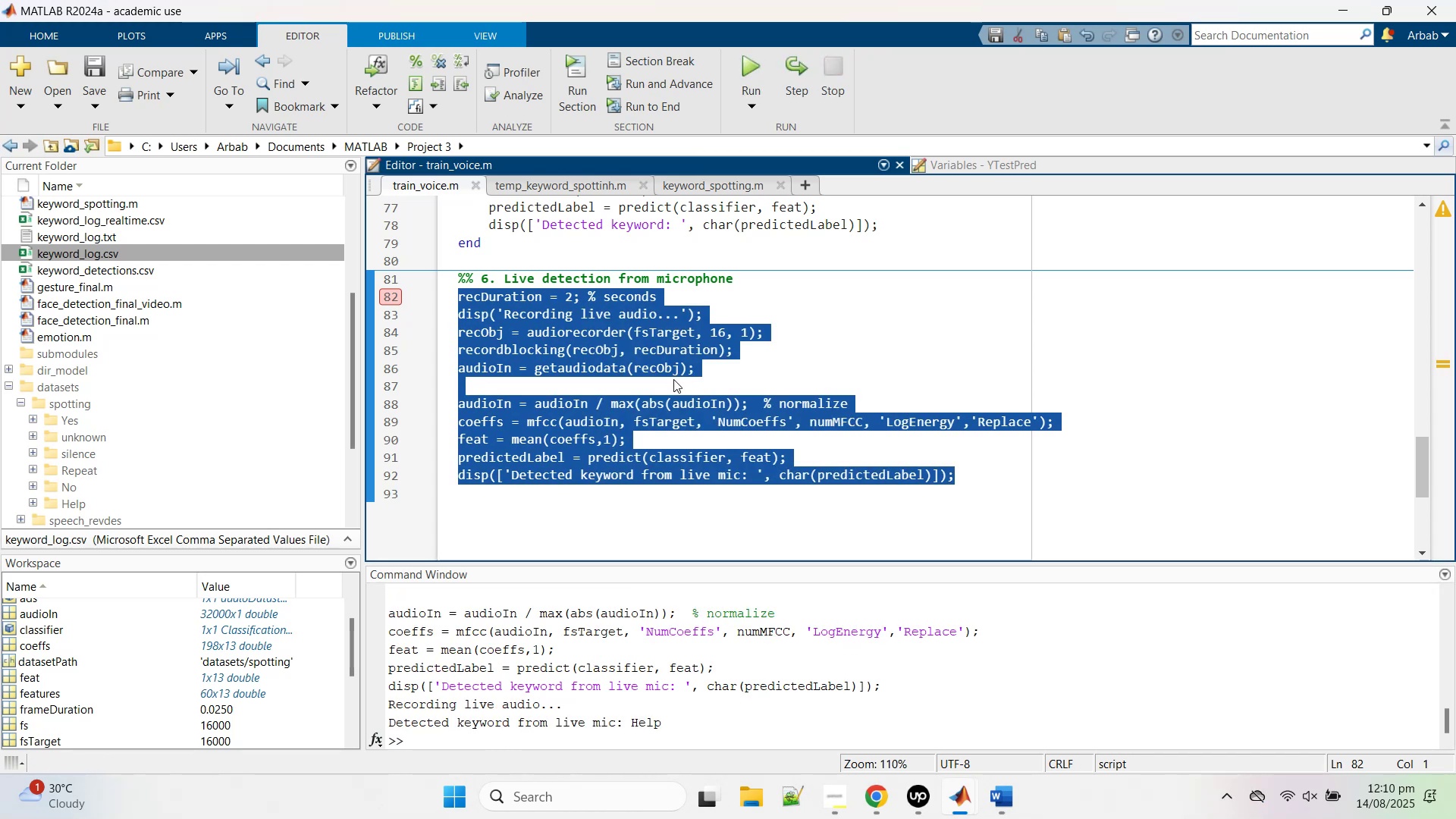 
scroll: coordinate [908, 249], scroll_direction: up, amount: 2.0
 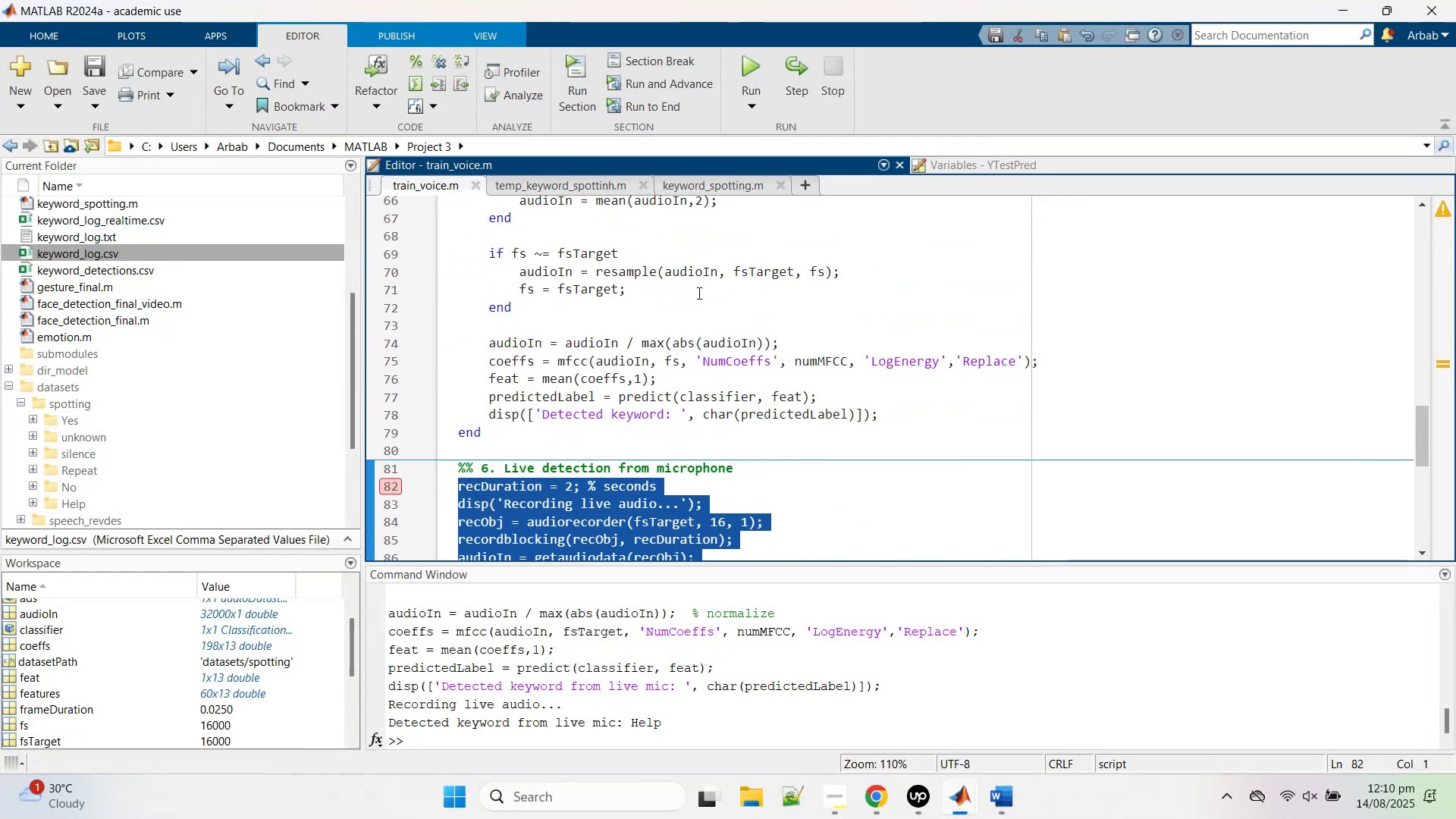 
scroll: coordinate [629, 338], scroll_direction: down, amount: 2.0
 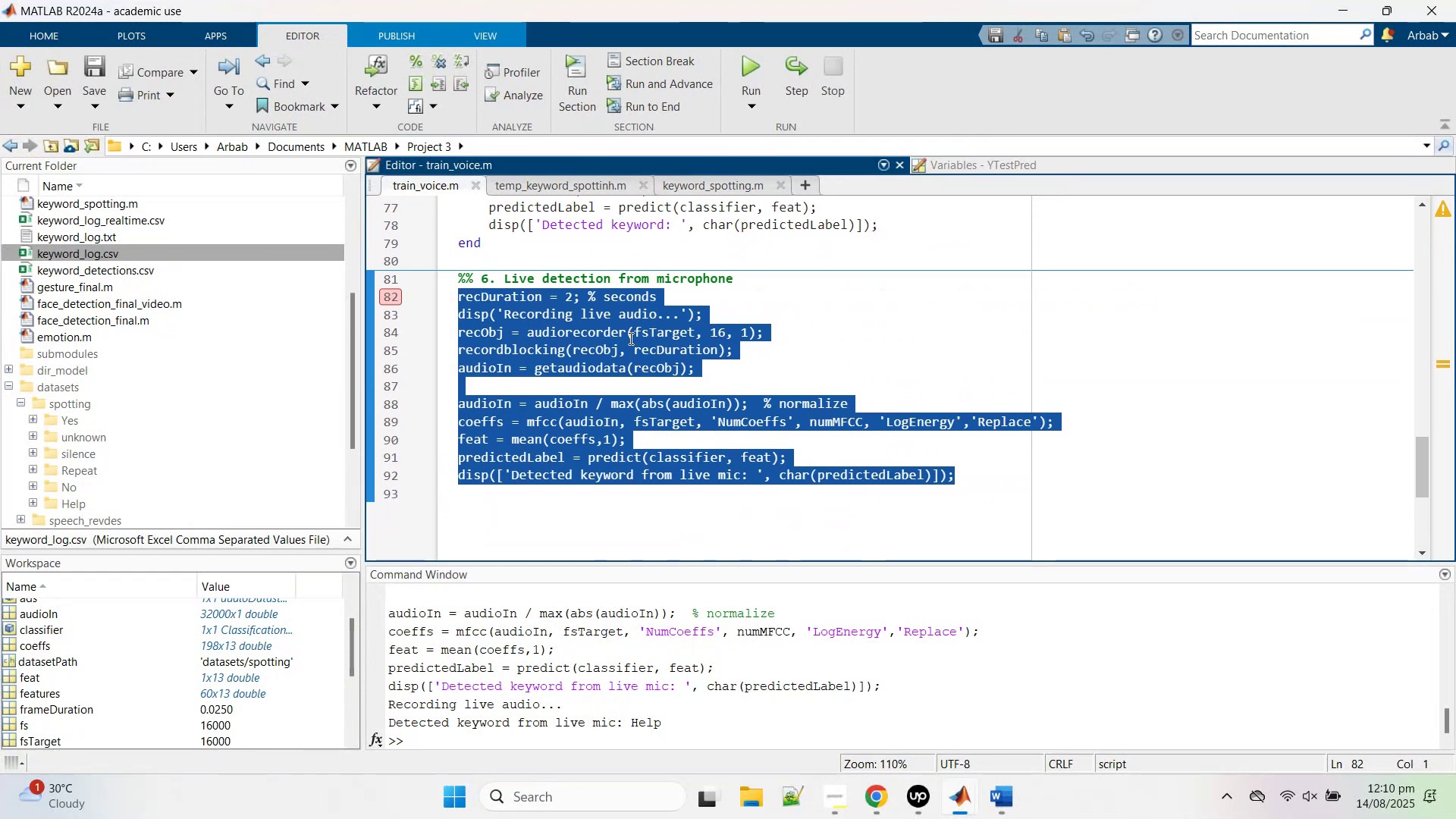 
scroll: coordinate [629, 338], scroll_direction: up, amount: 2.0
 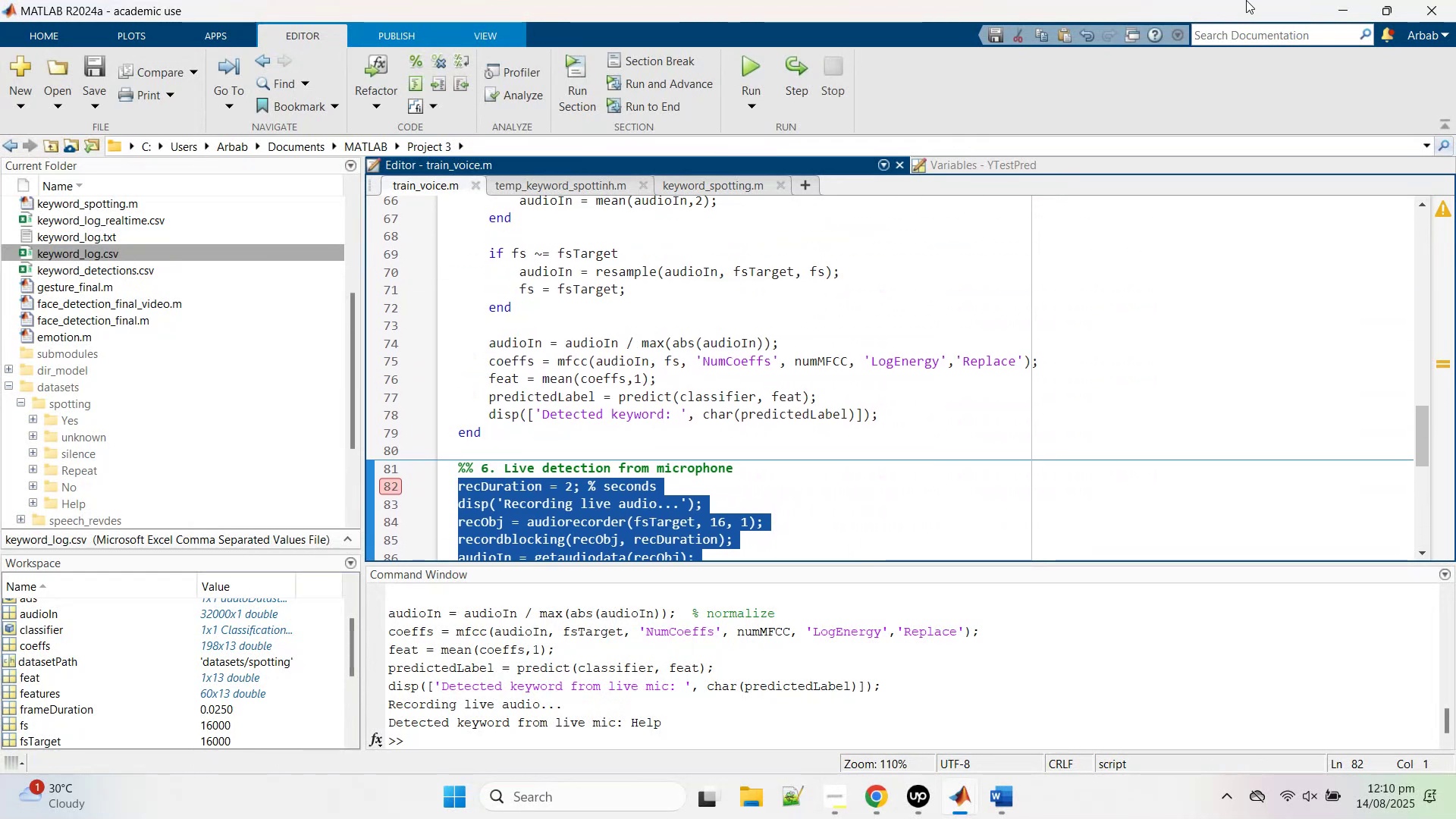 
left_click([1345, 0])
 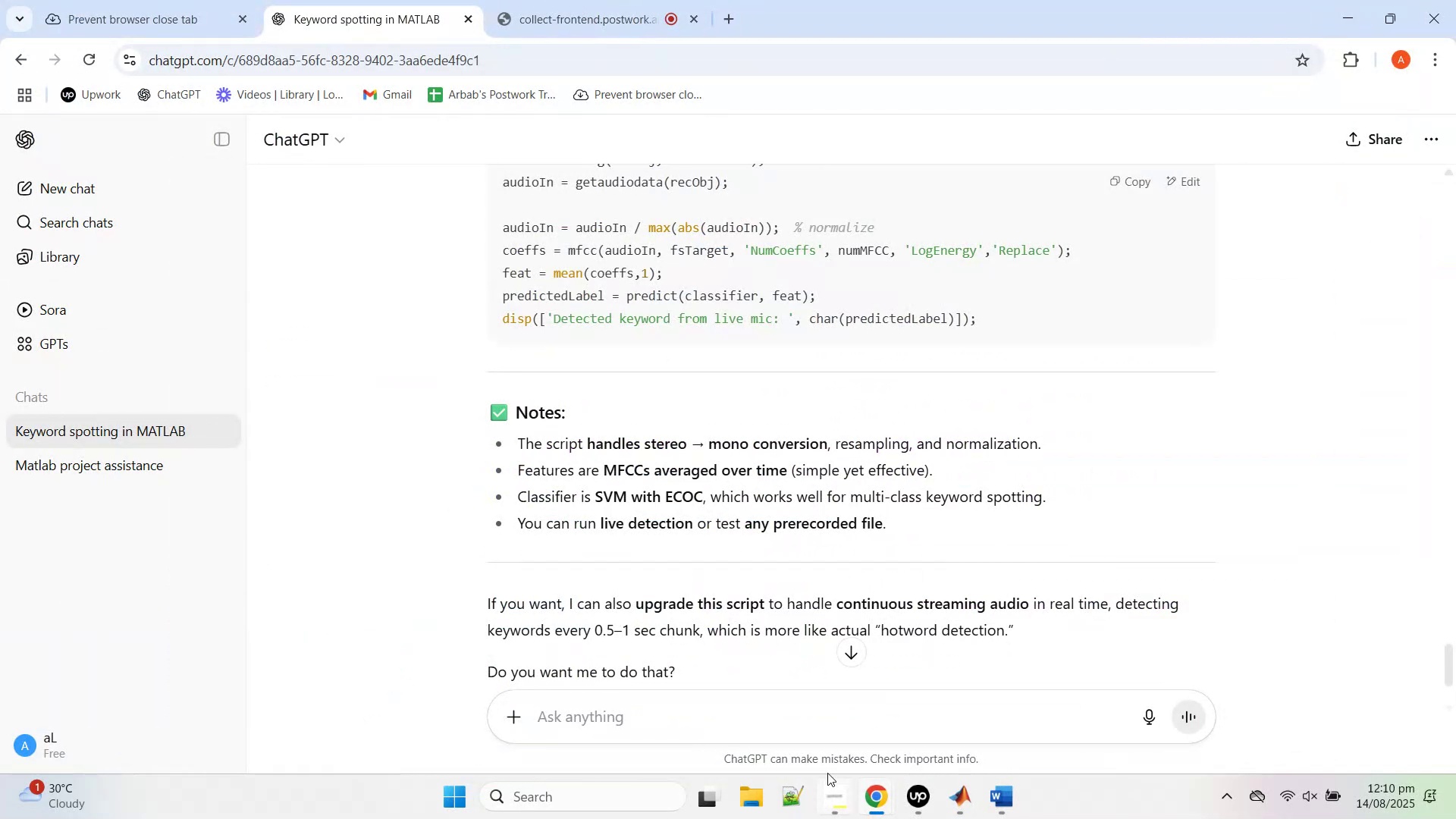 
left_click([821, 714])
 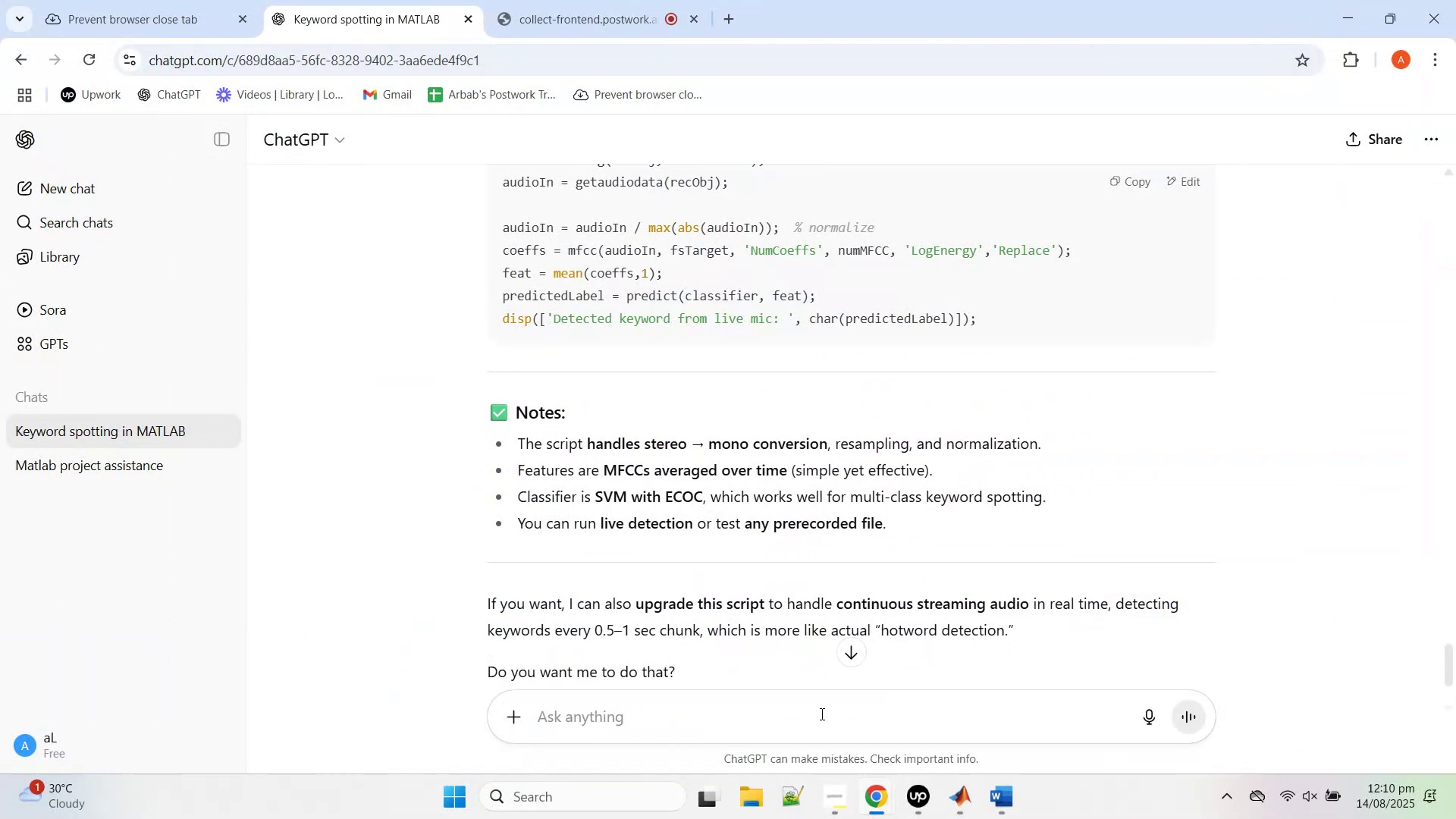 
scroll: coordinate [719, 667], scroll_direction: down, amount: 4.0
 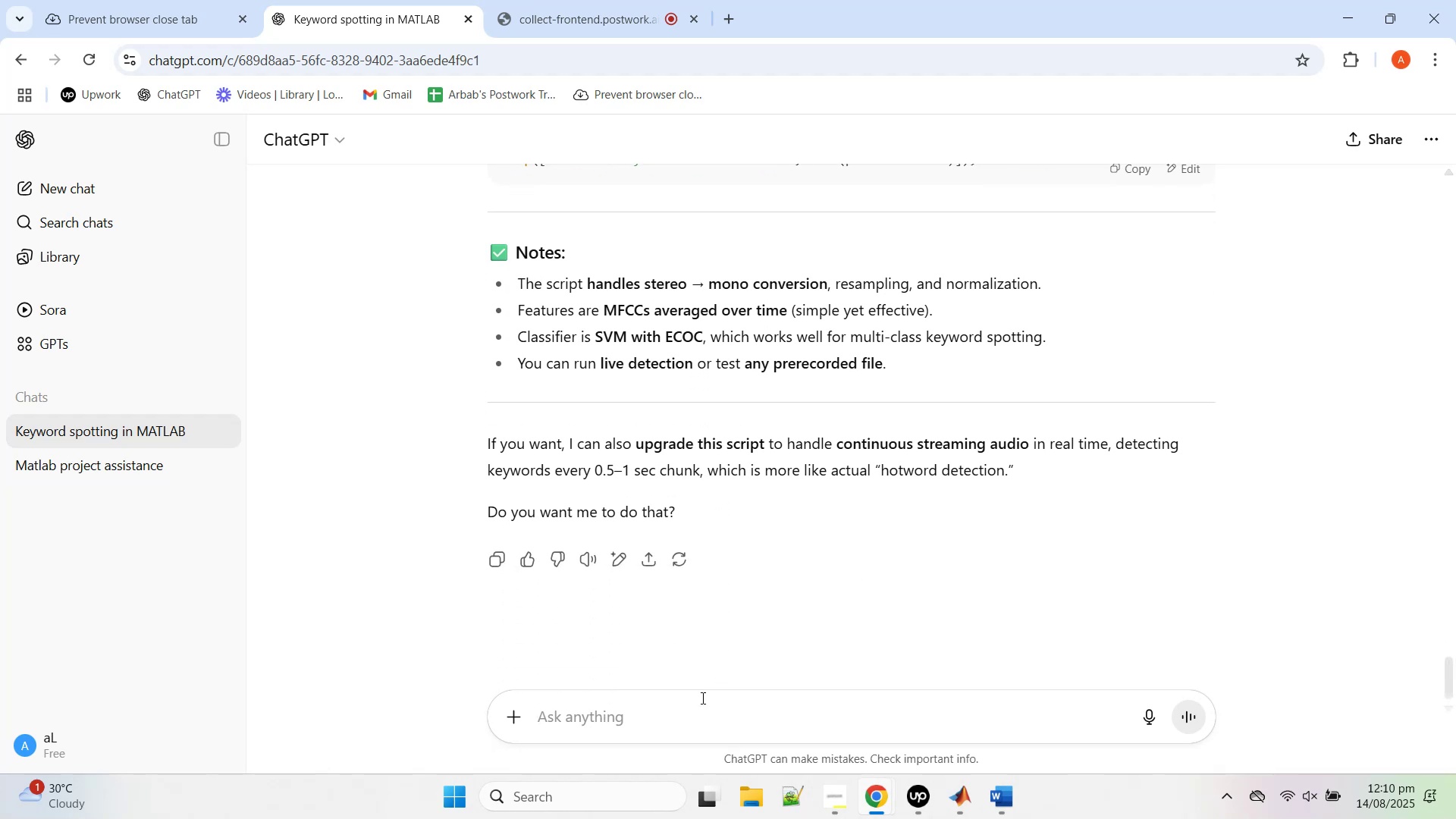 
left_click([701, 698])
 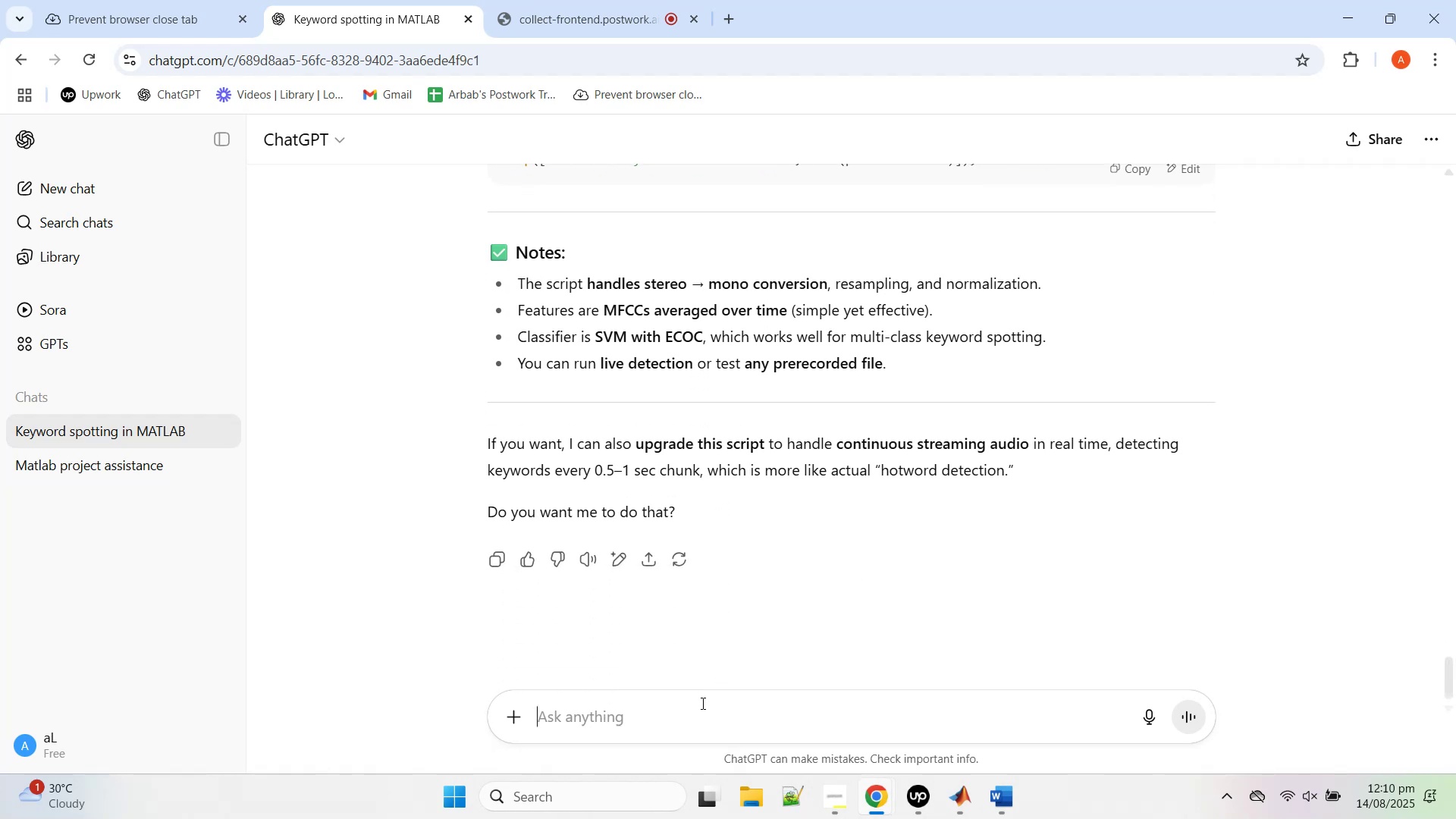 
type(lets have two seperate scripts)
 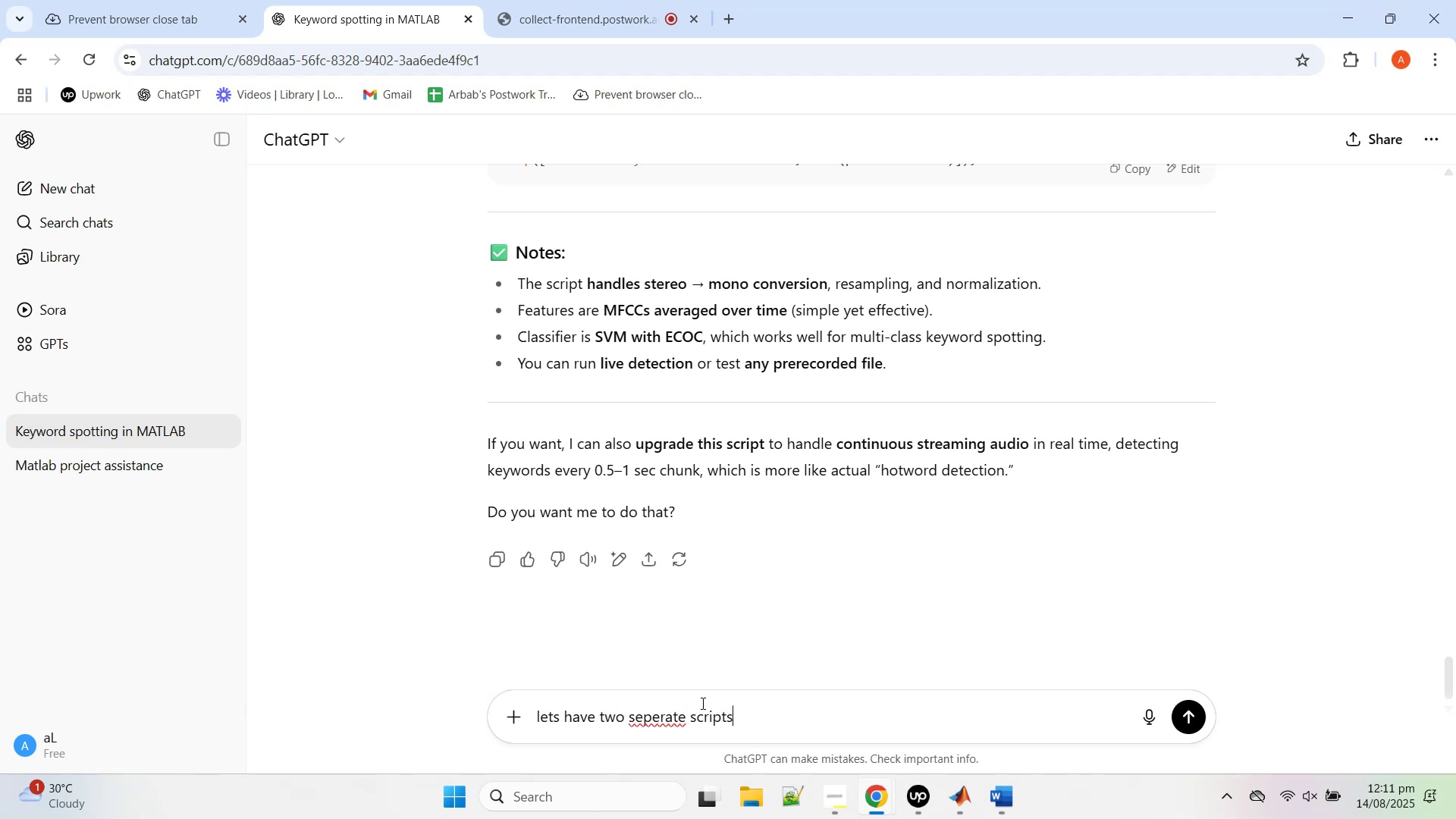 
key(Shift+Enter)
 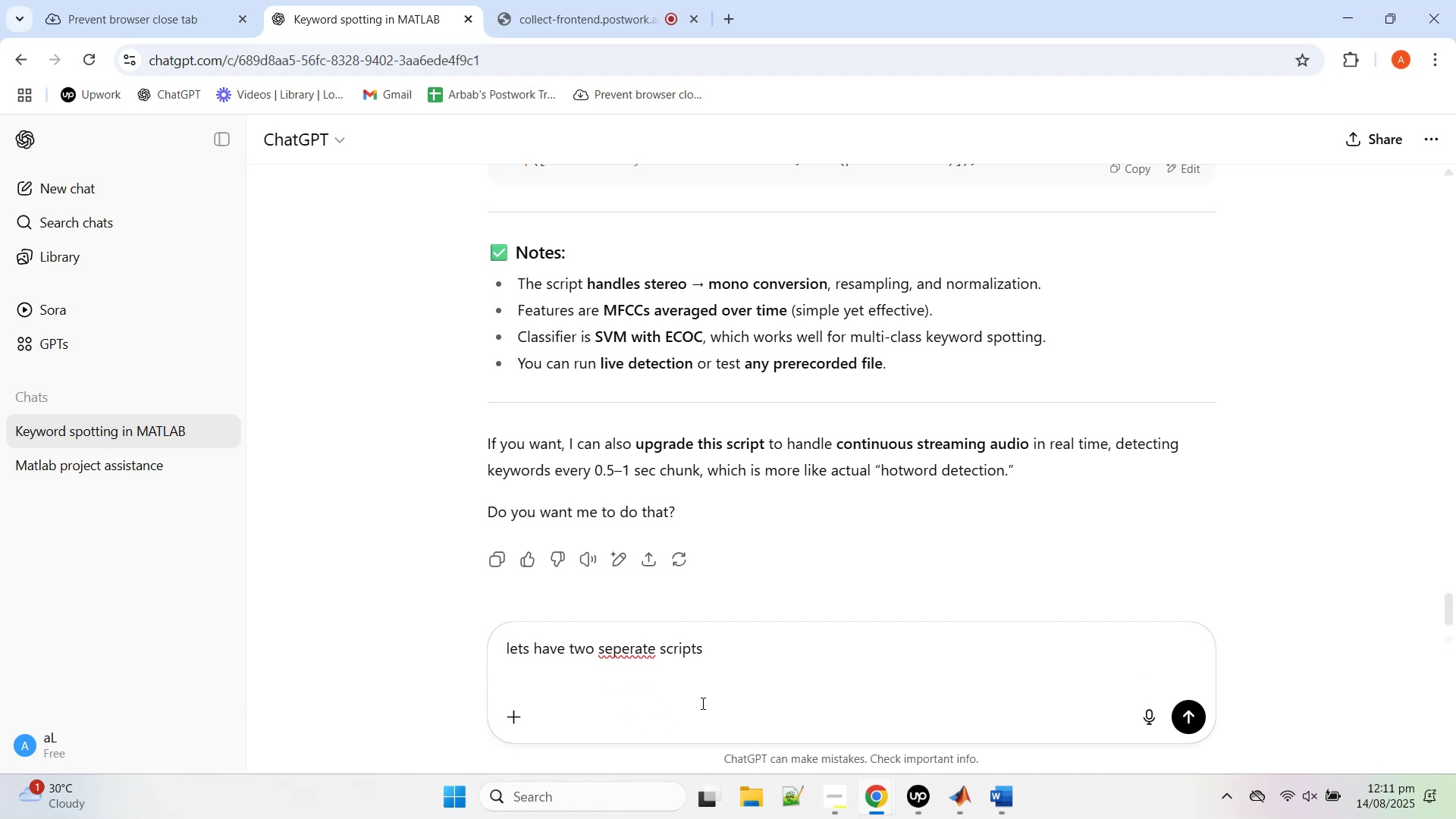 
type(one for trainign and saving the model )
 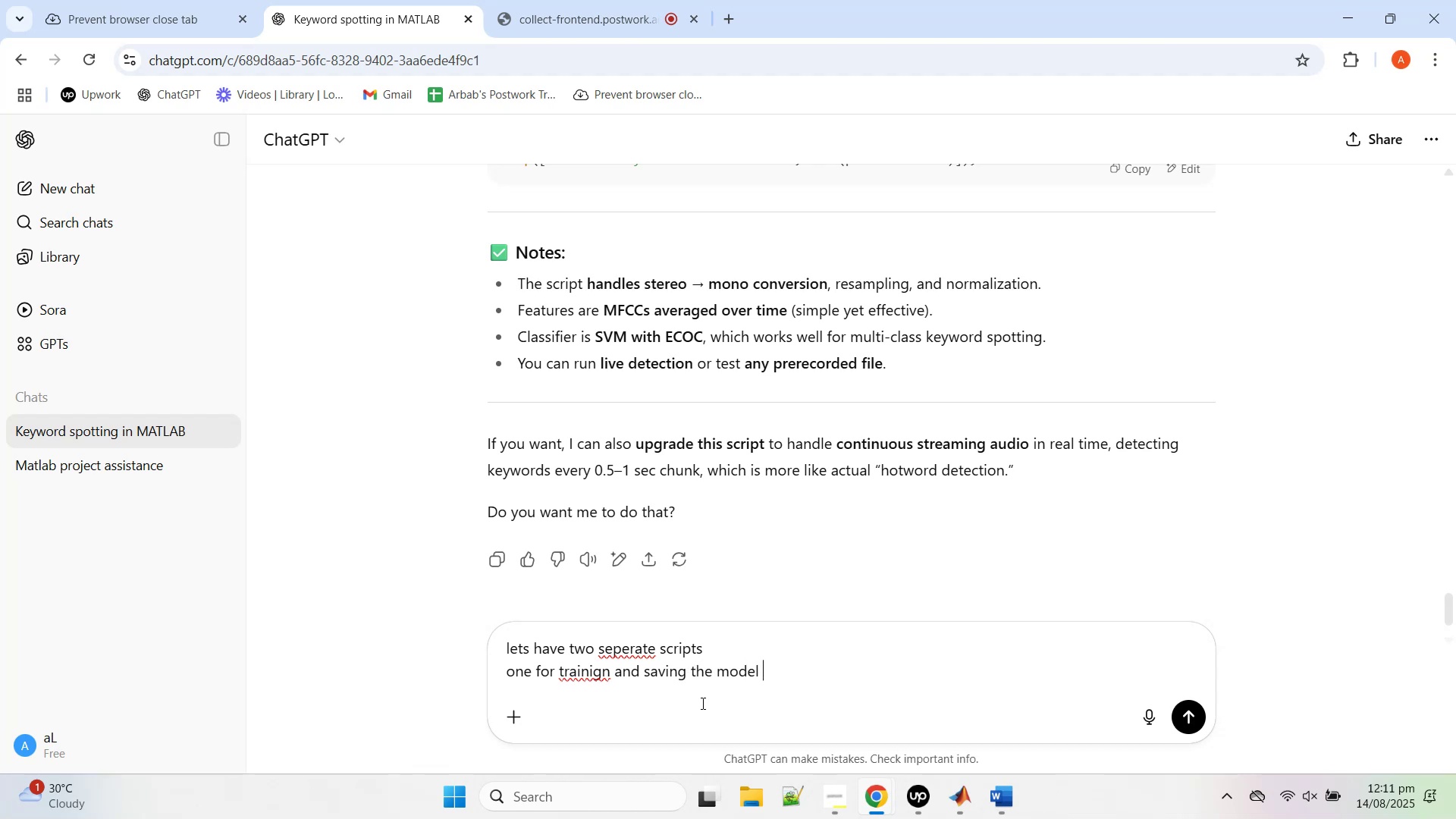 
key(Shift+Enter)
 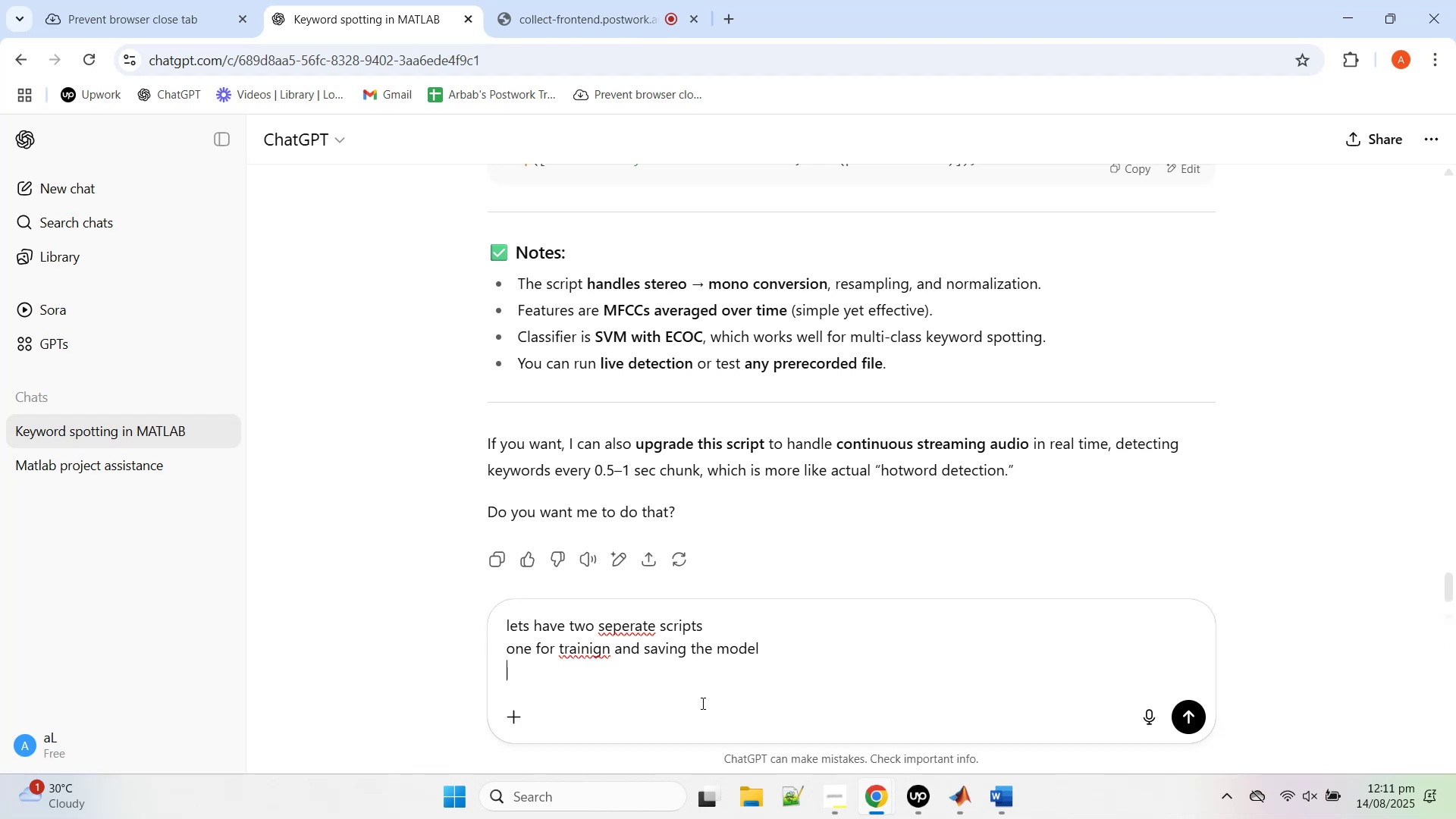 
key(Shift+Enter)
 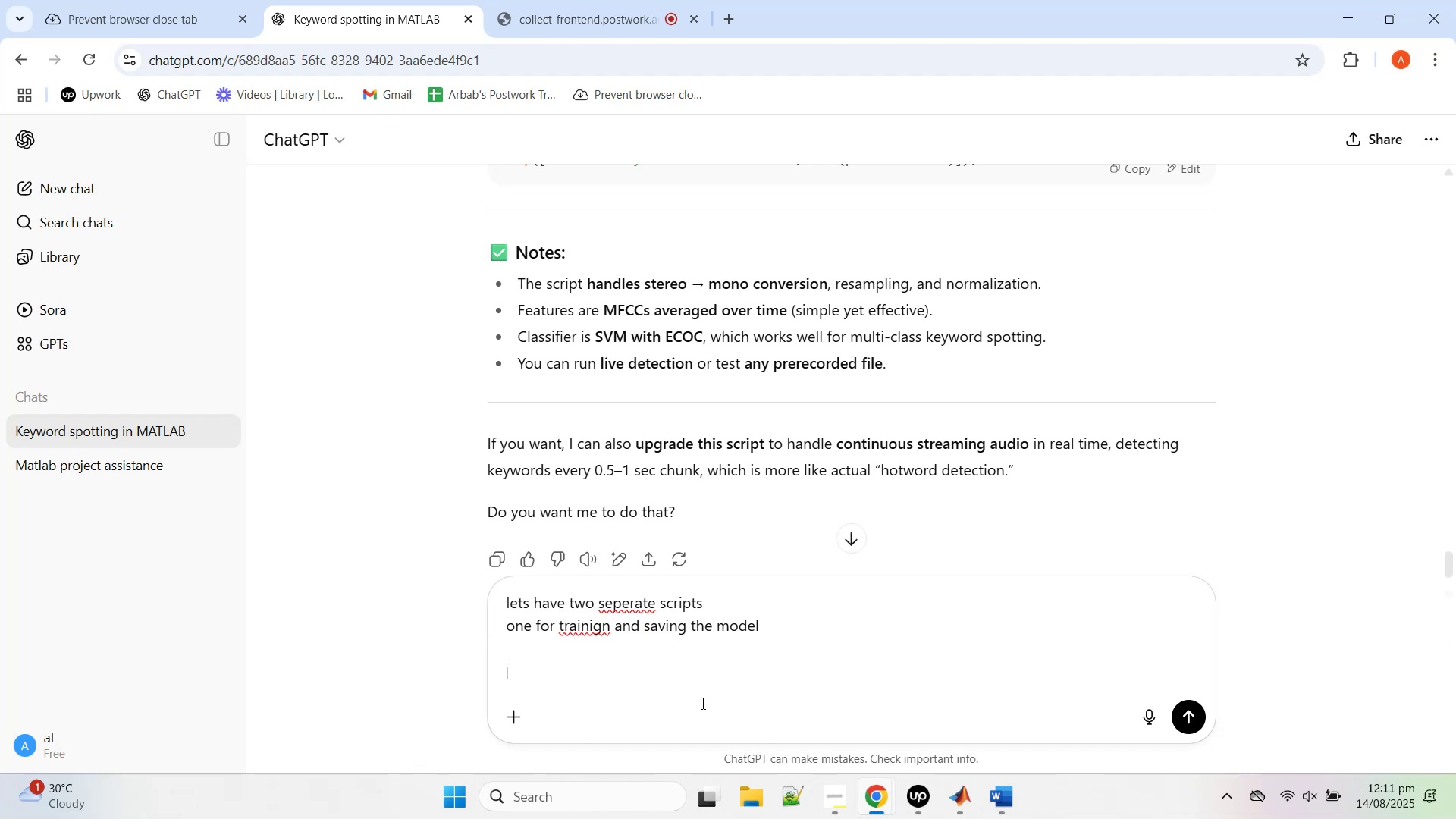 
type(second for continuous audio and user )
 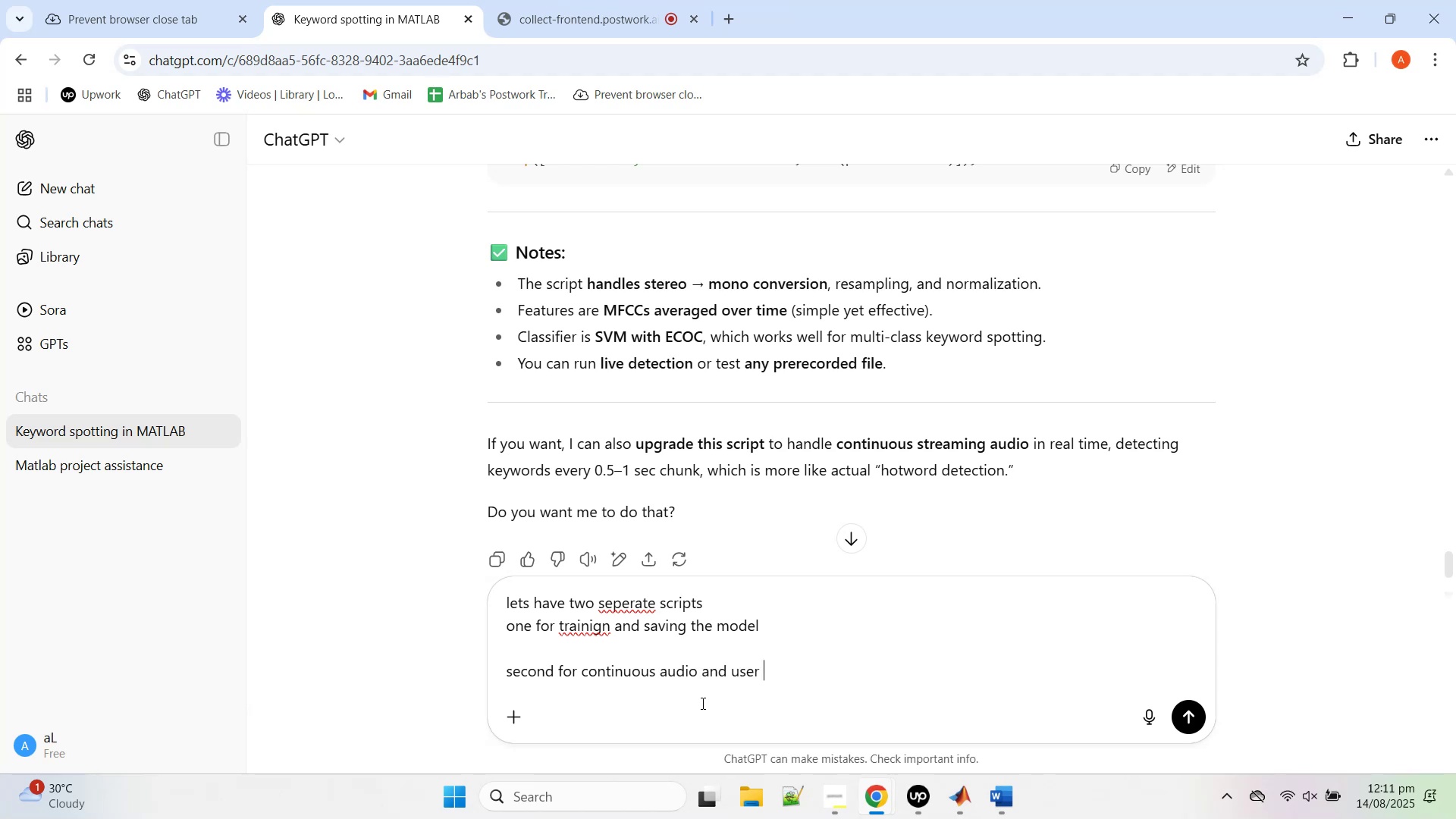 
type(pre)
key(Backspace)
key(Backspace)
key(Backspace)
type(should be asked wheter to runtime audio )
key(Backspace)
key(Backspace)
type(io recordi)
key(Backspace)
key(Backspace)
key(Backspace)
key(Backspace)
key(Backspace)
key(Backspace)
key(Backspace)
type(form mic or file.... )
 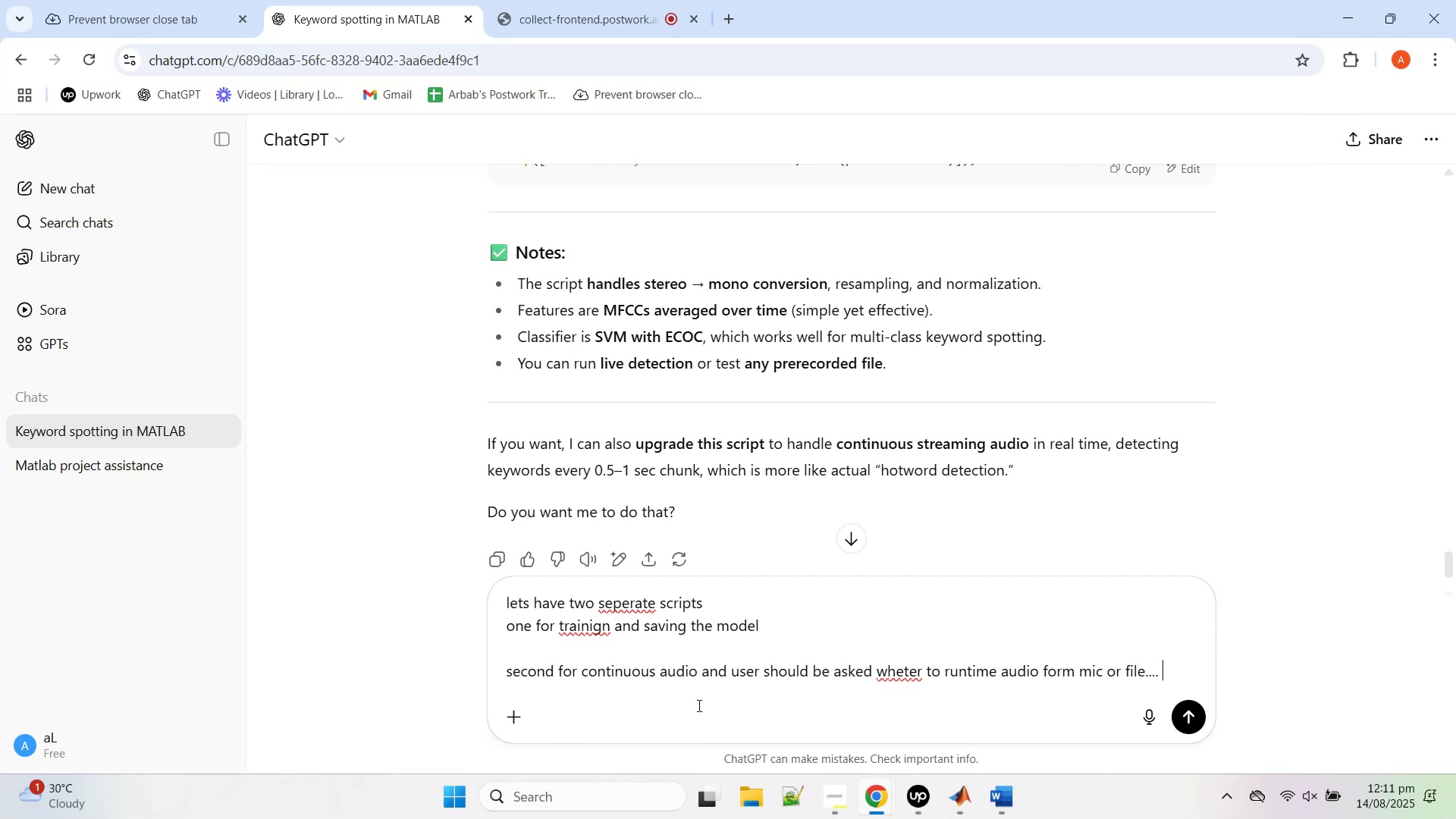 
key(Enter)
 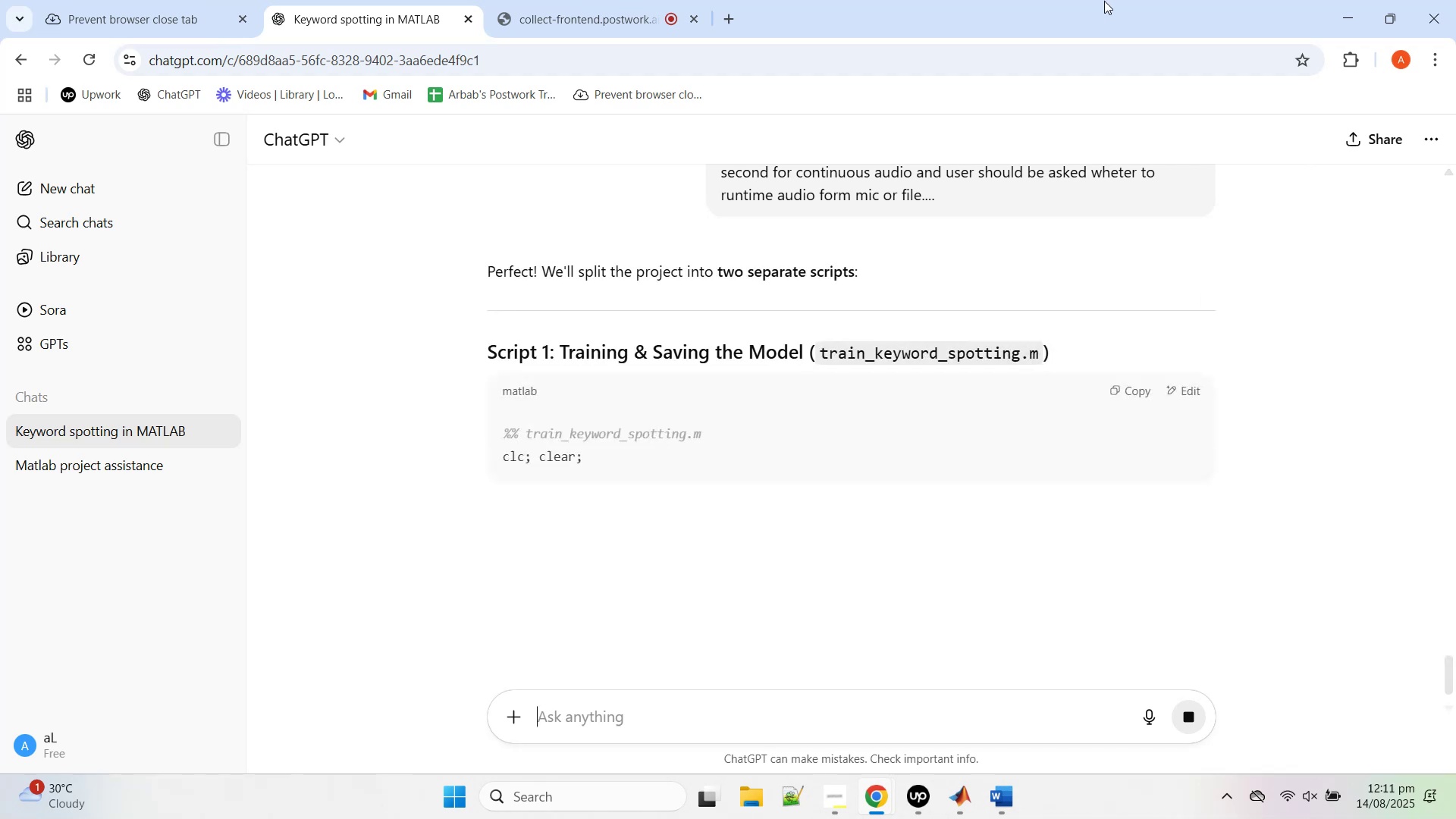 
scroll: coordinate [931, 410], scroll_direction: down, amount: 38.0
 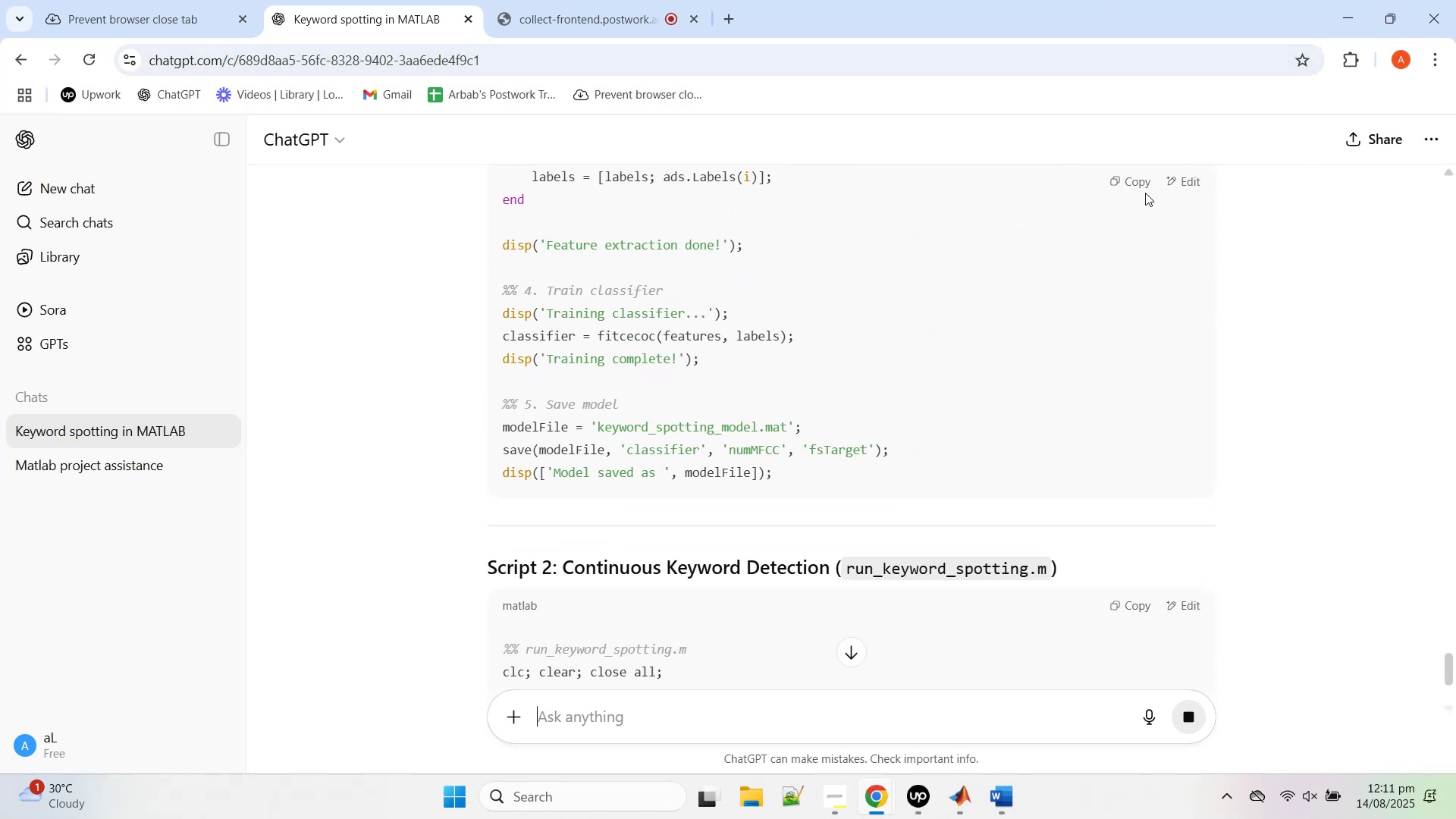 
left_click([1138, 180])
 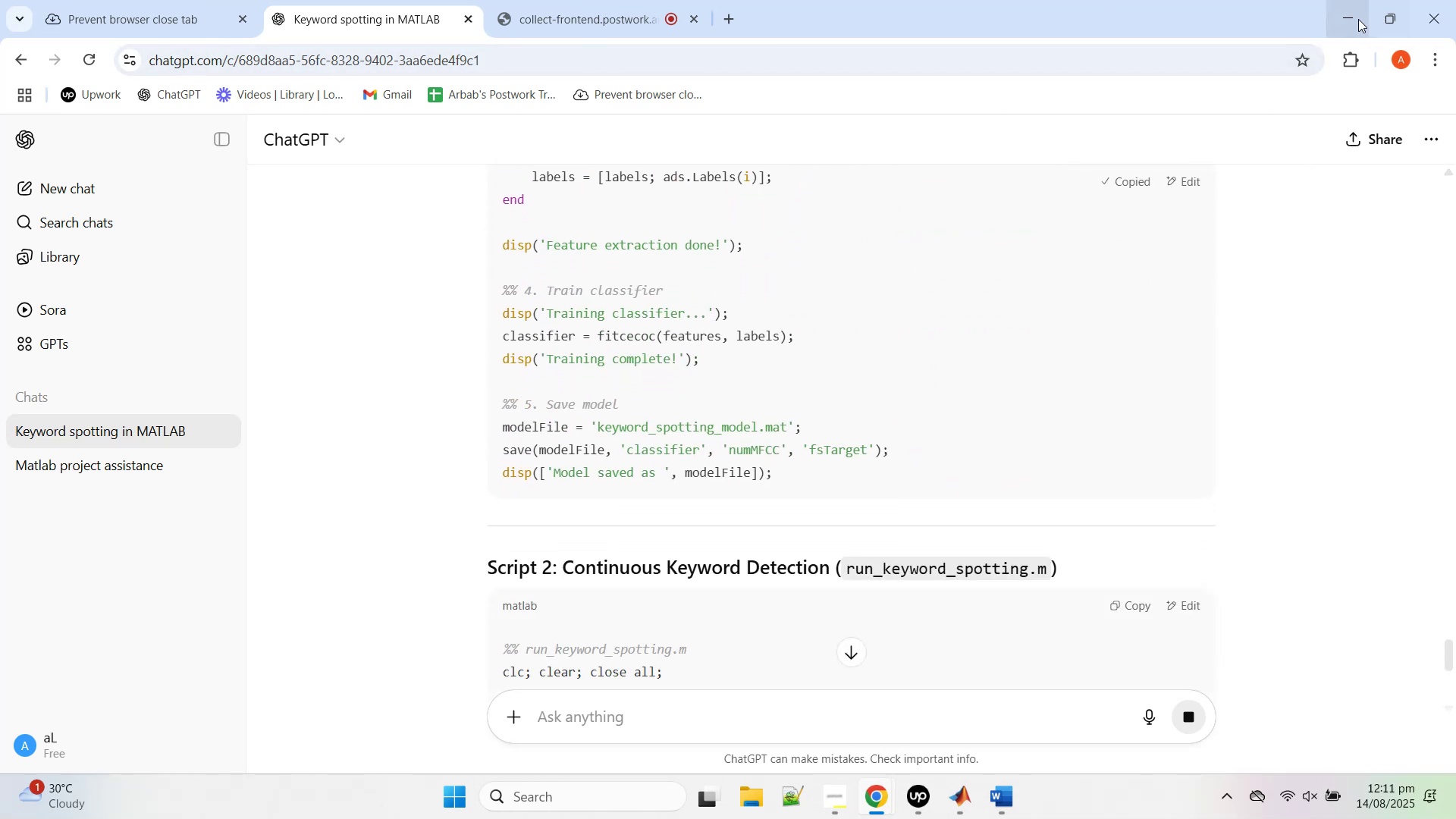 
left_click([1358, 18])
 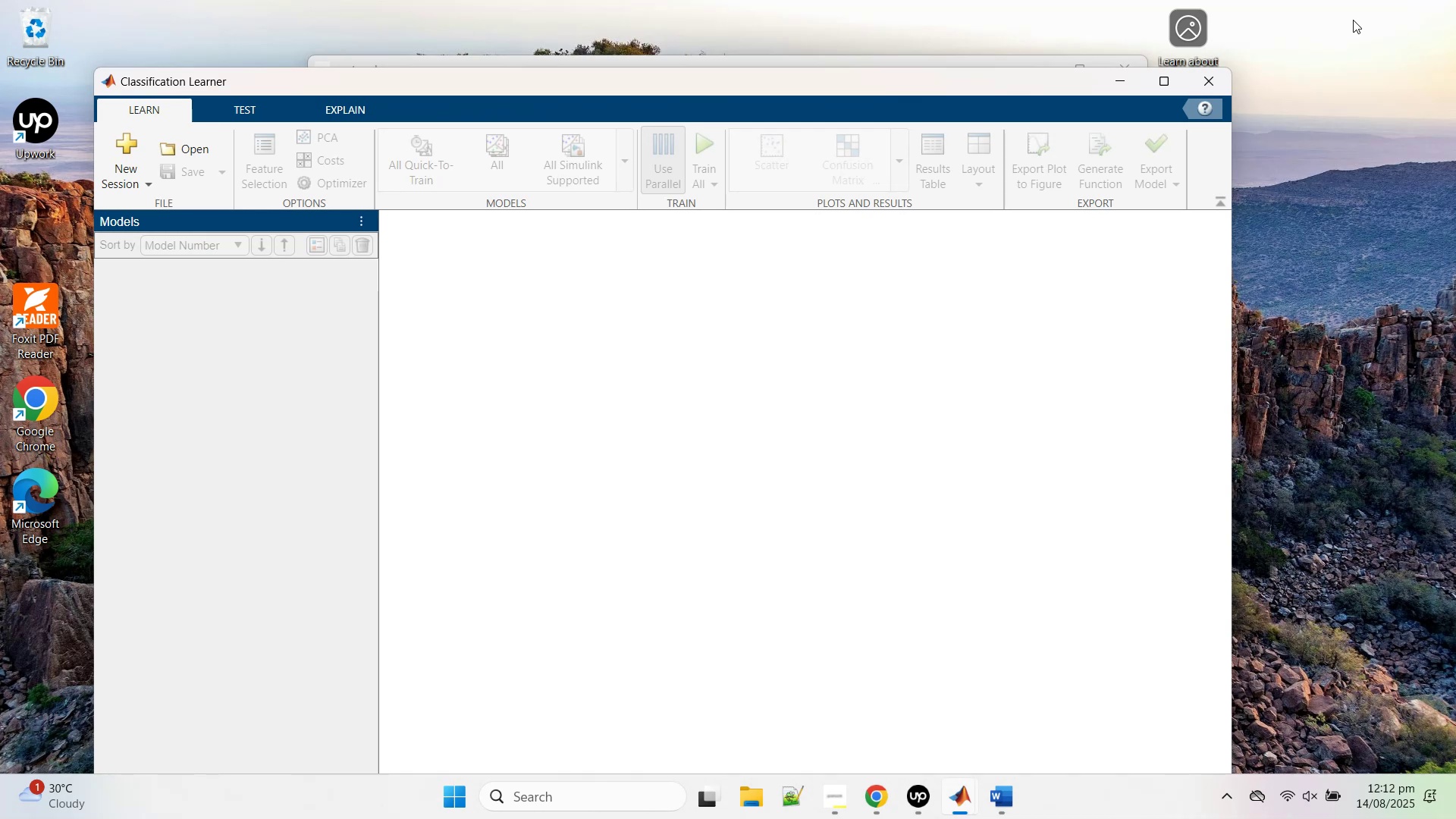 
wait(15.95)
 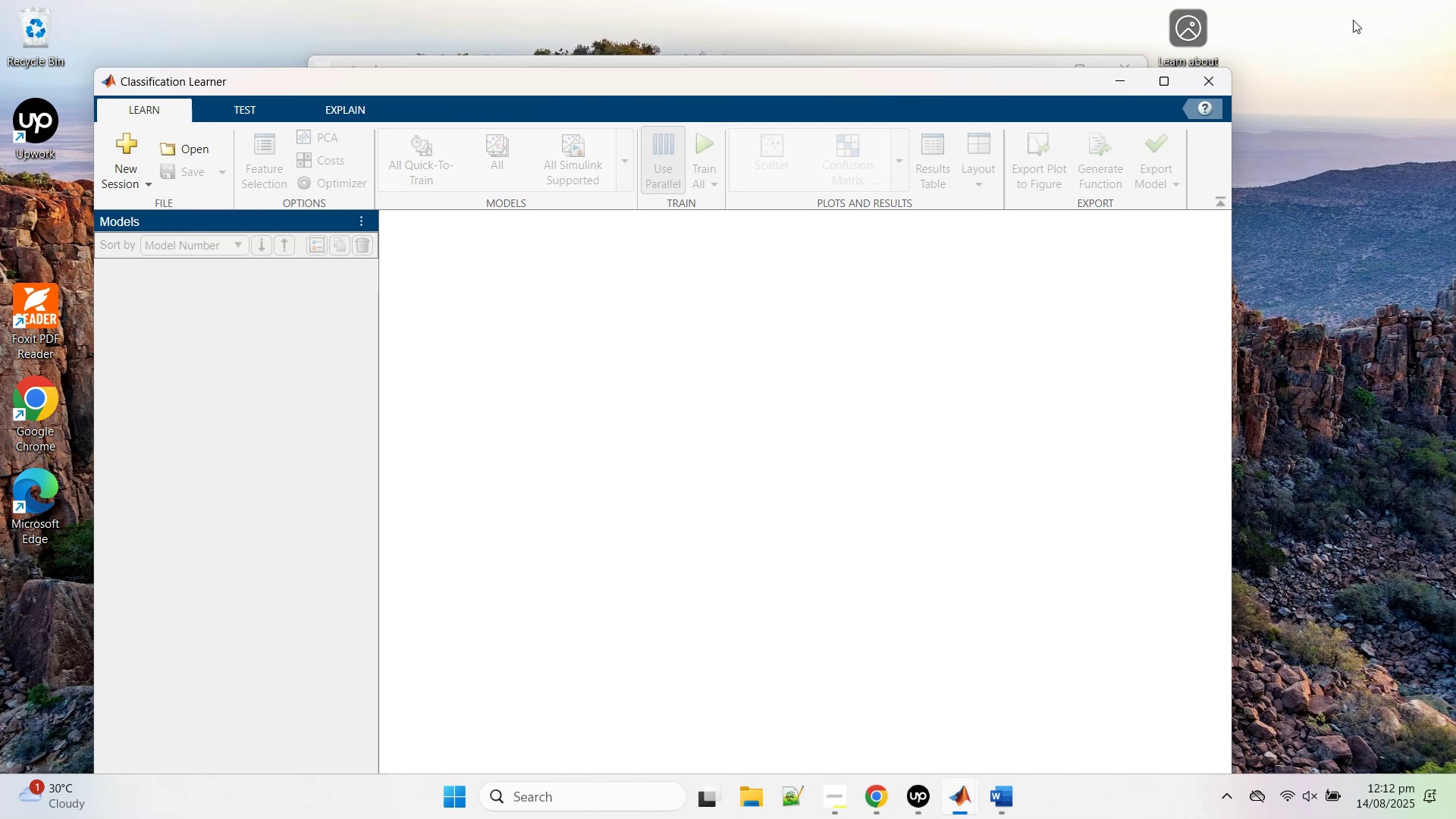 
left_click([1227, 86])
 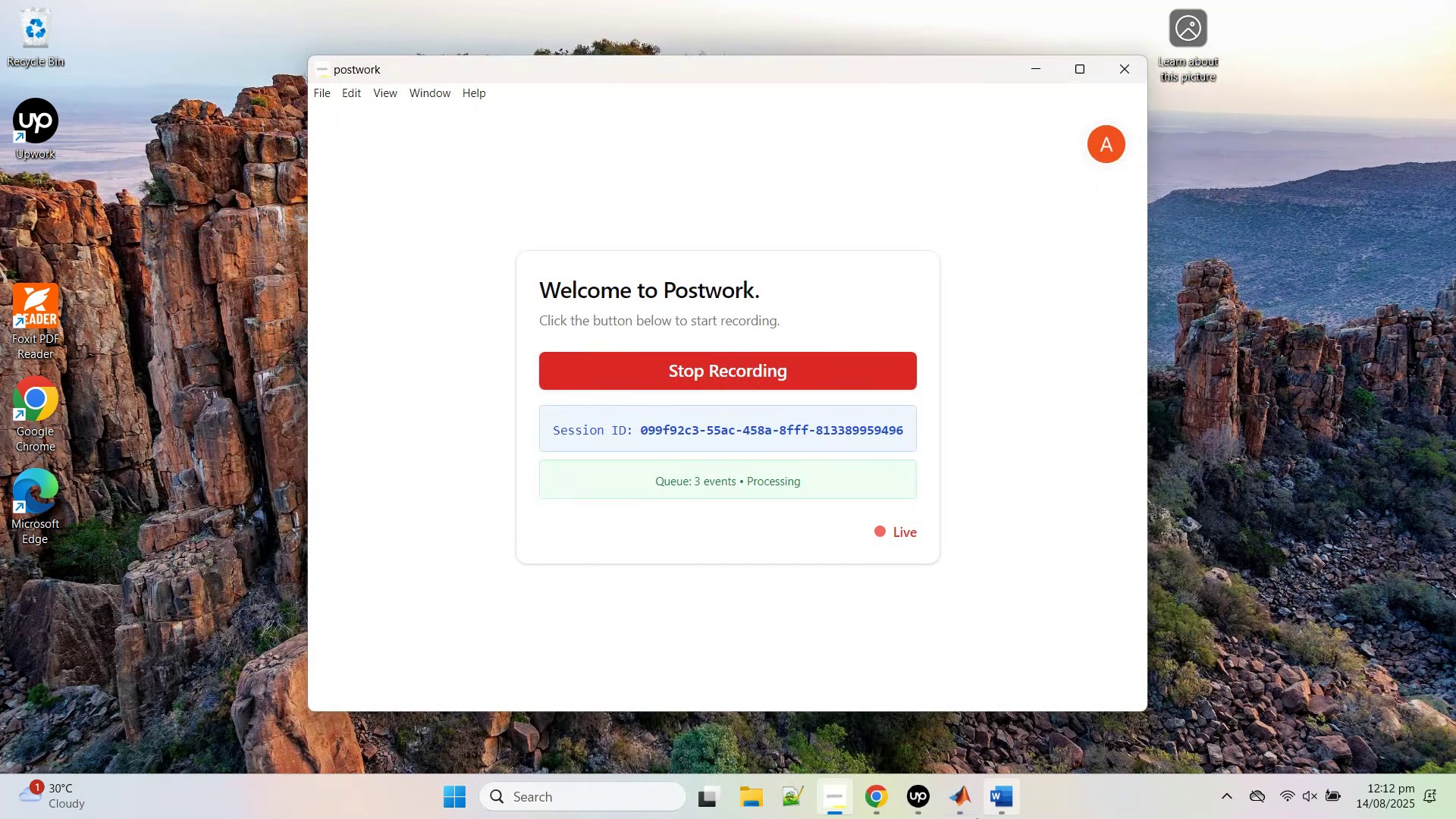 
left_click([968, 812])
 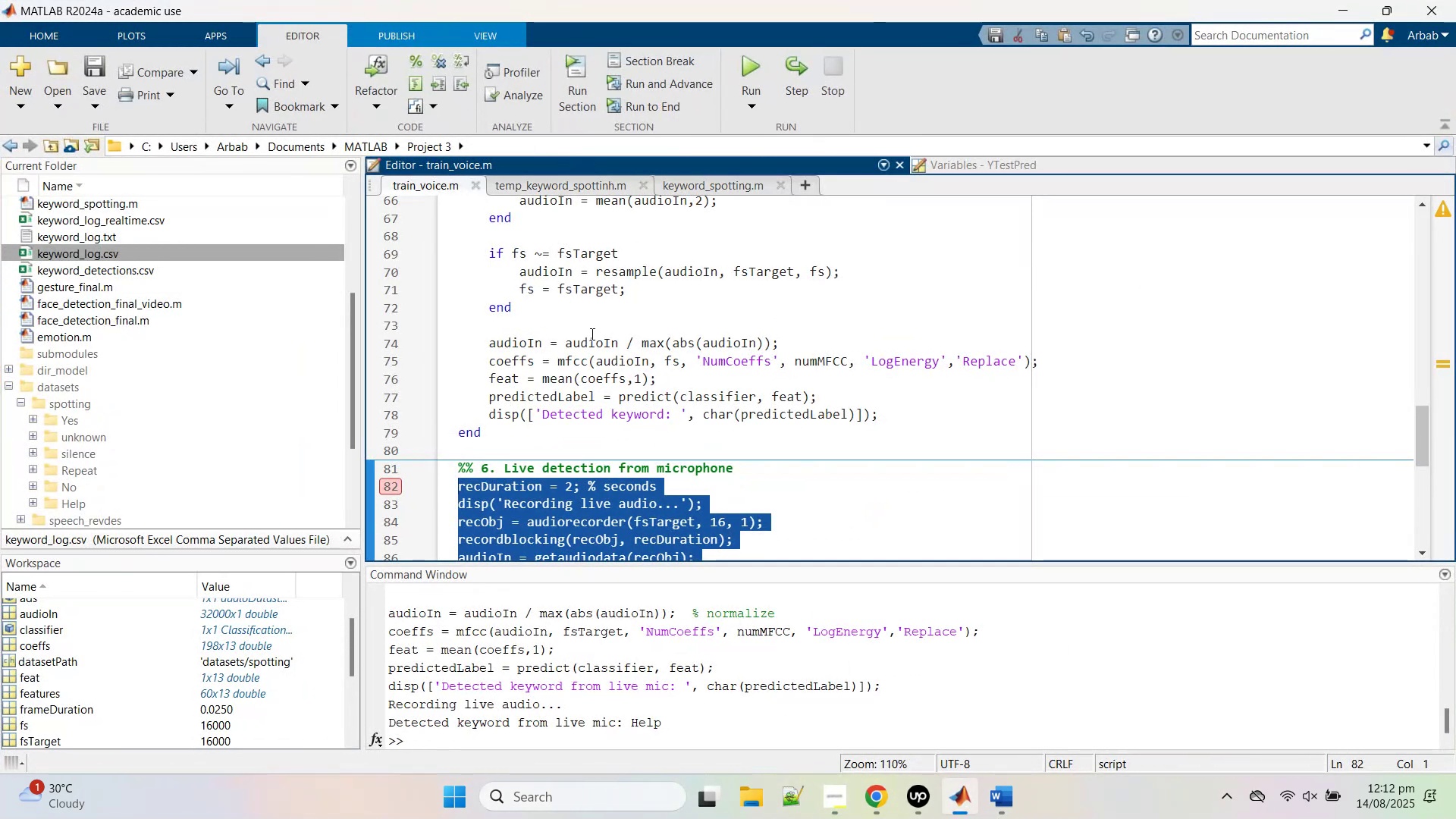 
left_click([571, 180])
 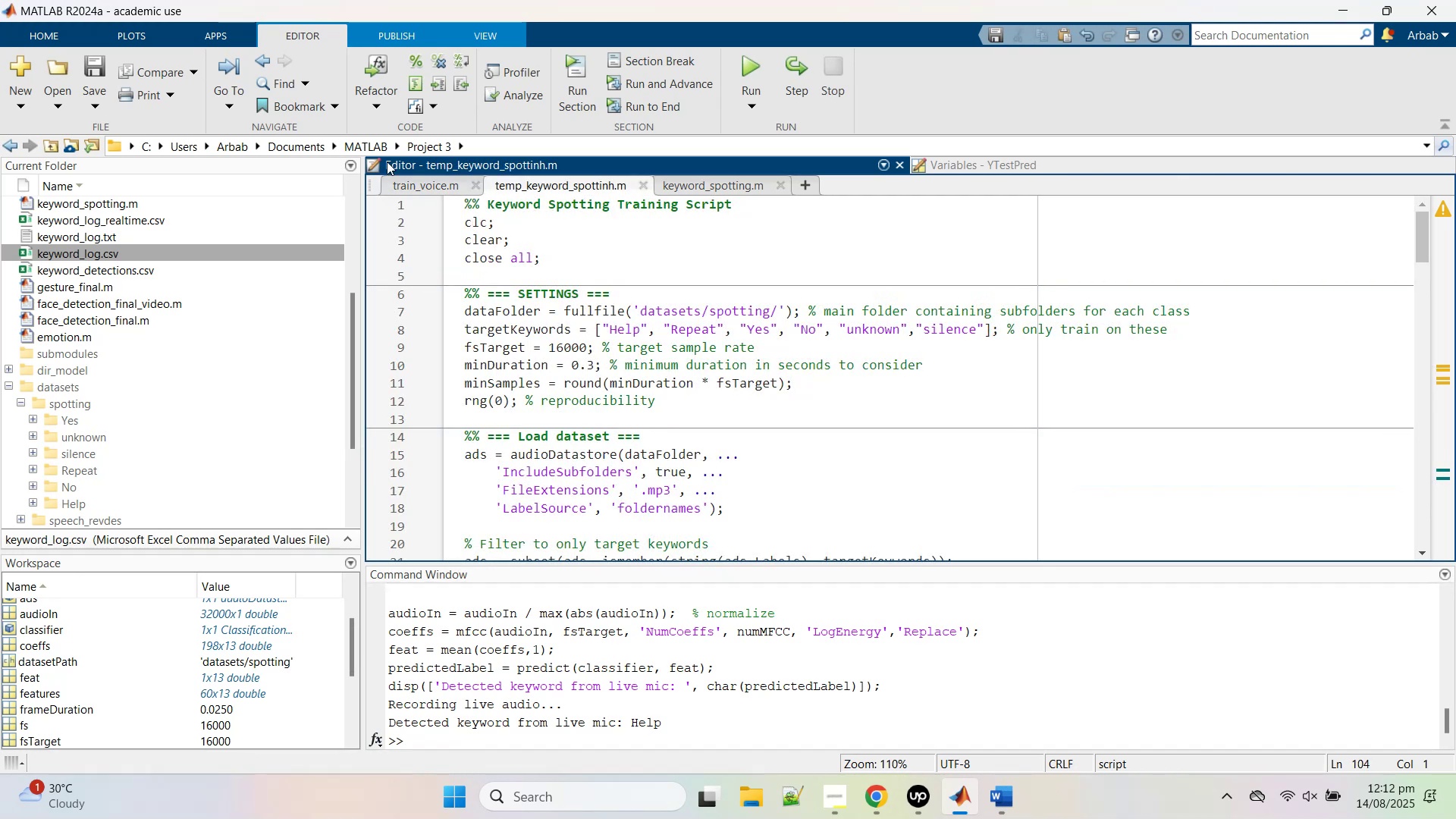 
left_click([697, 320])
 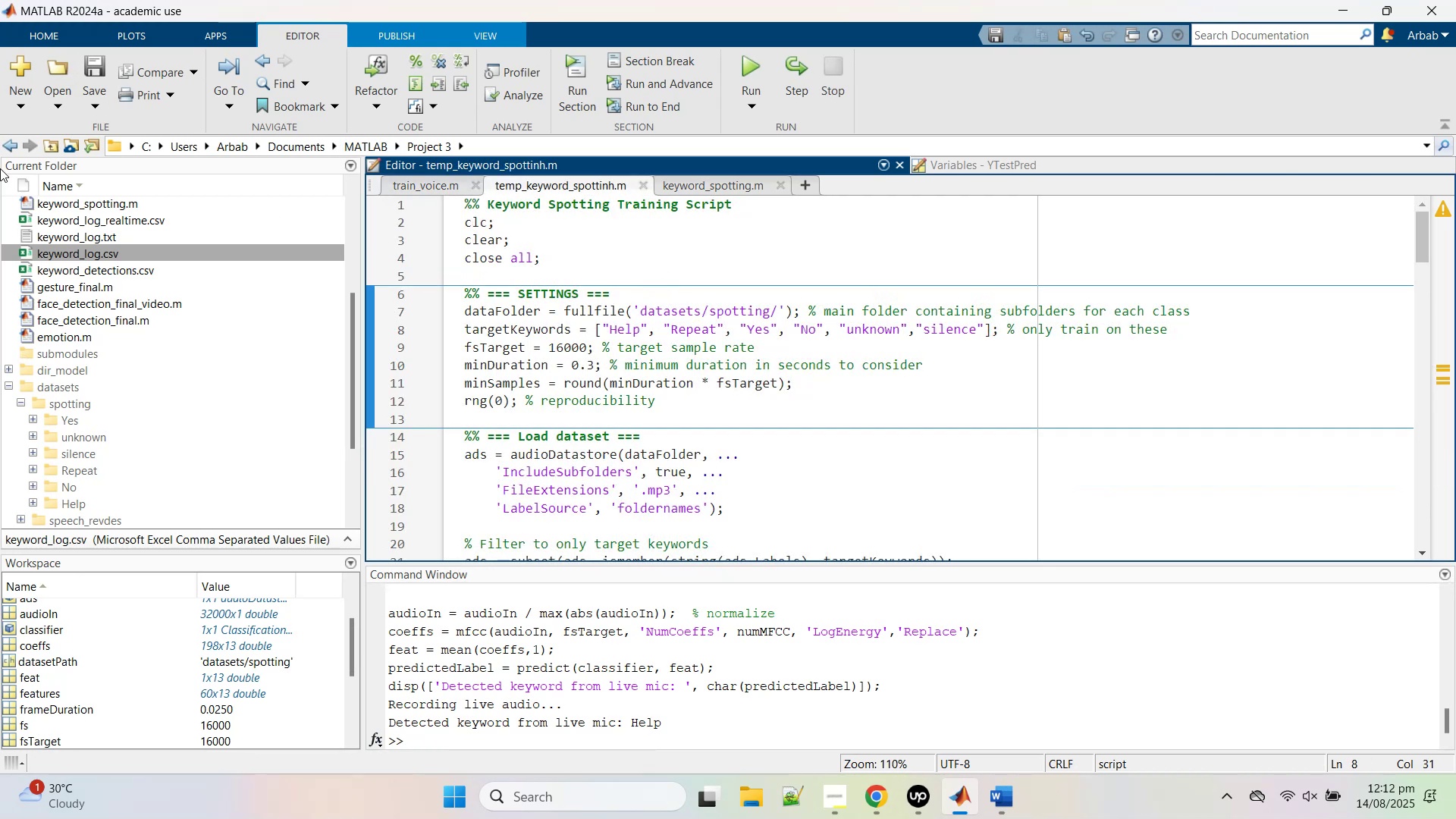 
left_click([20, 84])
 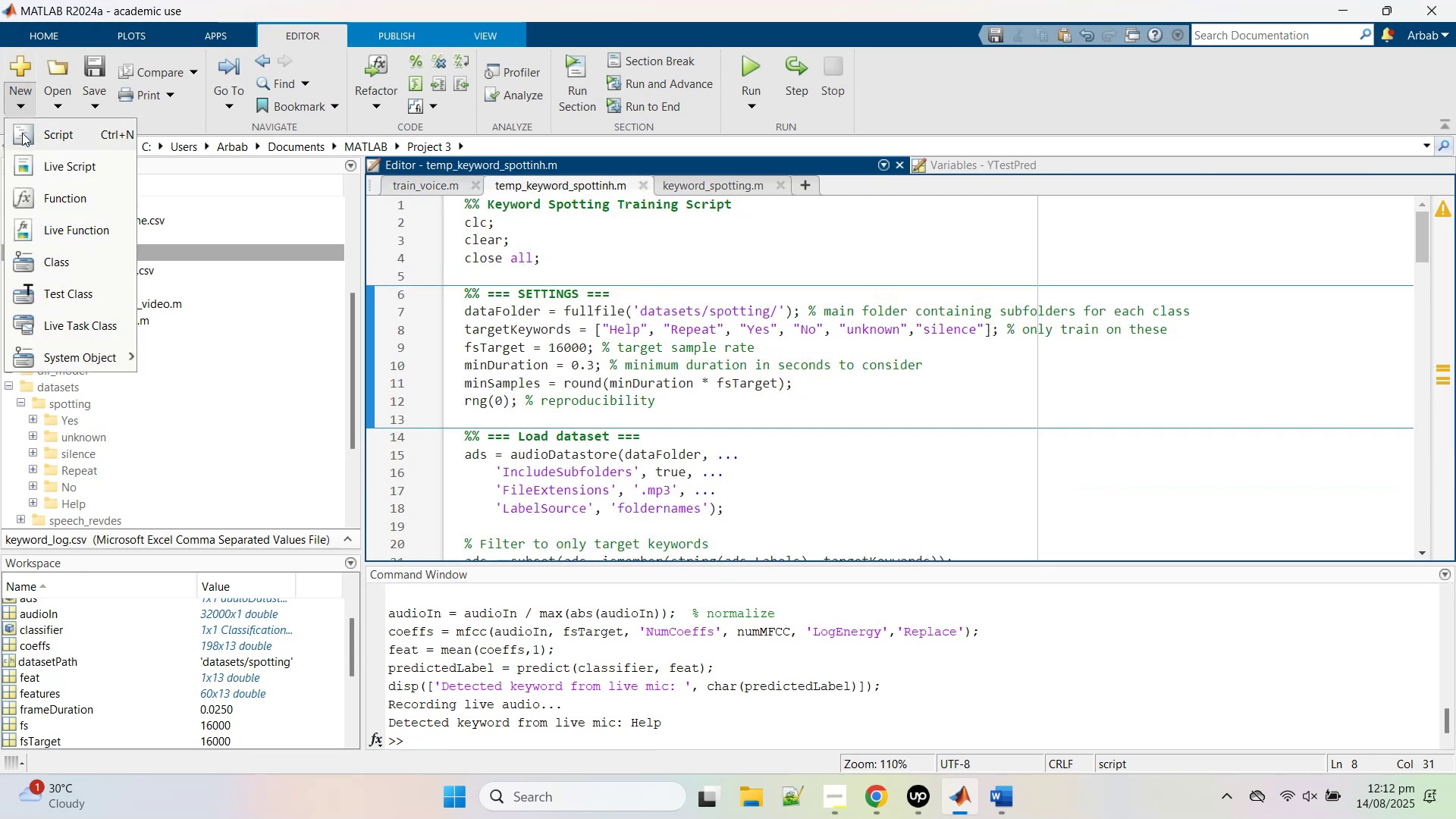 
left_click([24, 135])
 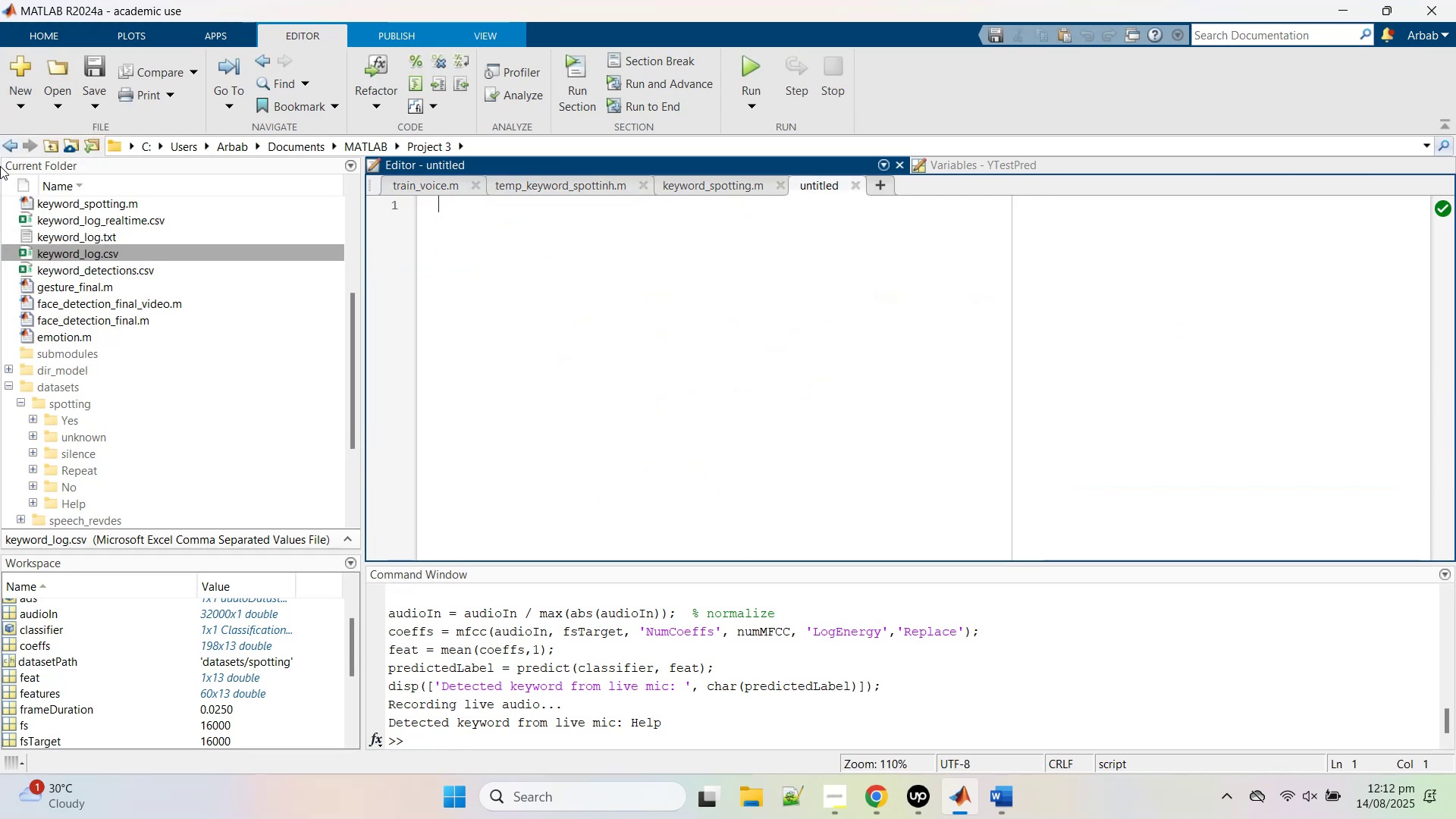 
wait(8.46)
 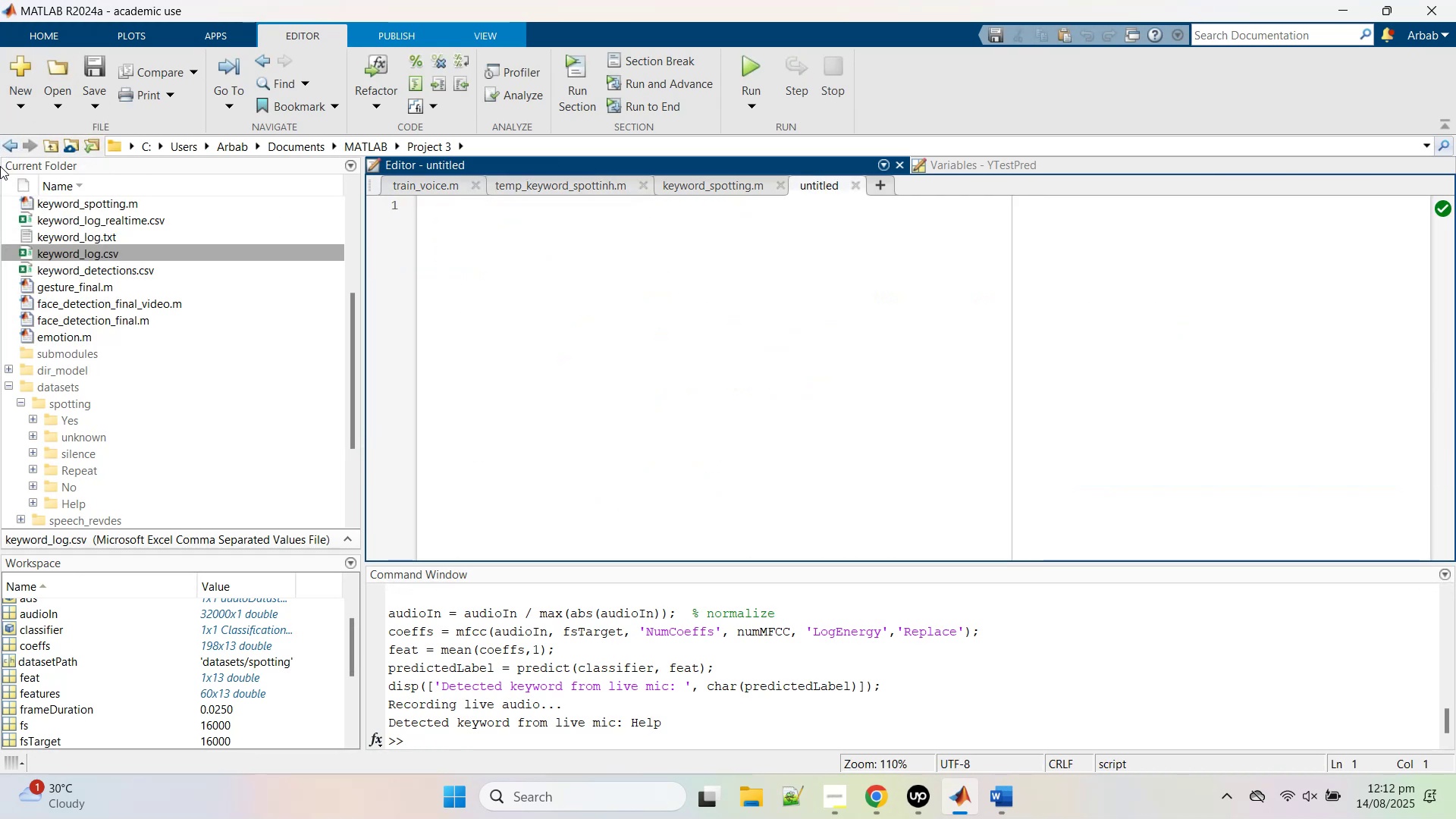 
key(Control+V)
 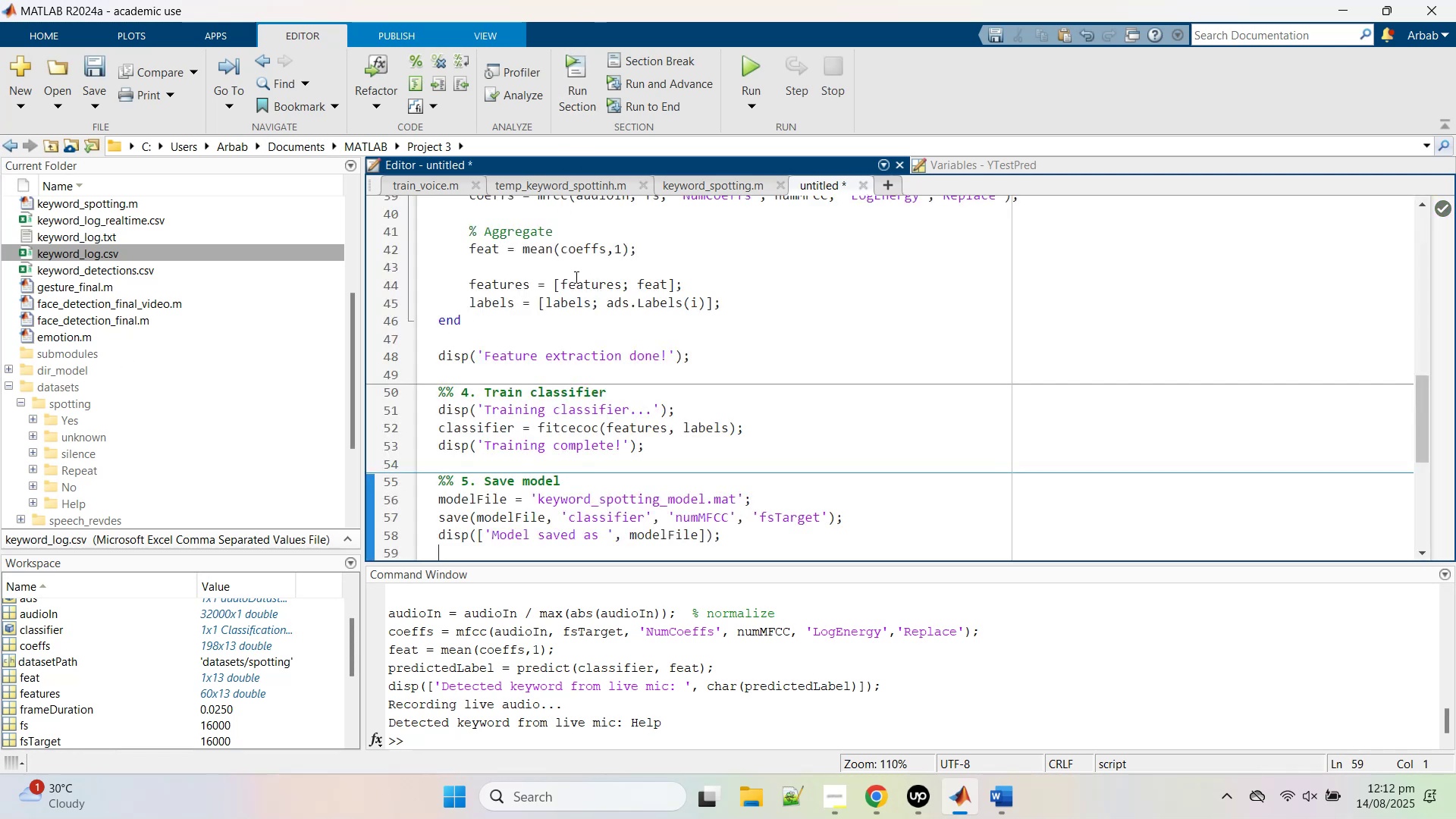 
scroll: coordinate [566, 380], scroll_direction: up, amount: 16.0
 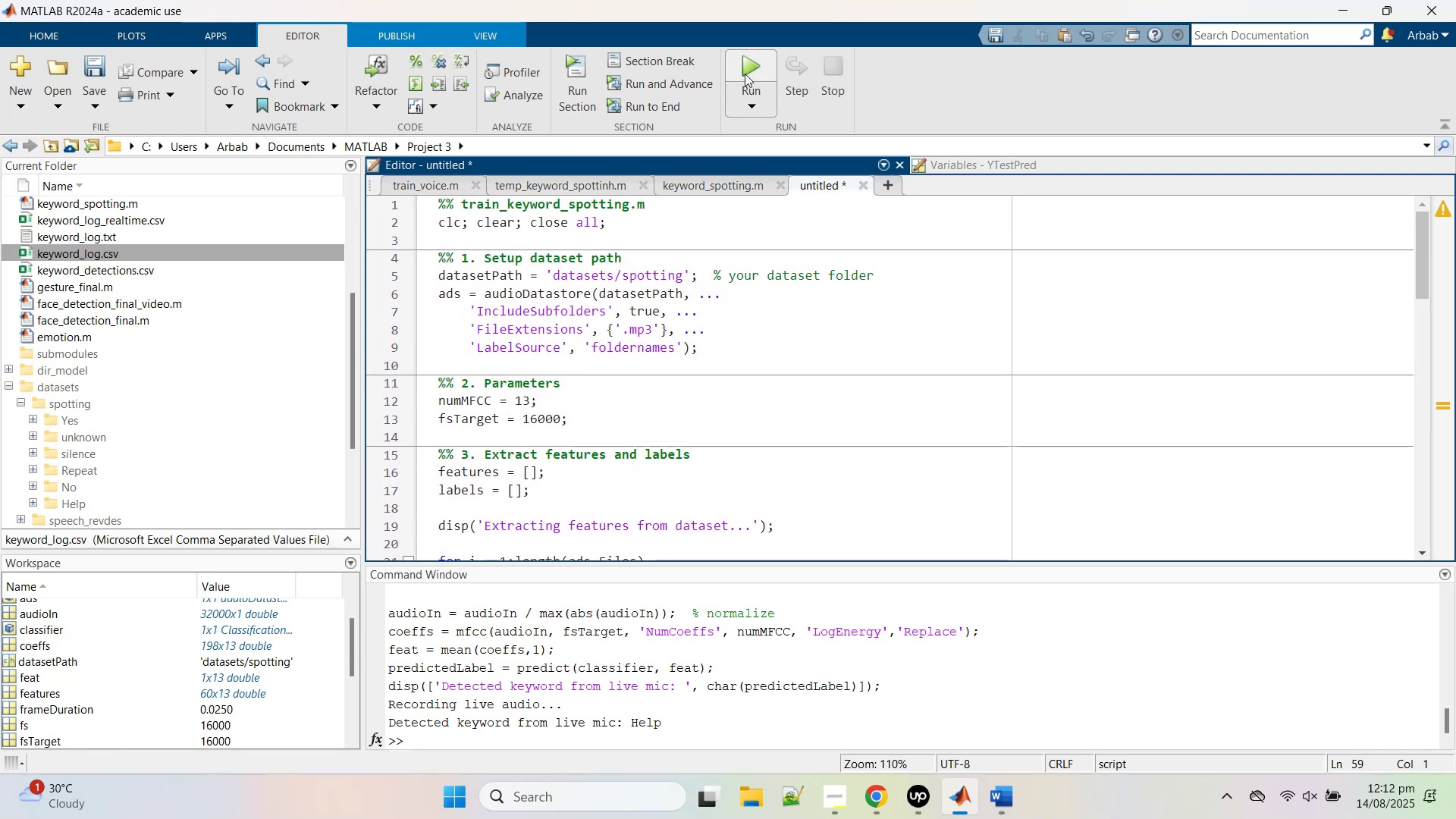 
left_click([745, 68])
 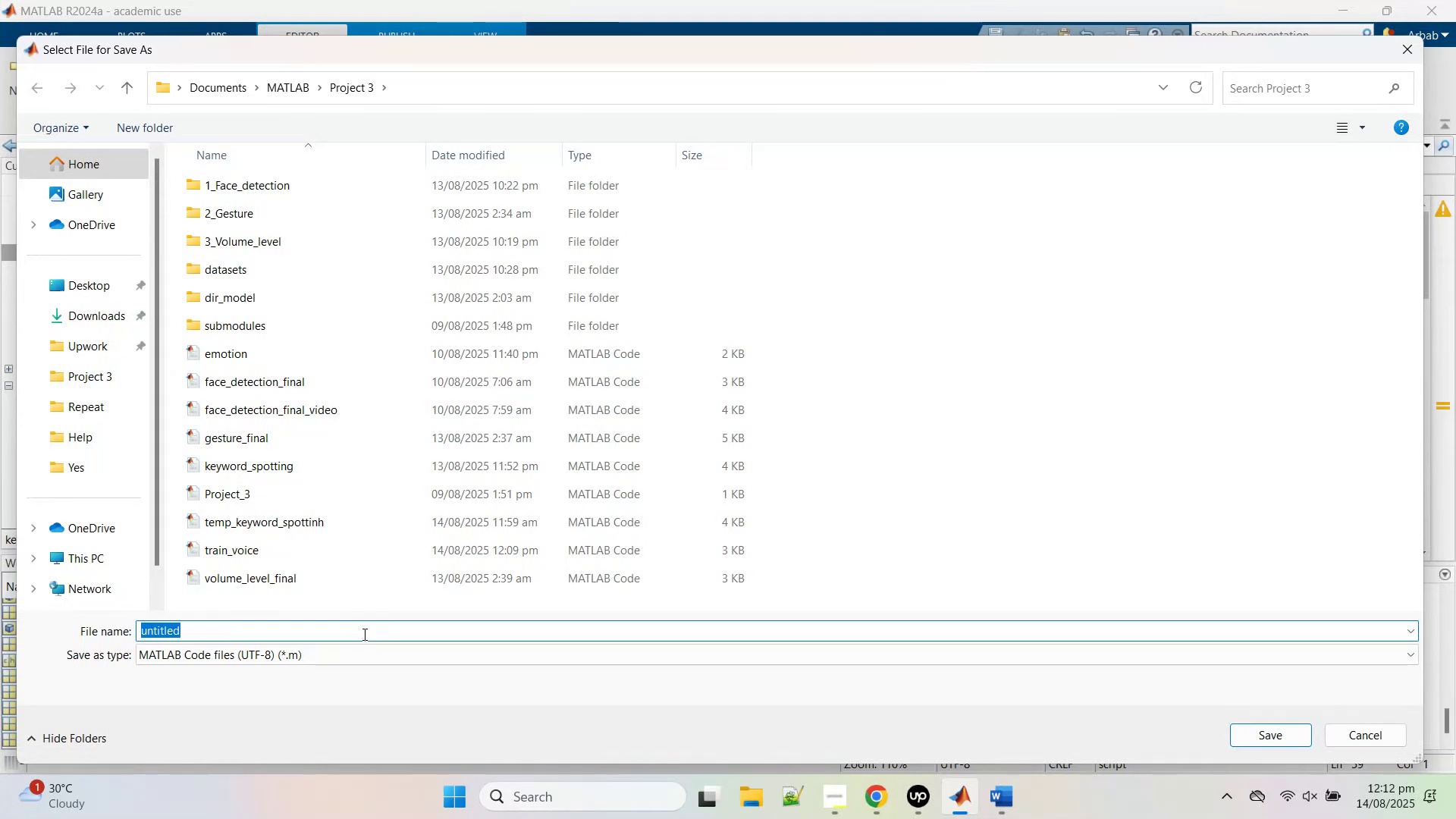 
wait(6.21)
 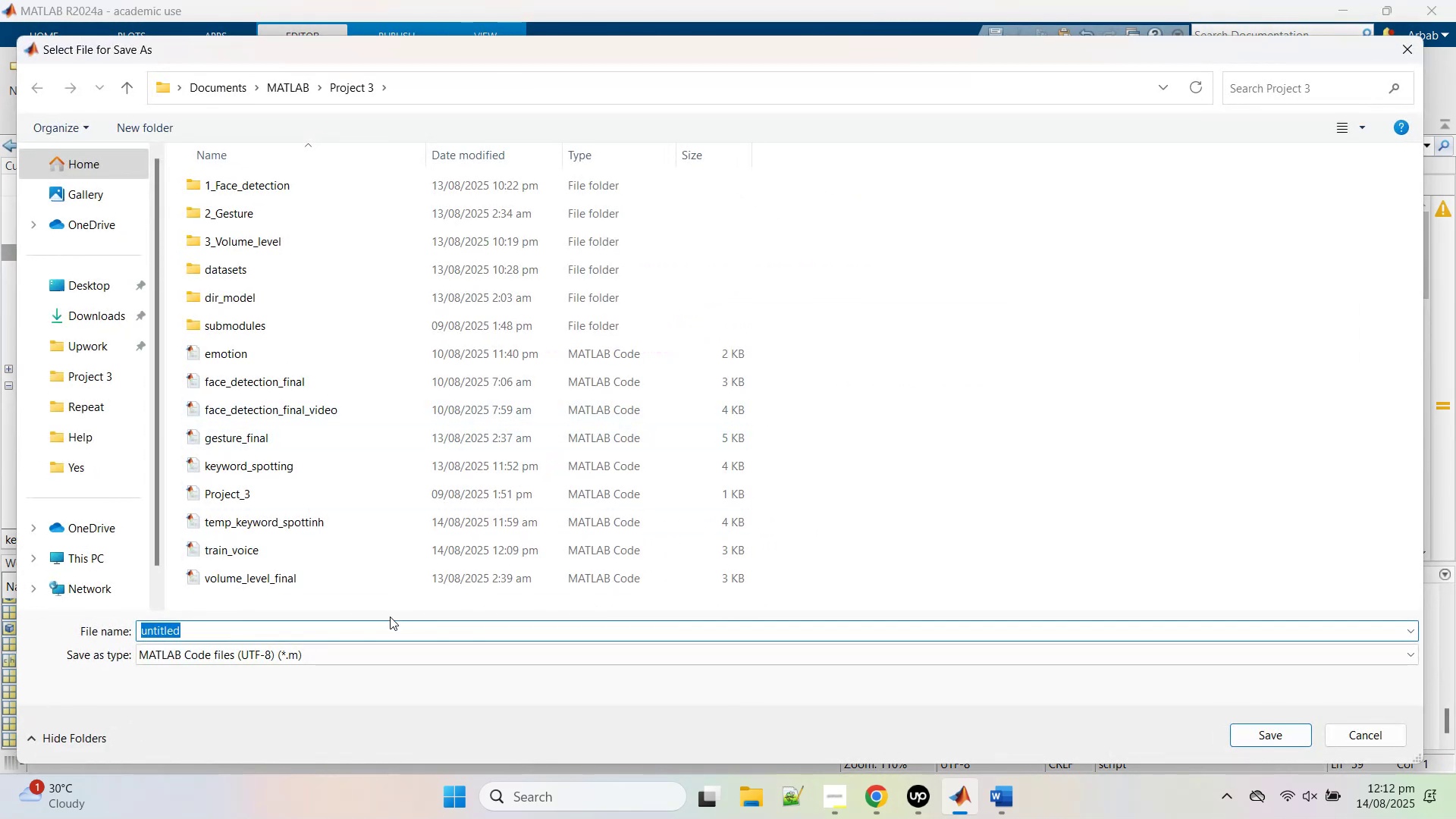 
type(Sp)
key(Backspace)
key(Backspace)
type(spotting_training)
 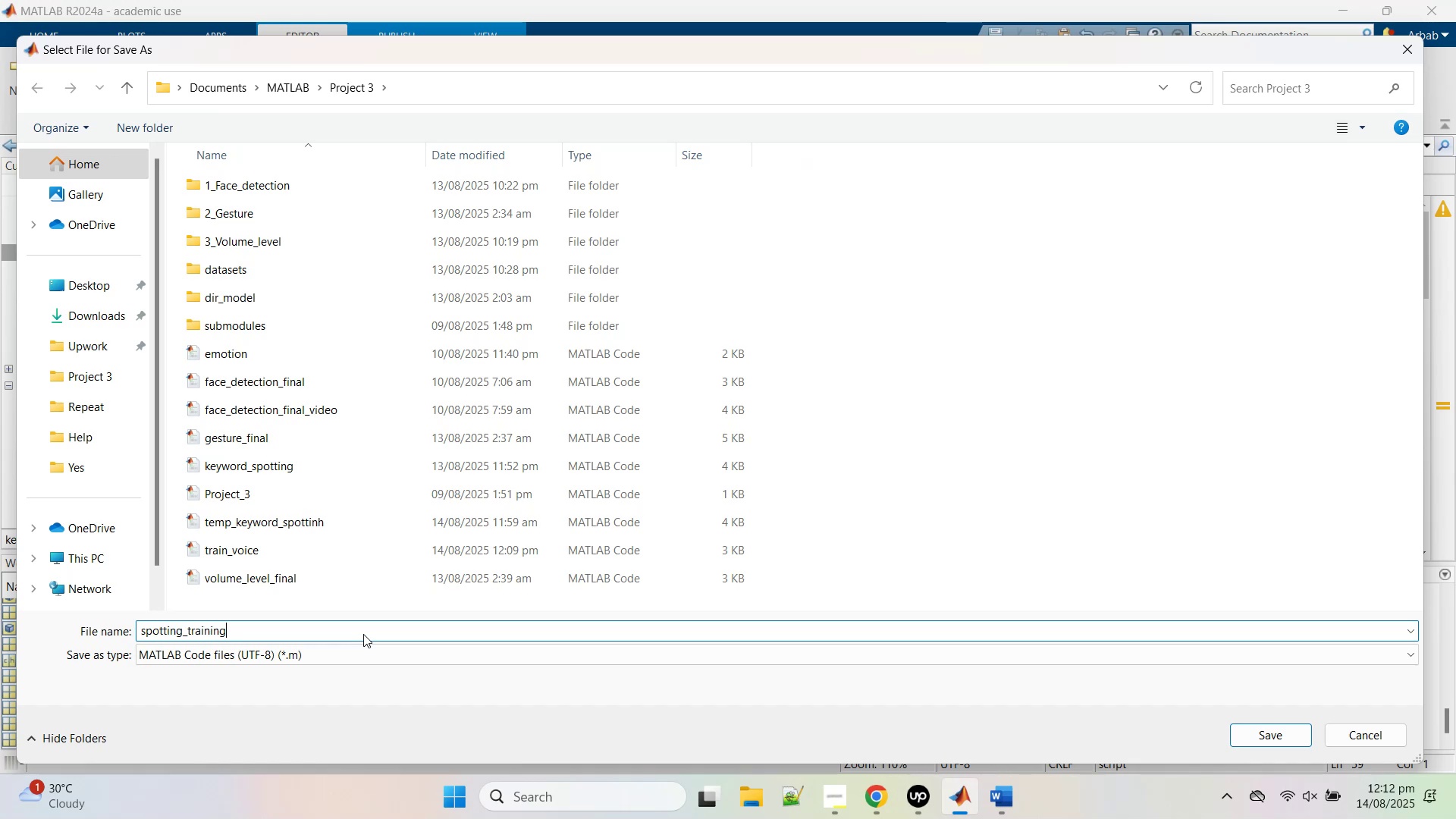 
key(Enter)
 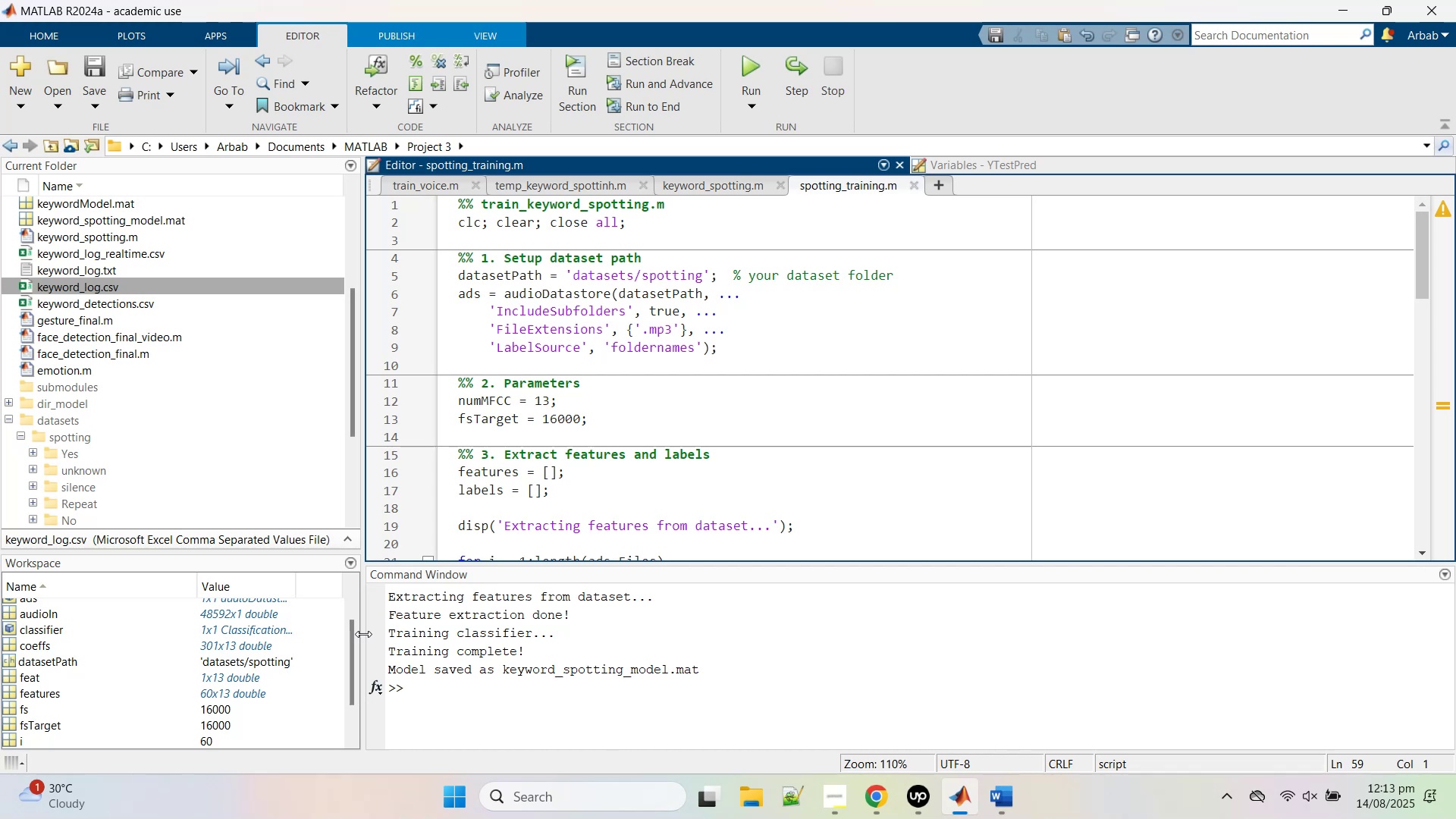 
wait(43.96)
 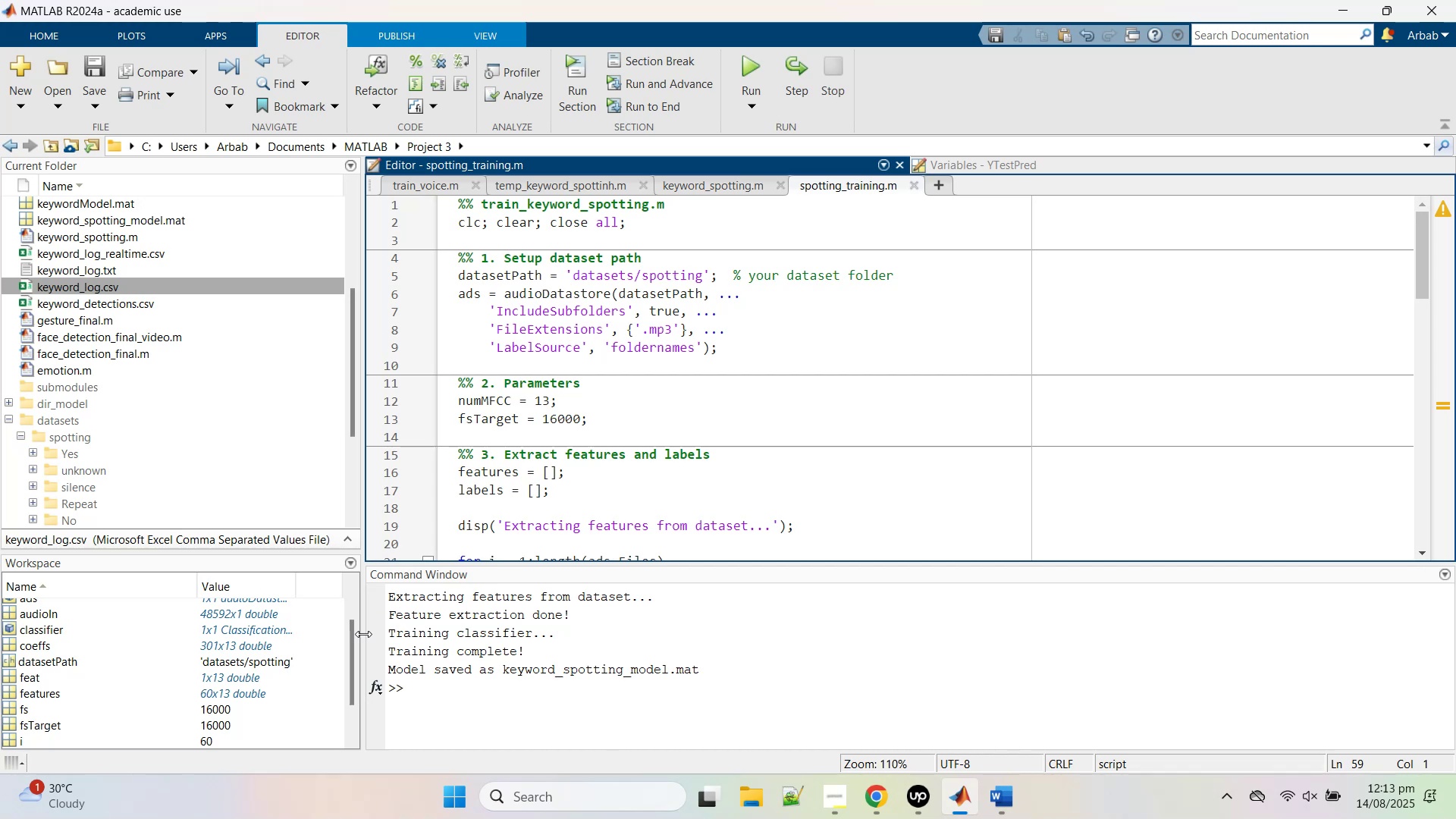 
left_click([870, 792])
 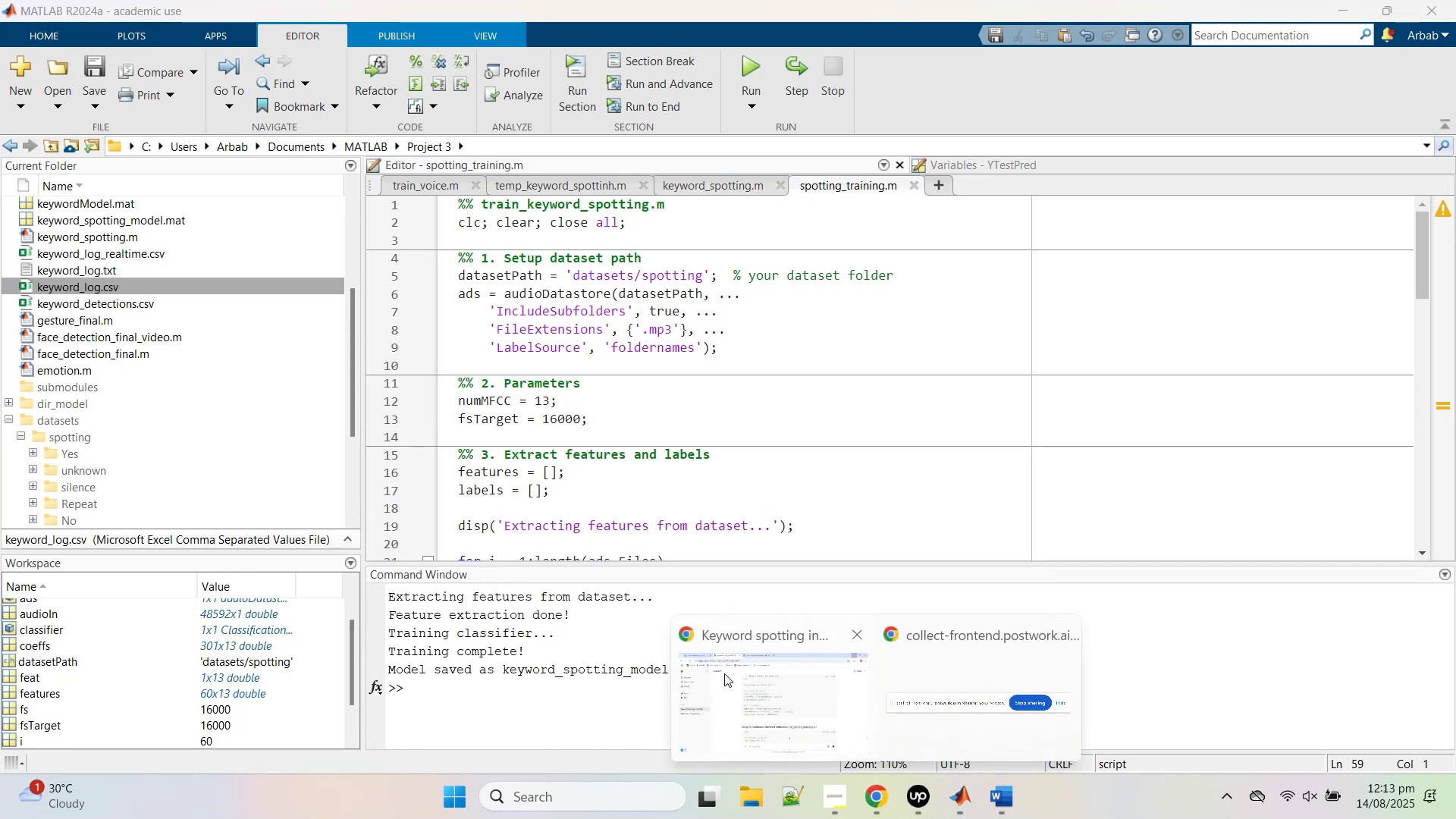 
left_click([724, 673])
 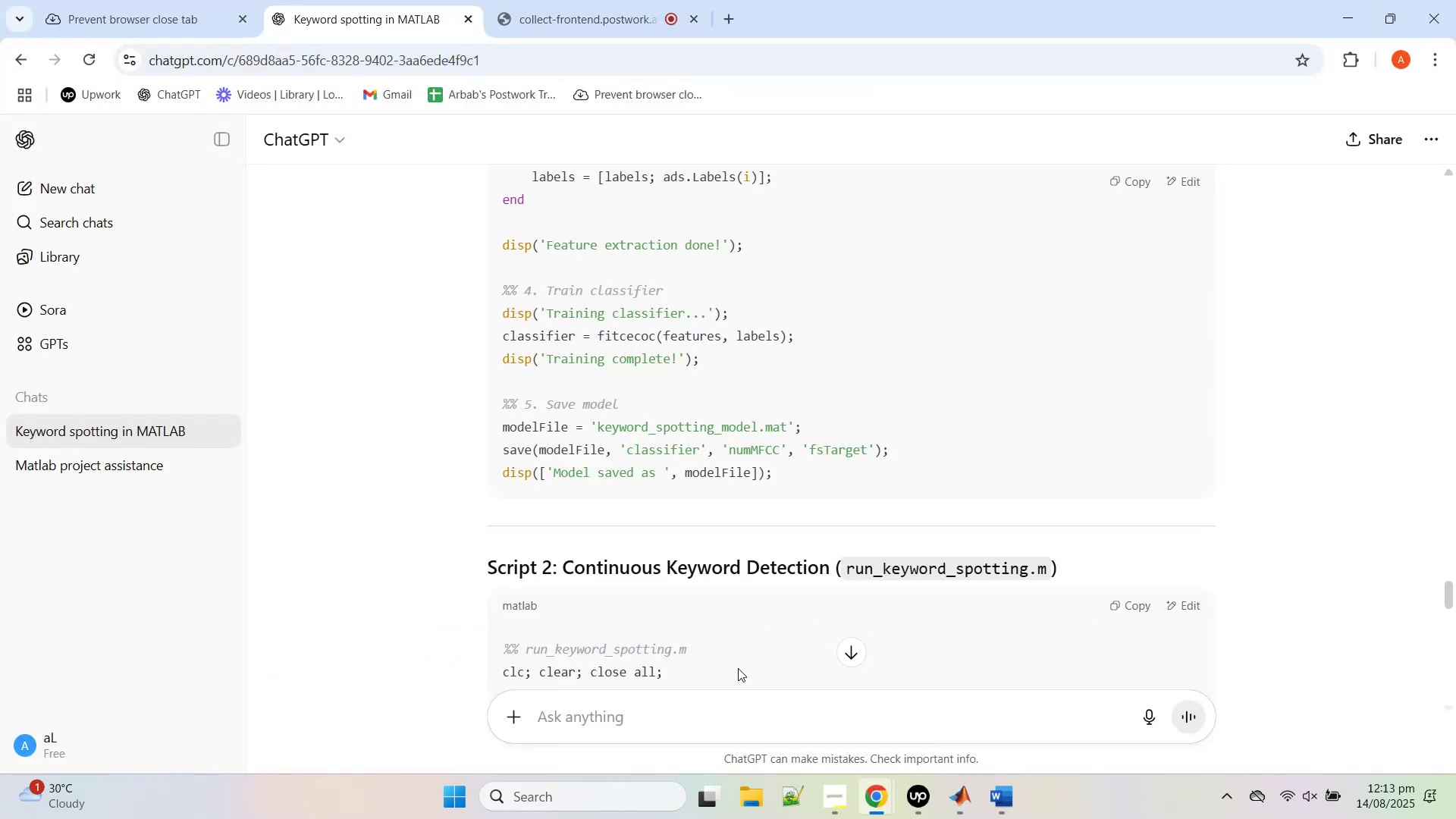 
wait(6.0)
 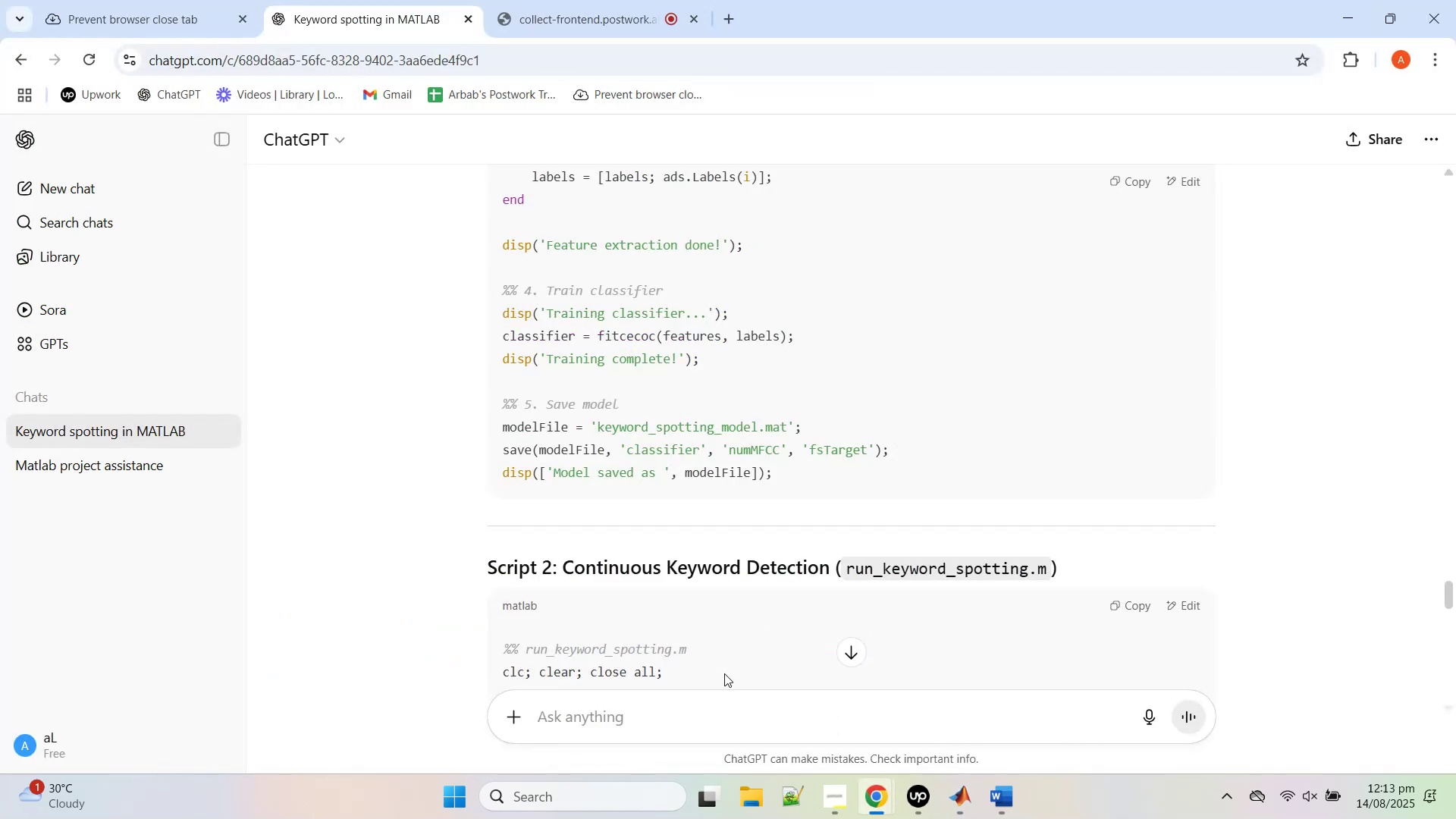 
scroll: coordinate [764, 599], scroll_direction: down, amount: 2.0
 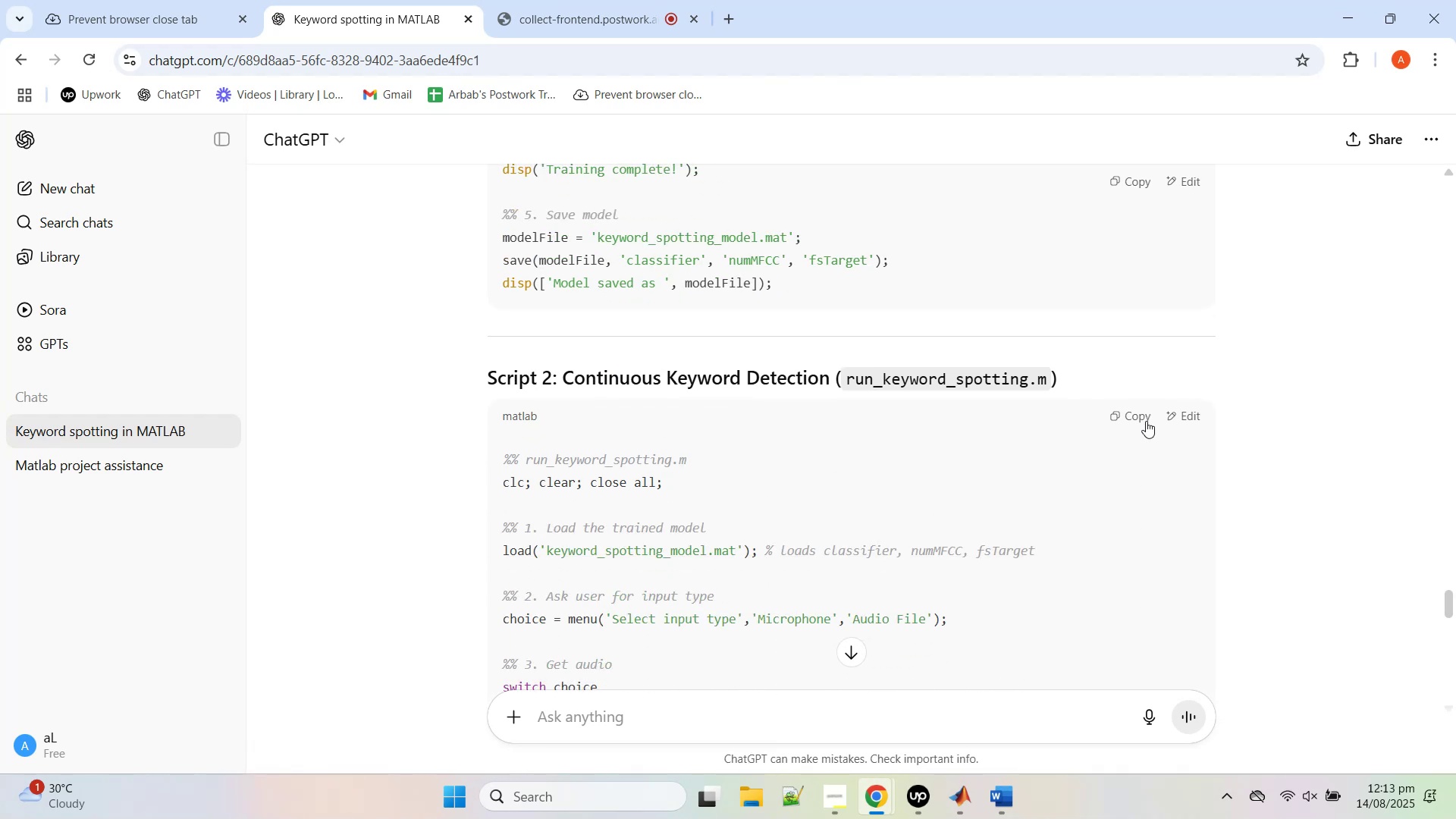 
left_click([1138, 425])
 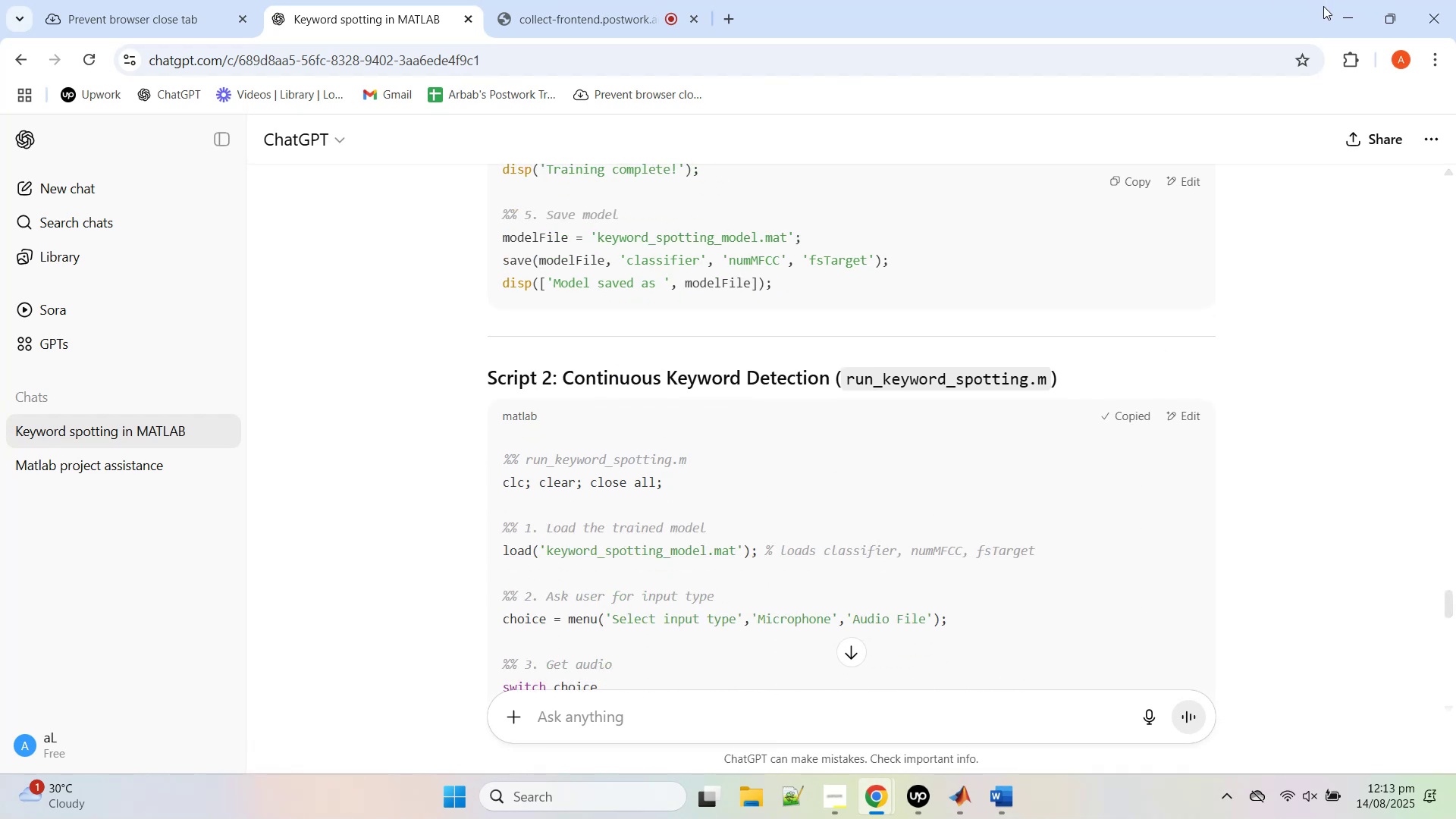 
left_click([1331, 13])
 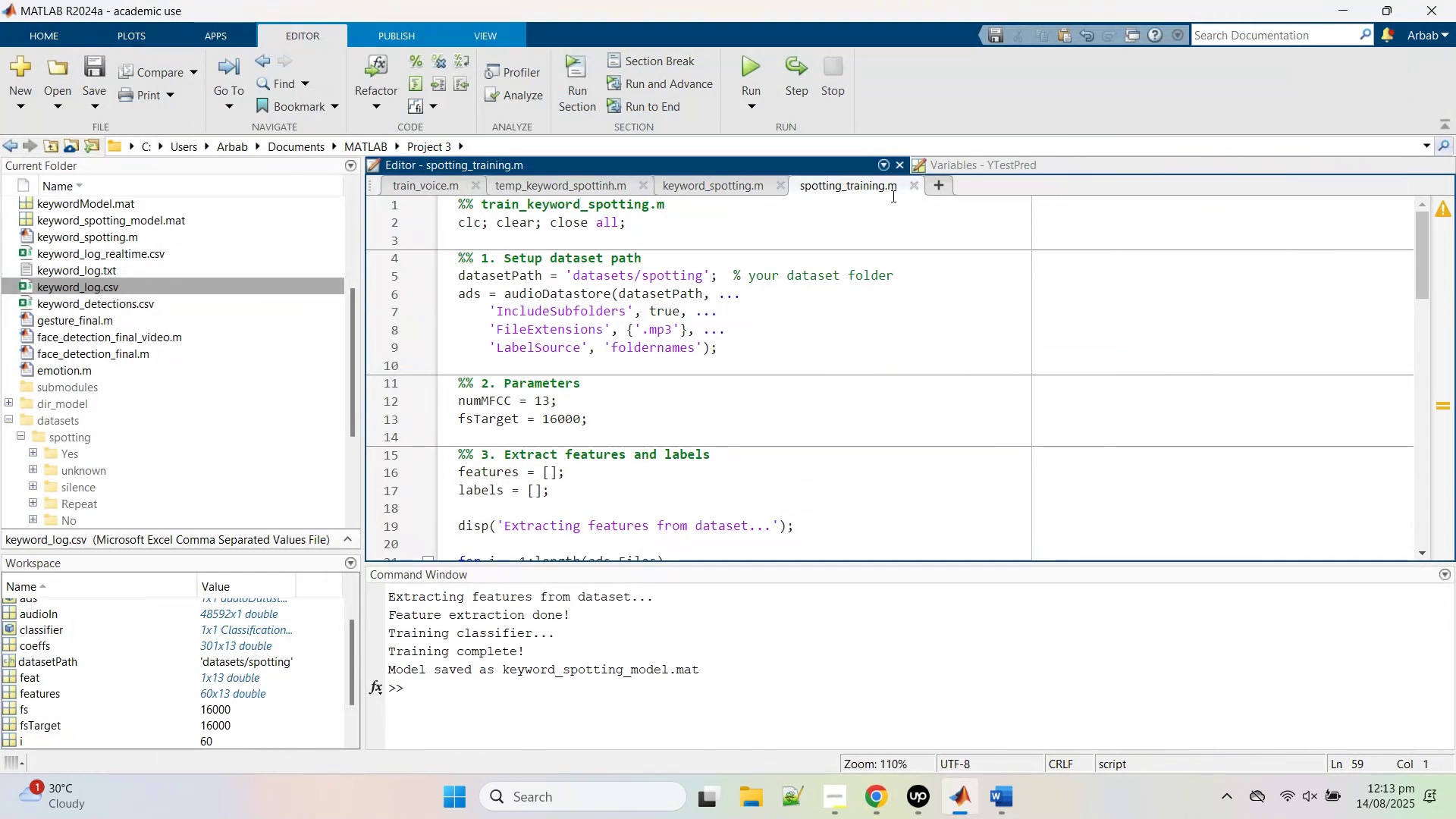 
left_click([934, 187])
 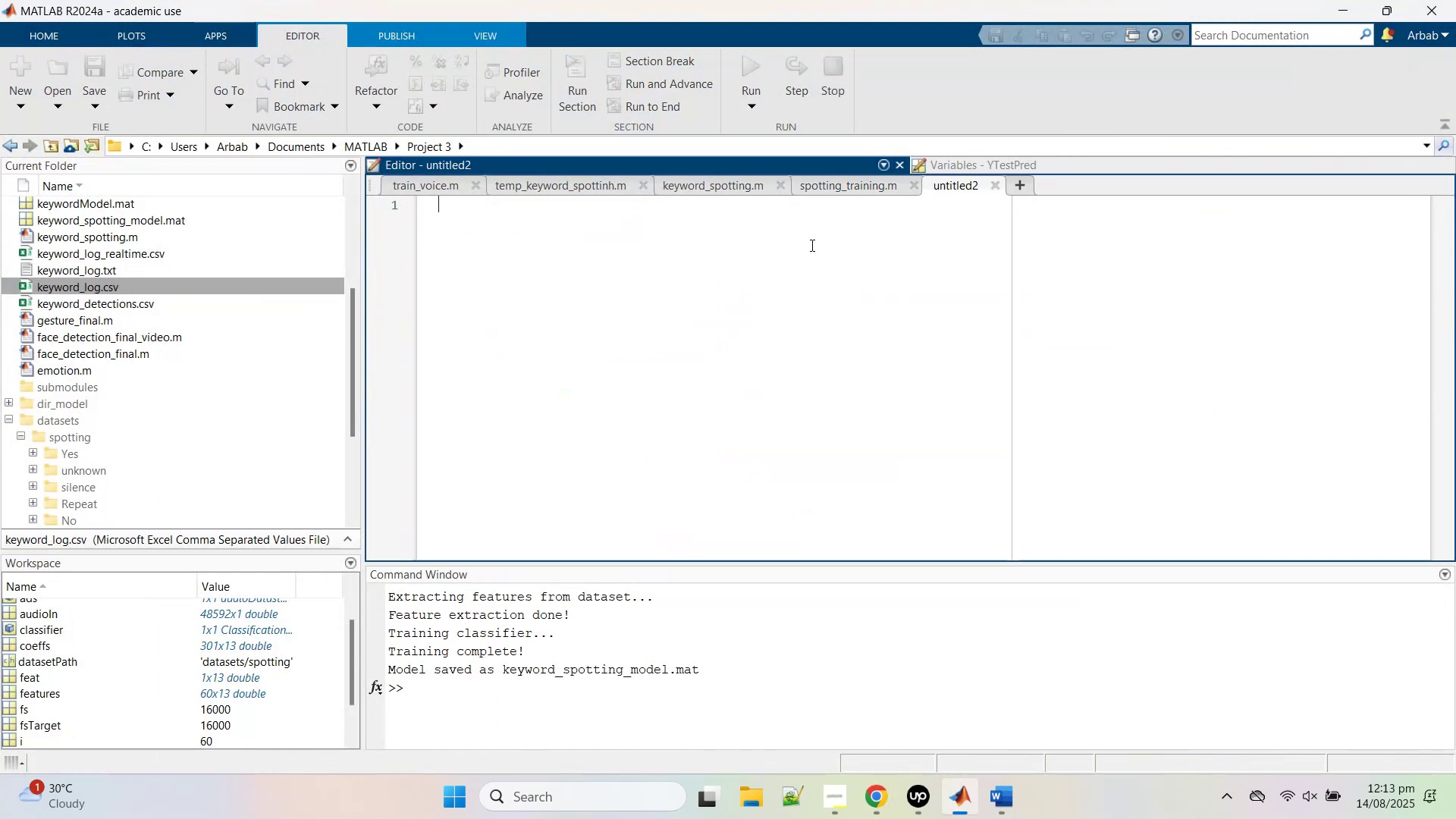 
right_click([814, 239])
 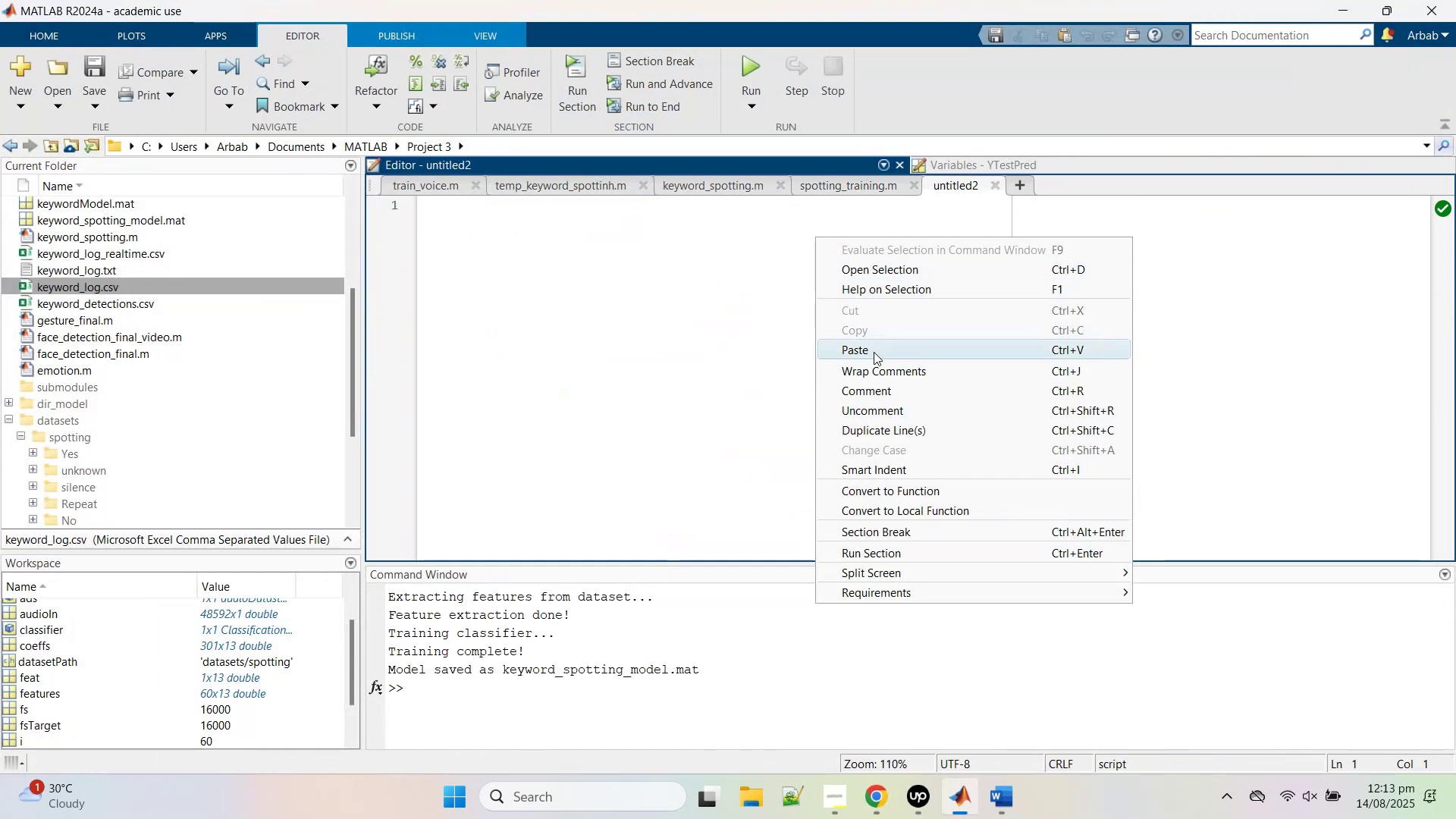 
left_click([874, 352])
 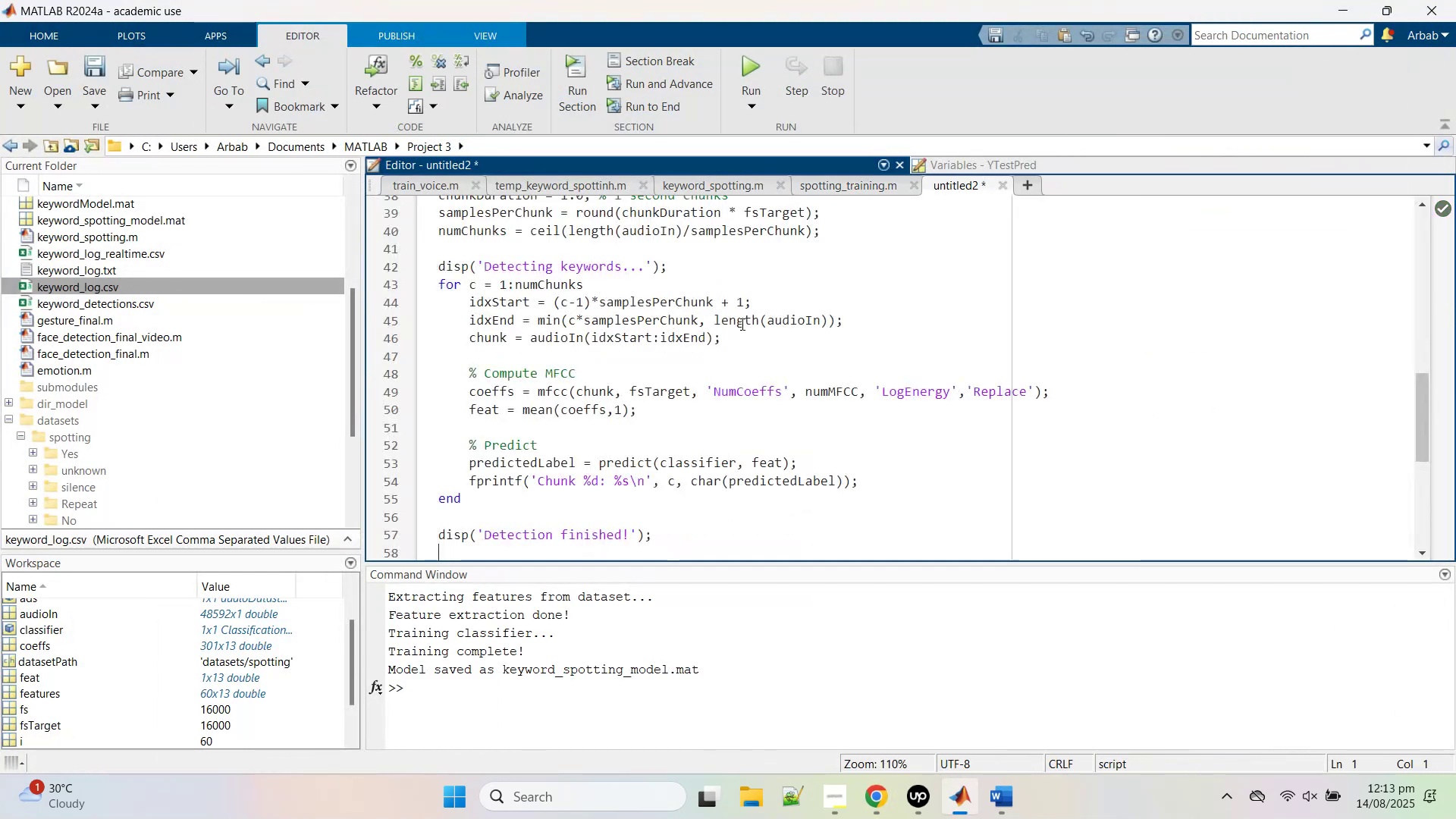 
scroll: coordinate [764, 365], scroll_direction: up, amount: 20.0
 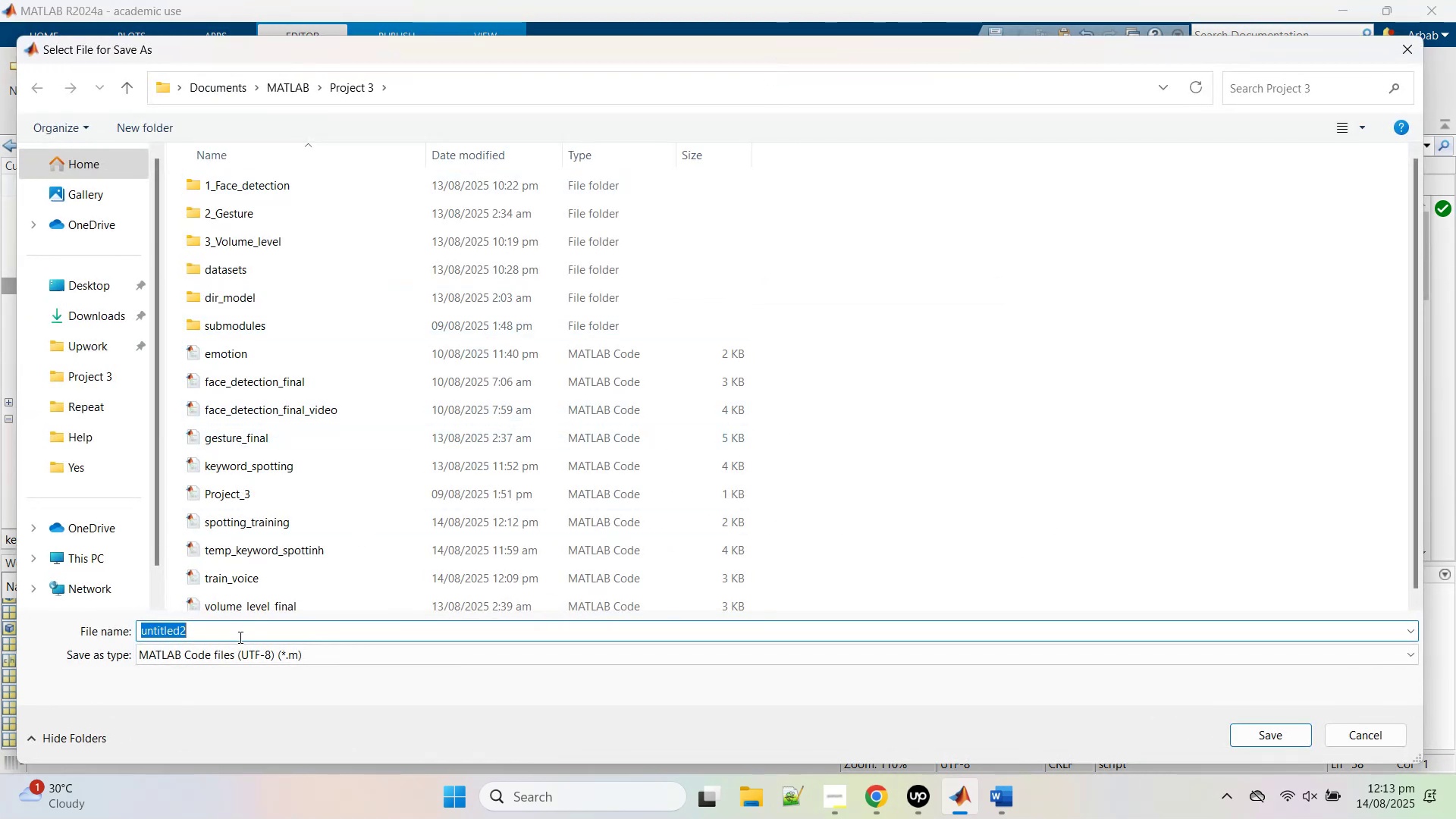 
wait(6.36)
 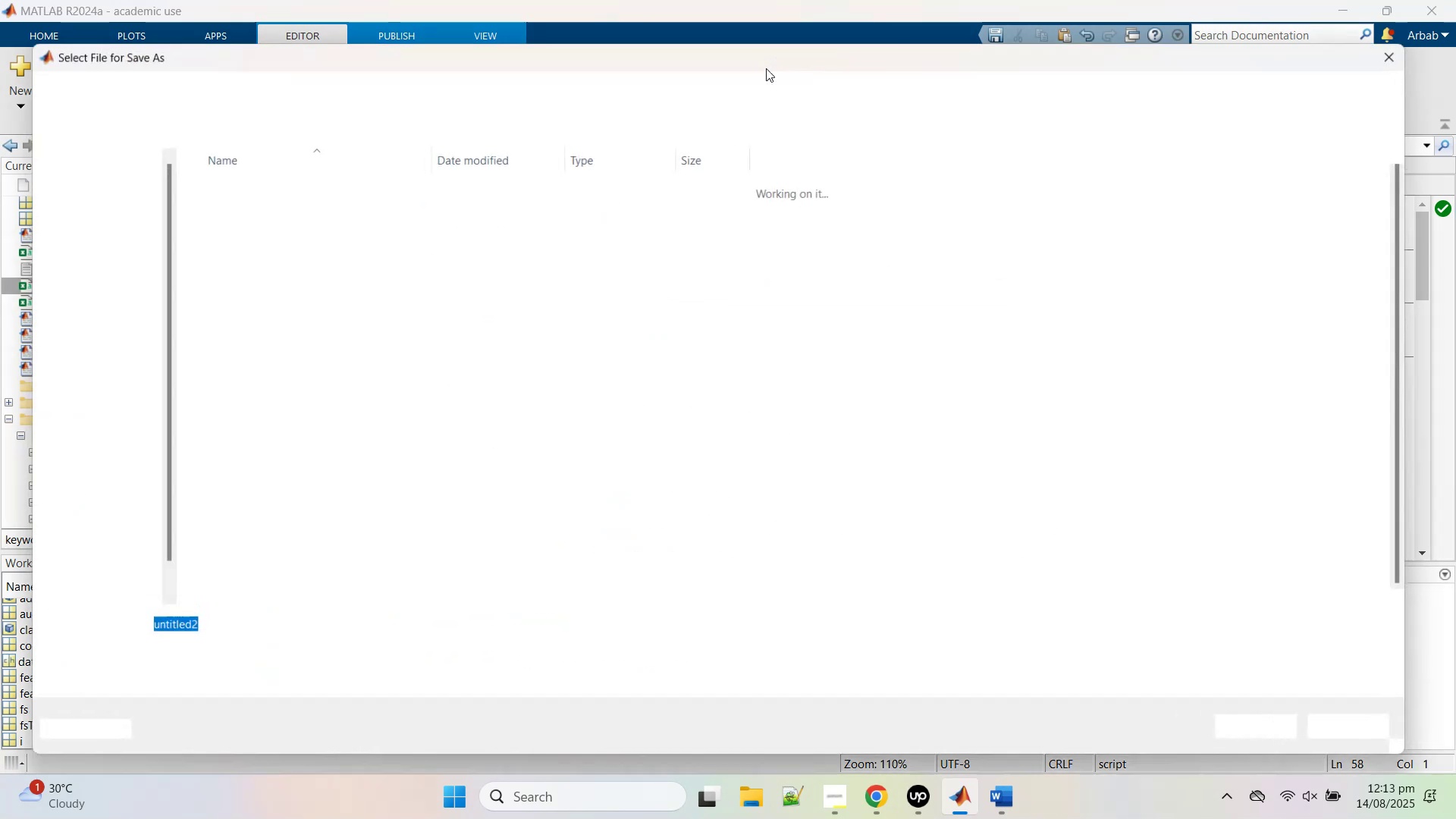 
type(keyword_spotting_i)
key(Backspace)
key(Backspace)
type(_fin)
 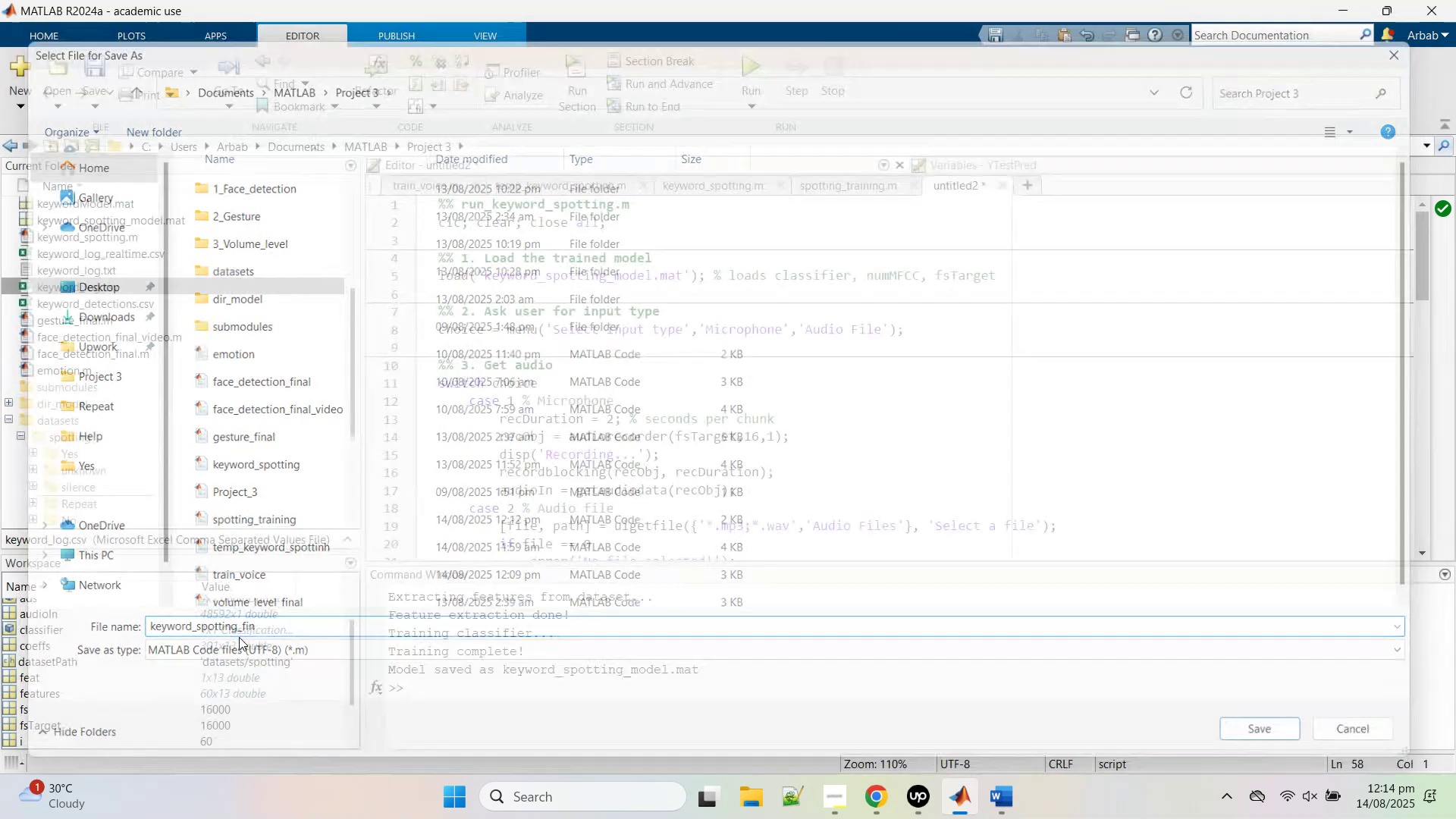 
 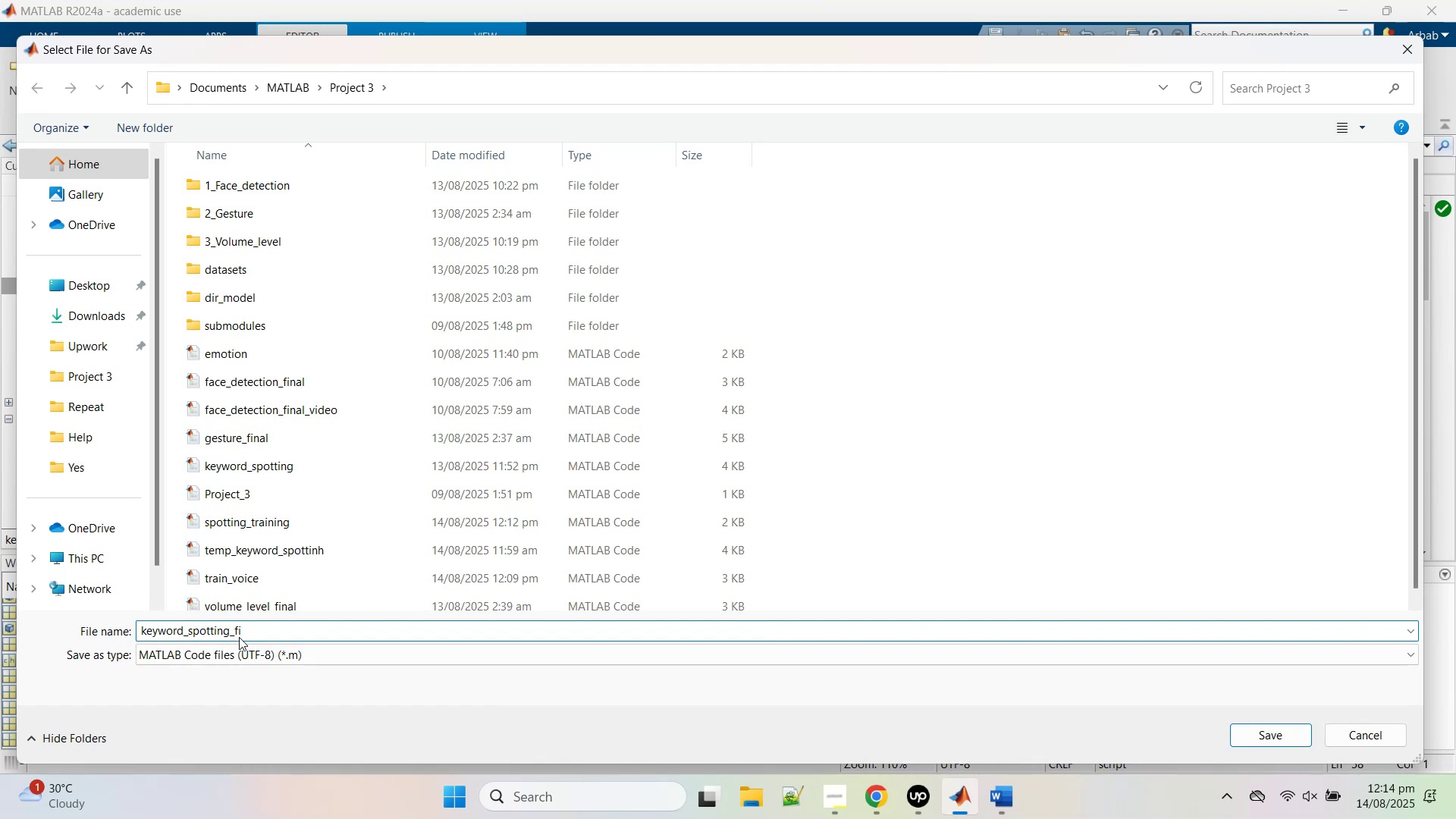 
key(Enter)
 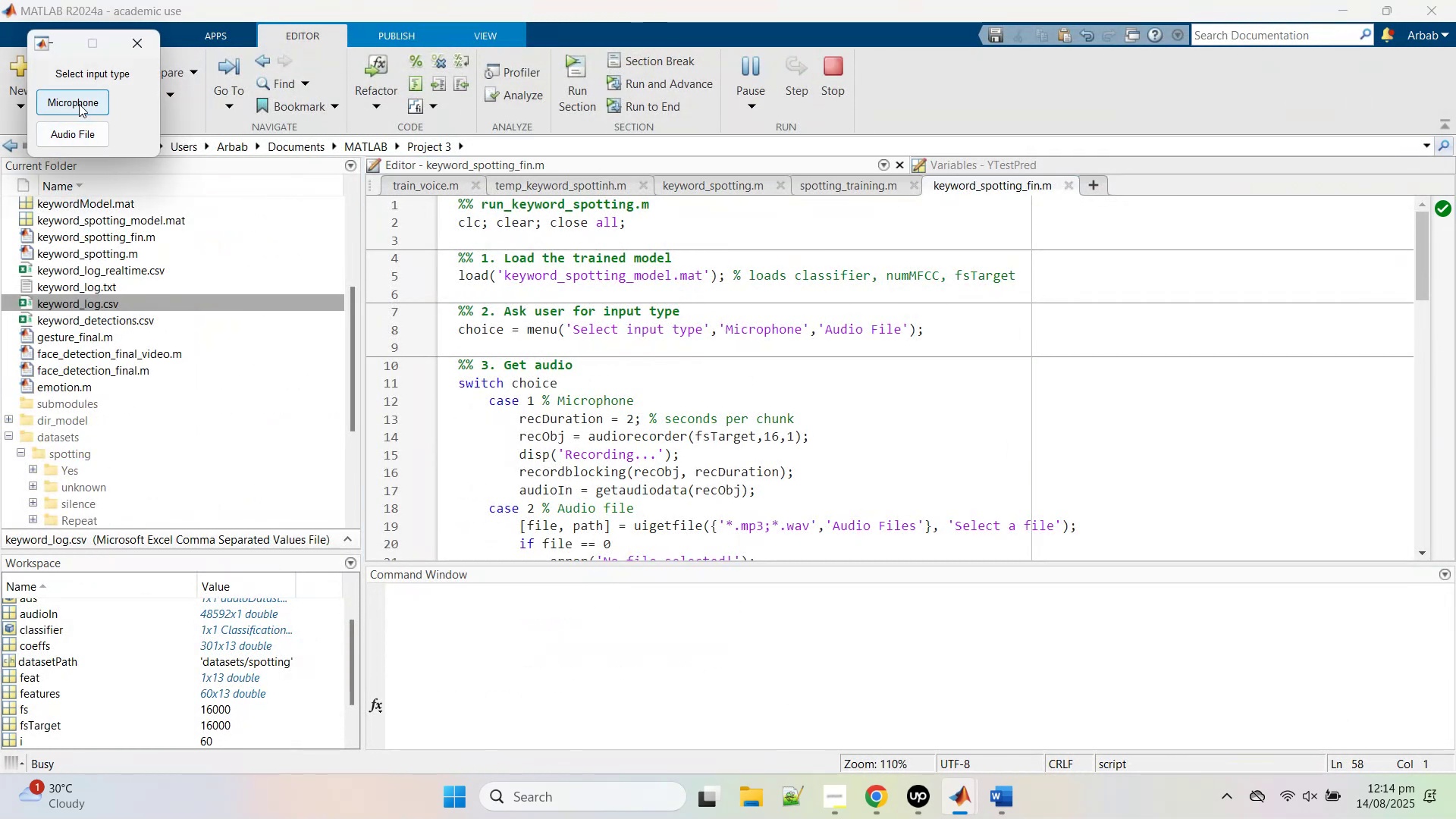 
left_click([83, 134])
 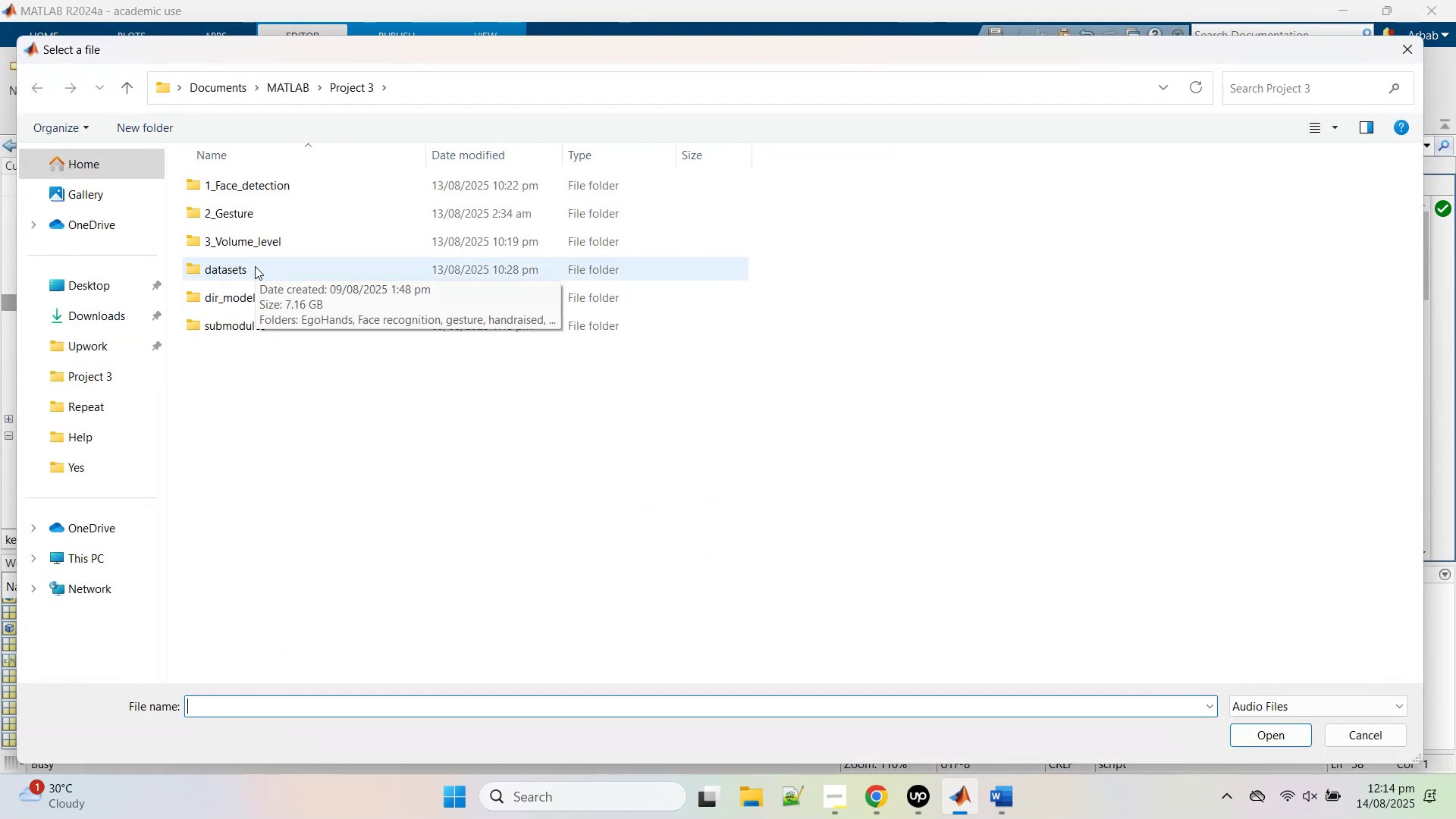 
double_click([255, 266])
 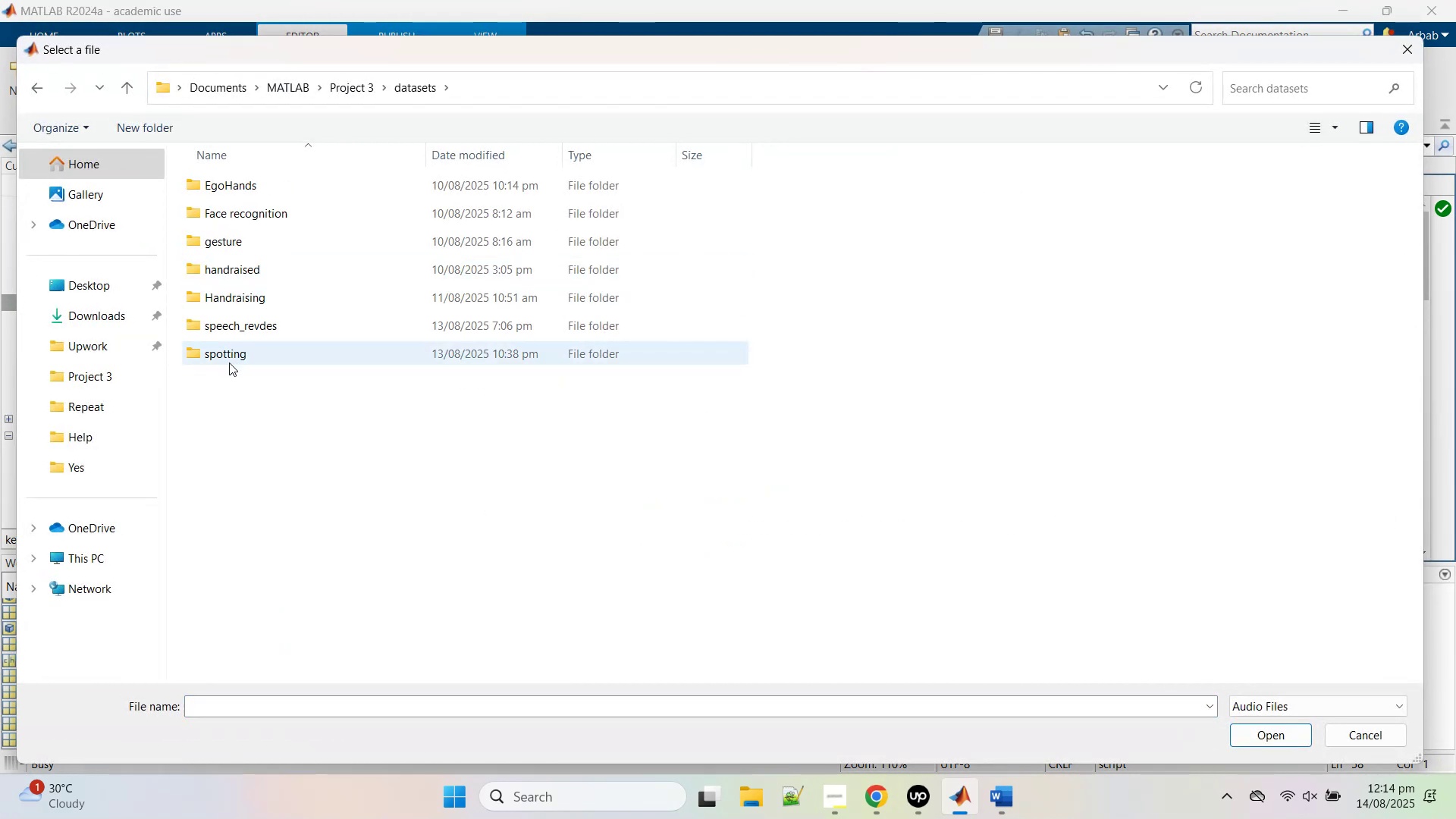 
double_click([228, 362])
 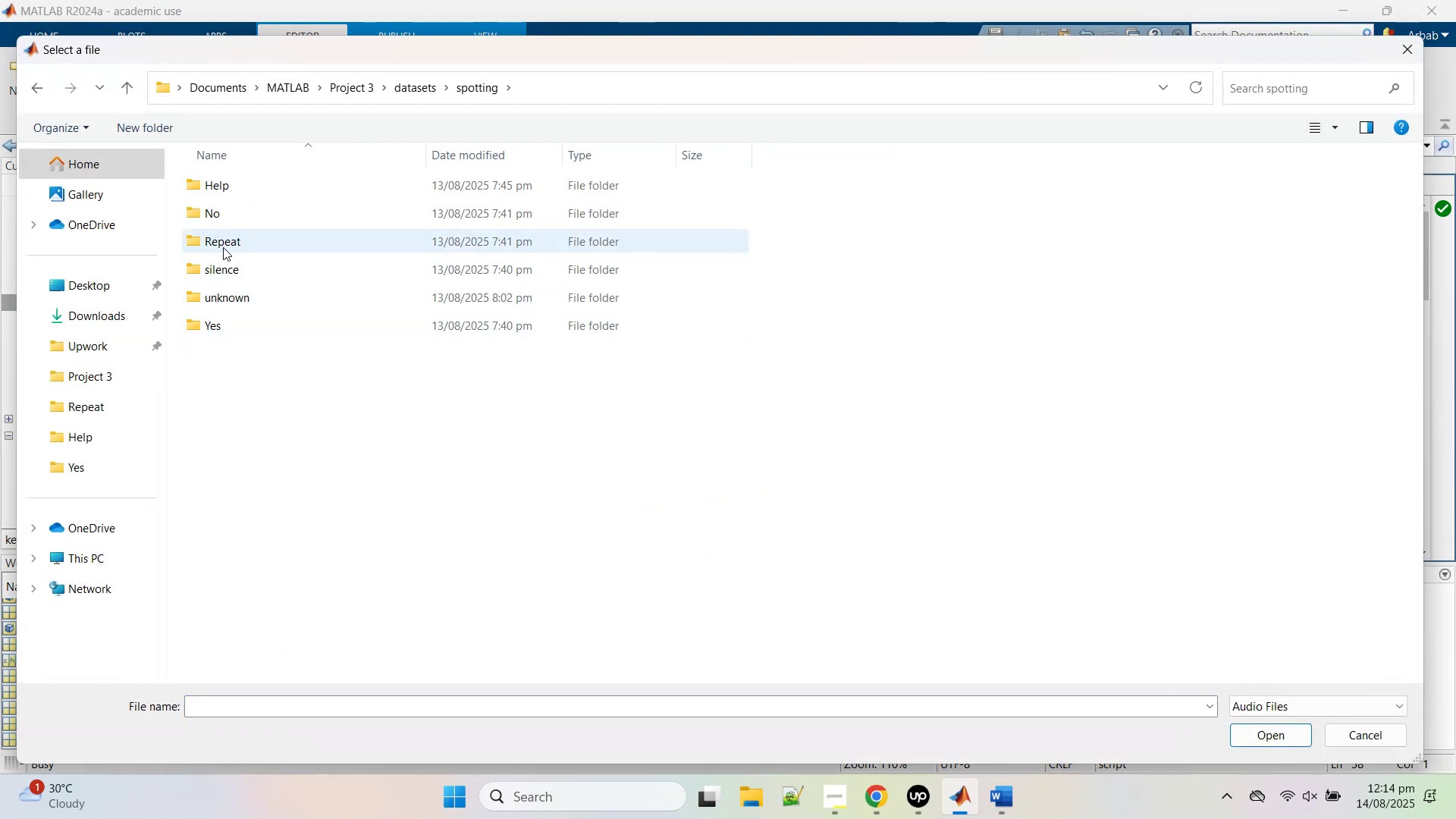 
left_click([234, 192])
 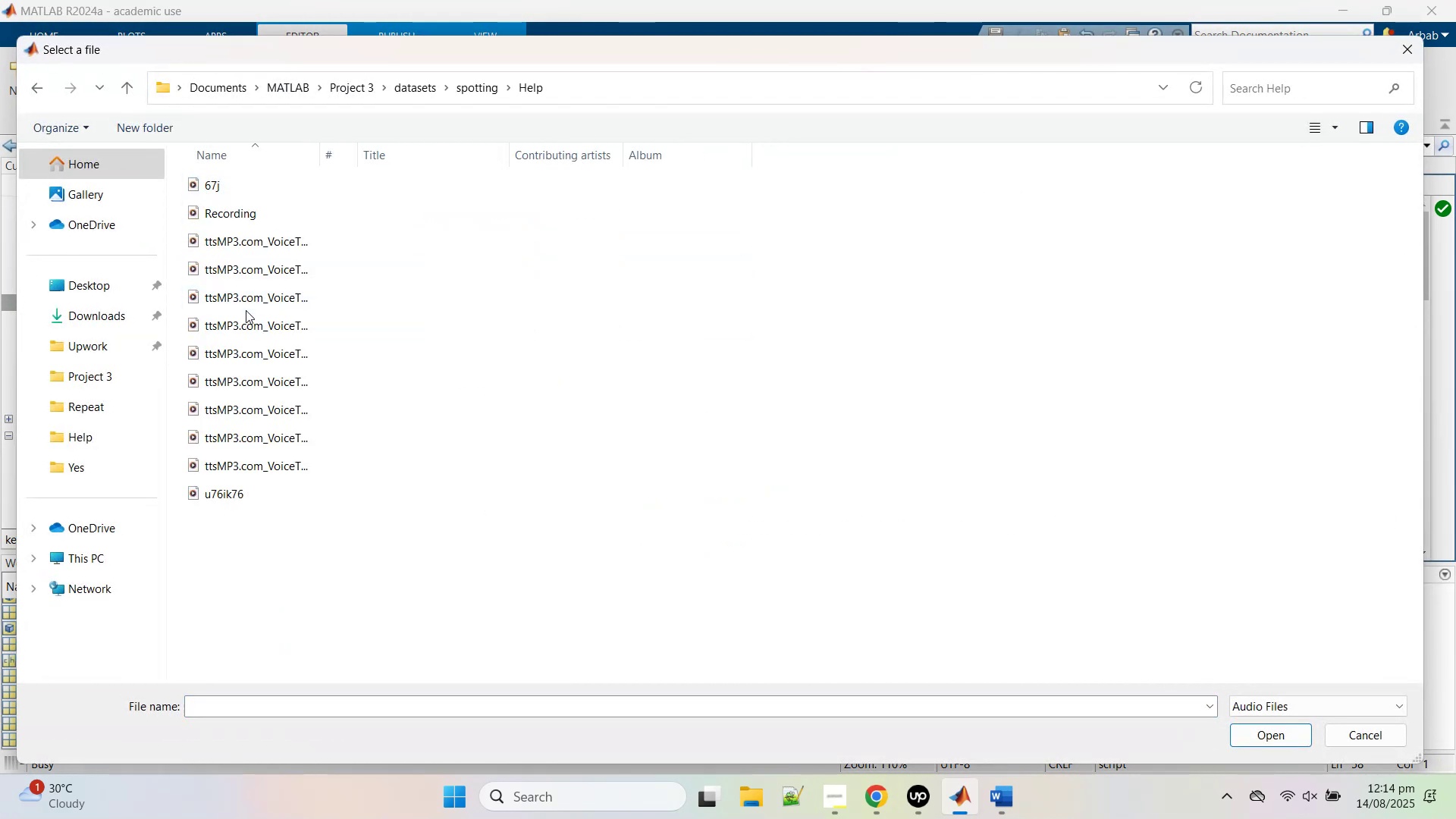 
double_click([246, 311])
 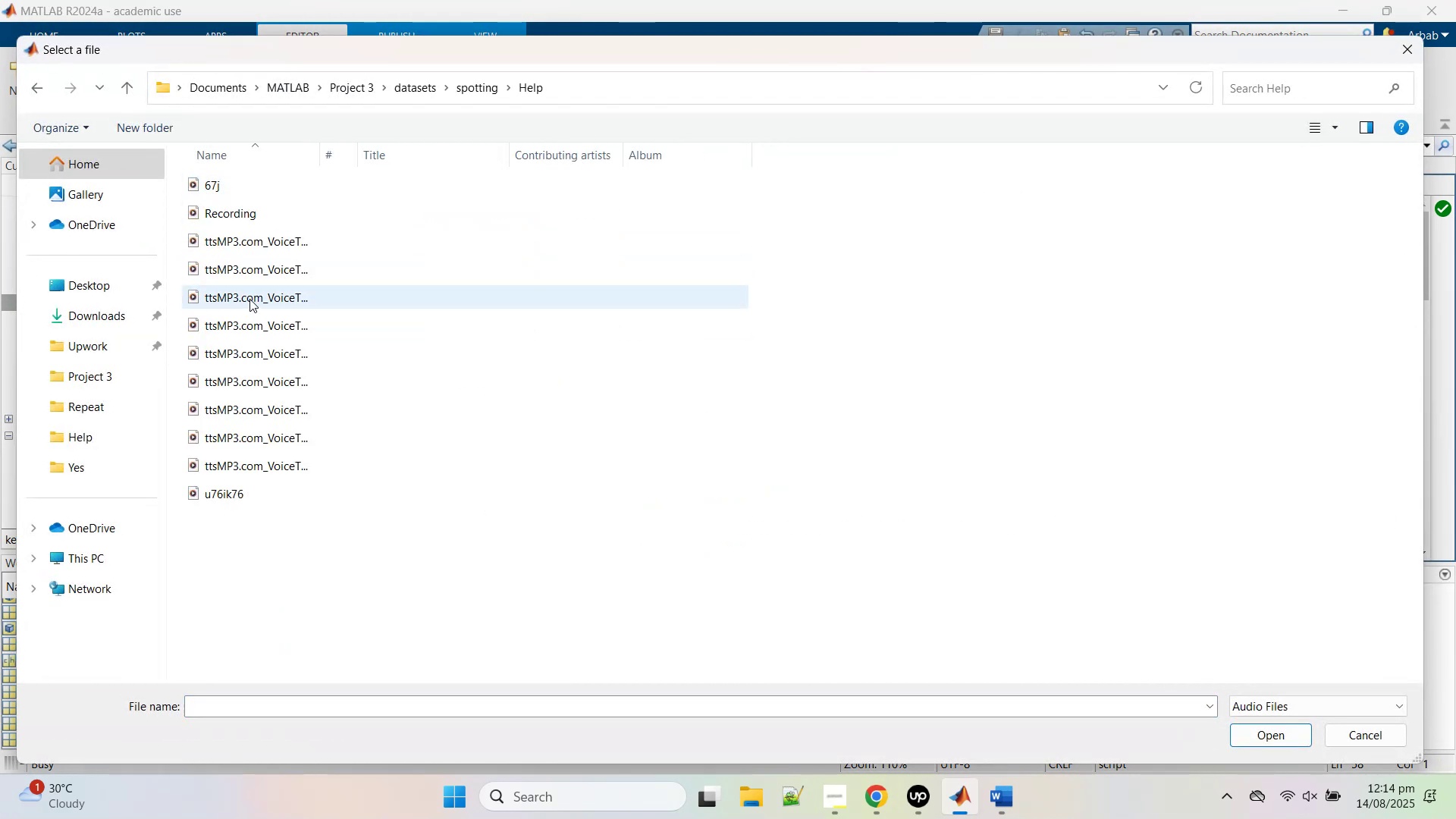 
triple_click([249, 299])
 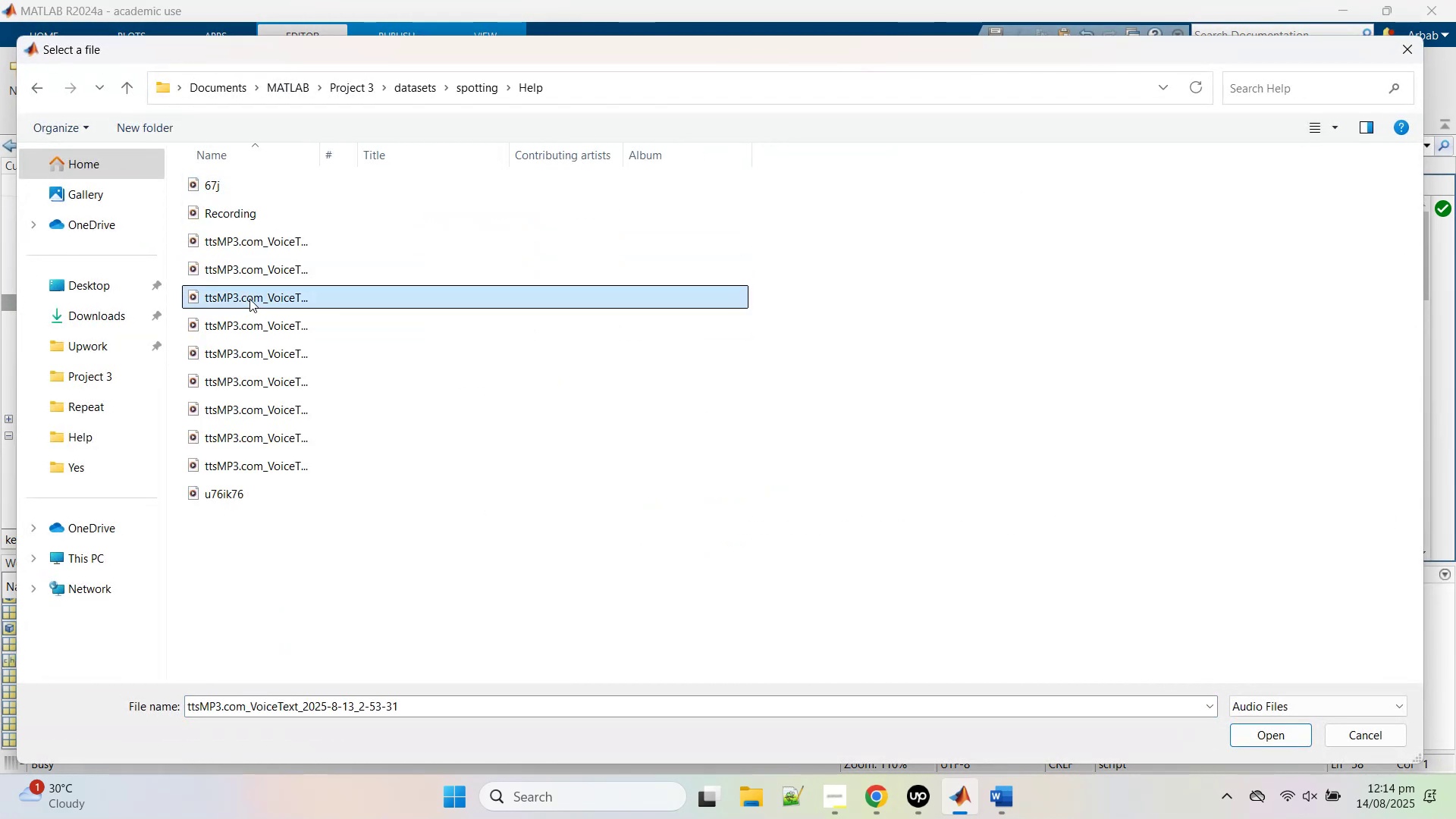 
triple_click([249, 299])
 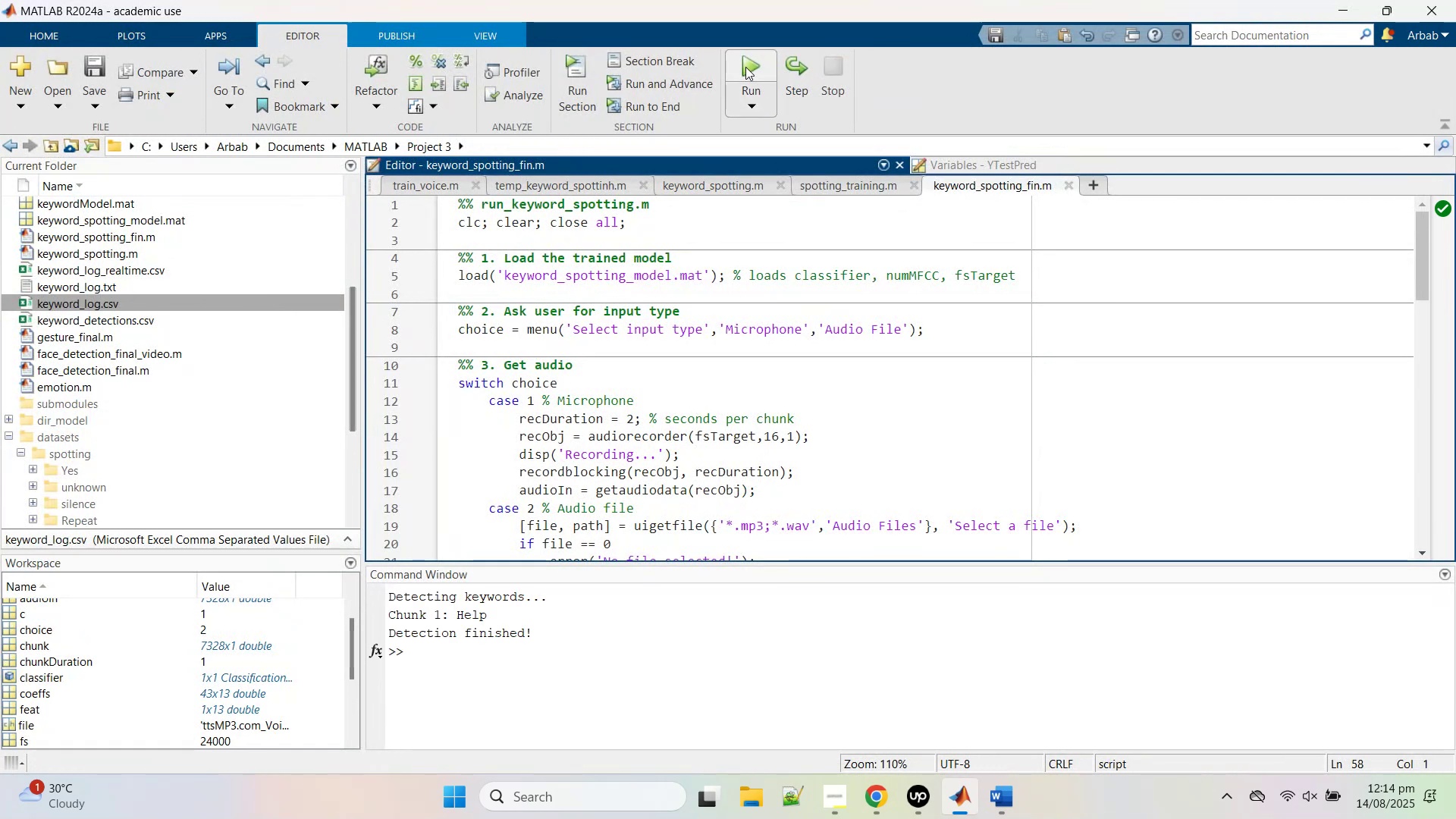 
left_click([745, 66])
 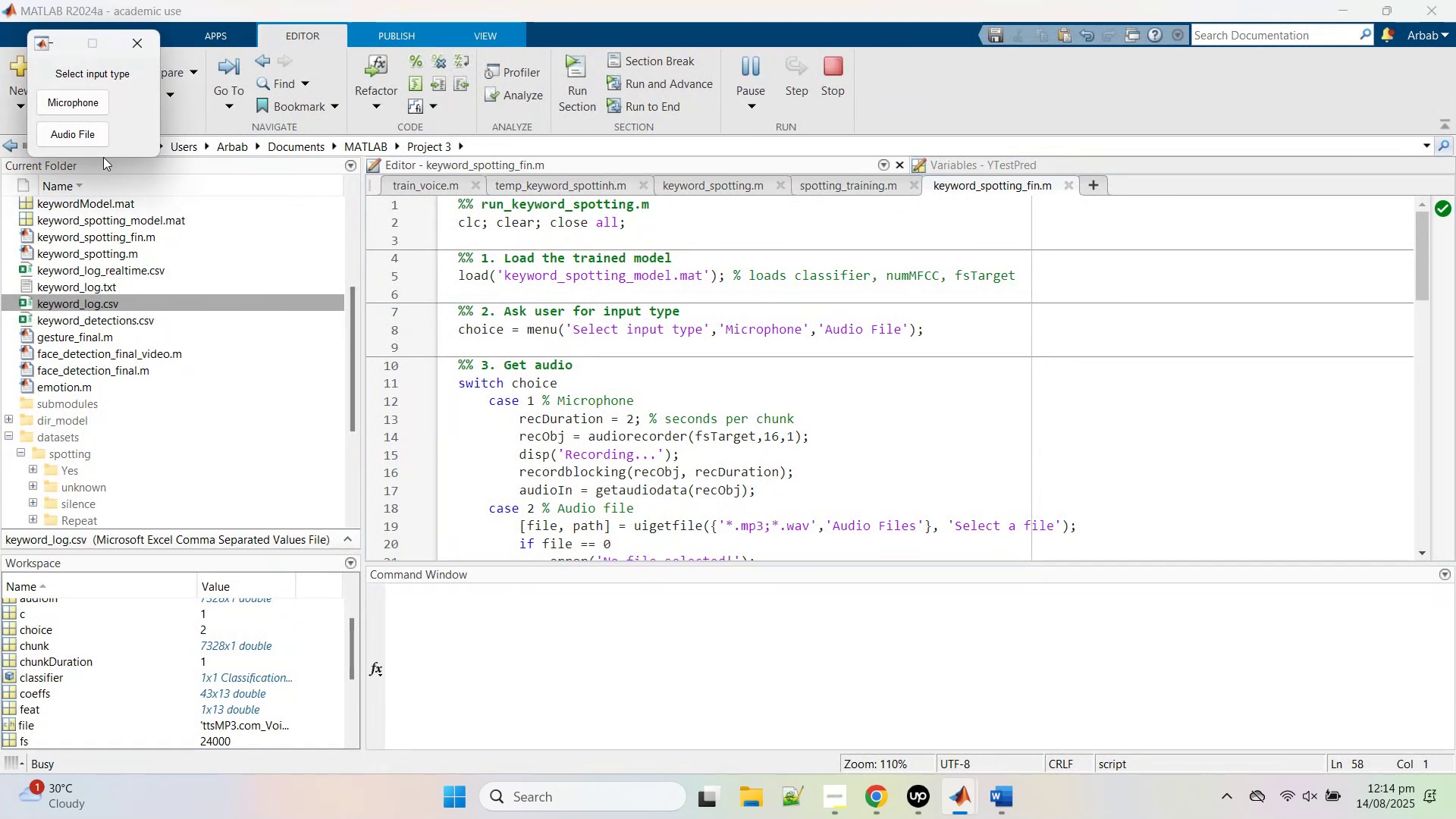 
left_click([80, 100])
 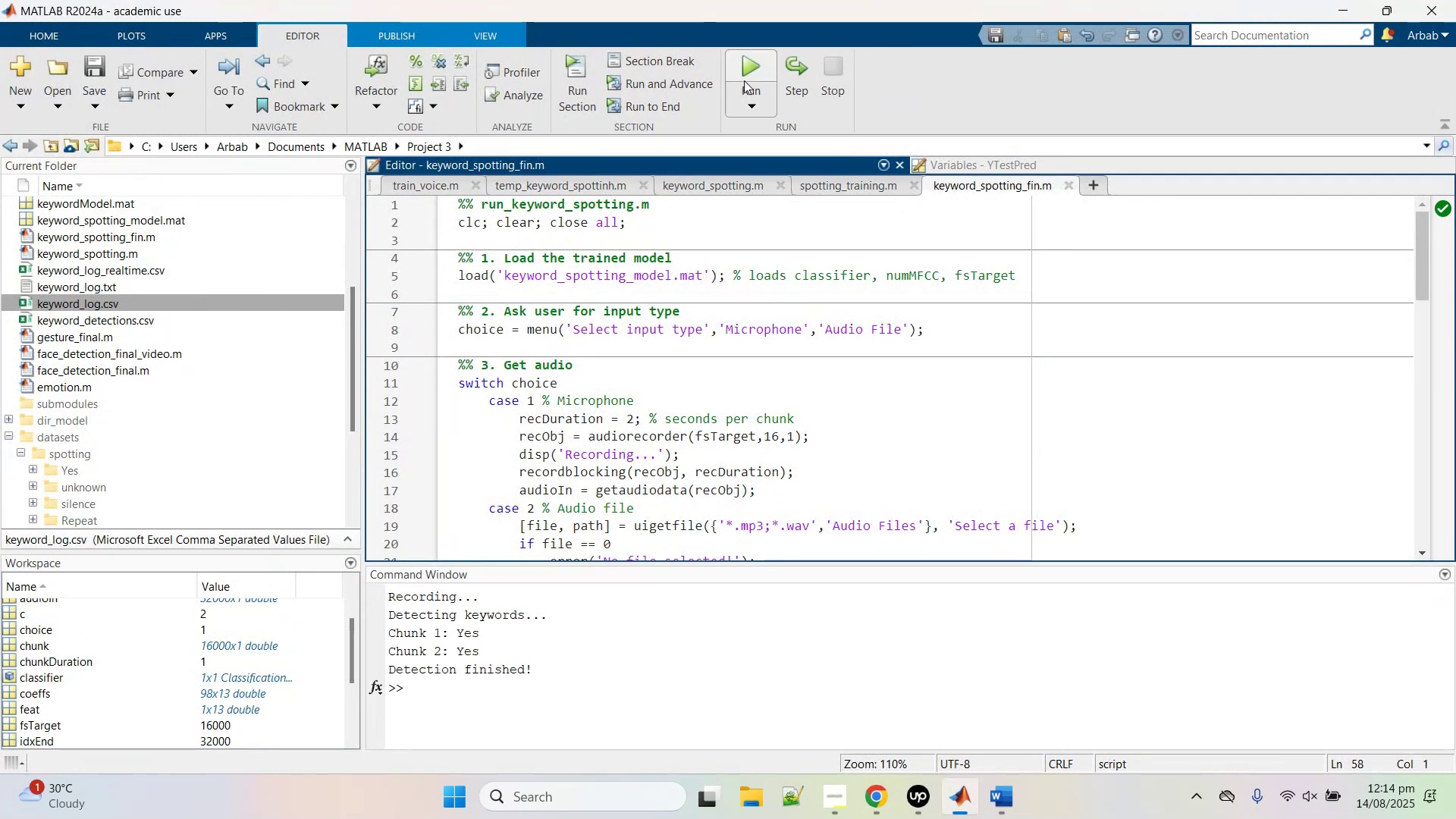 
wait(5.58)
 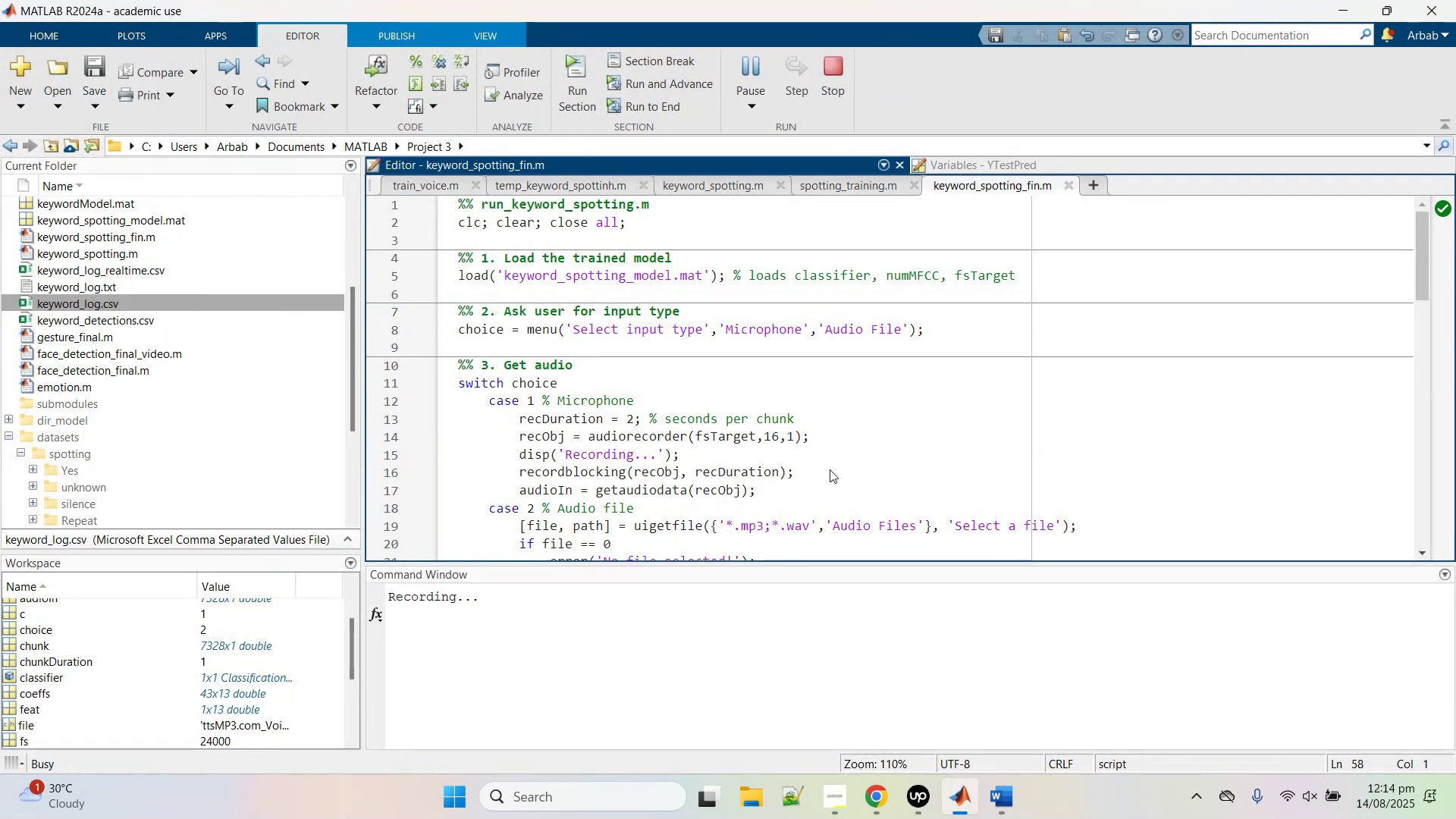 
scroll: coordinate [637, 548], scroll_direction: down, amount: 6.0
 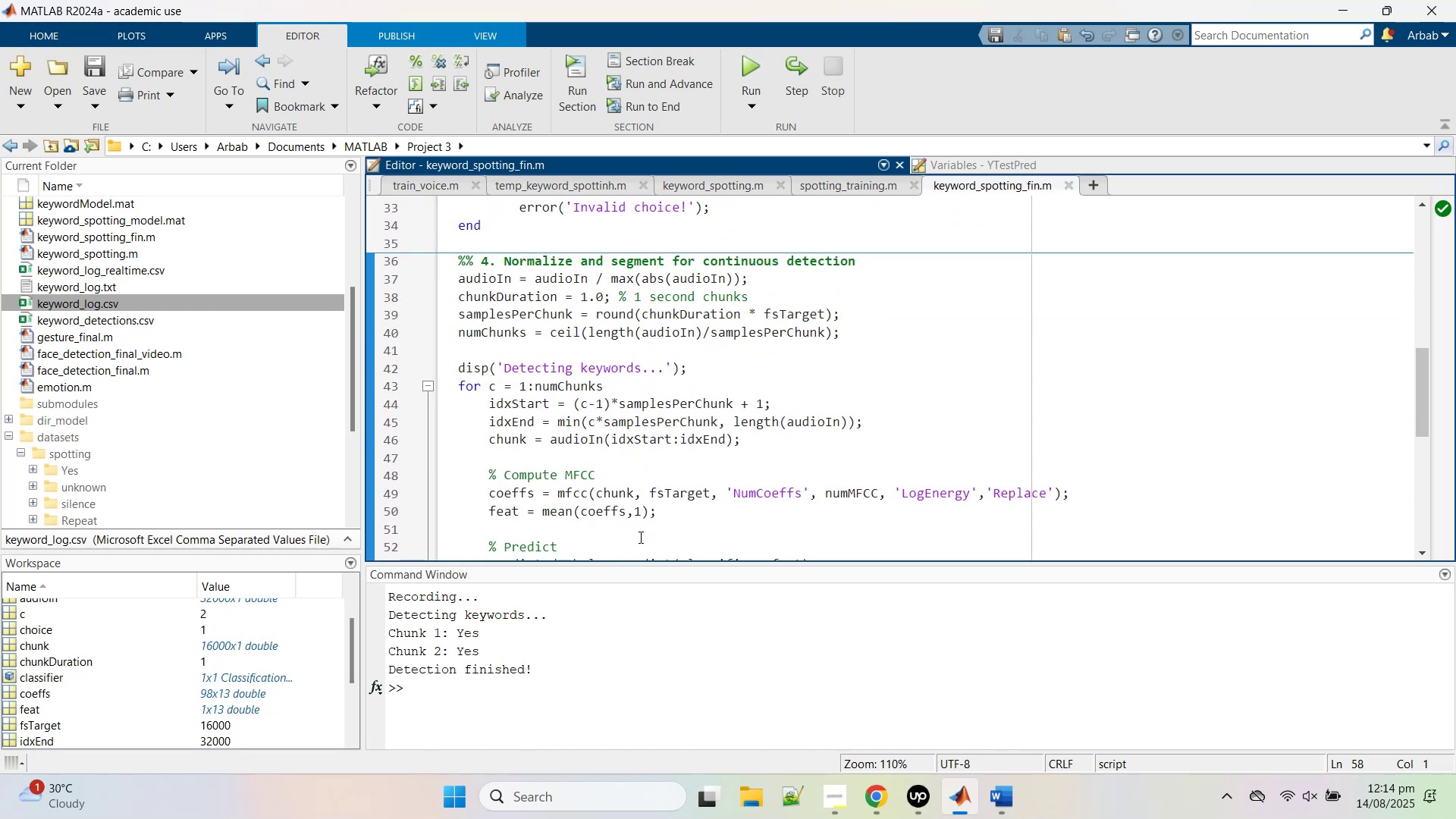 
scroll: coordinate [639, 537], scroll_direction: up, amount: 5.0
 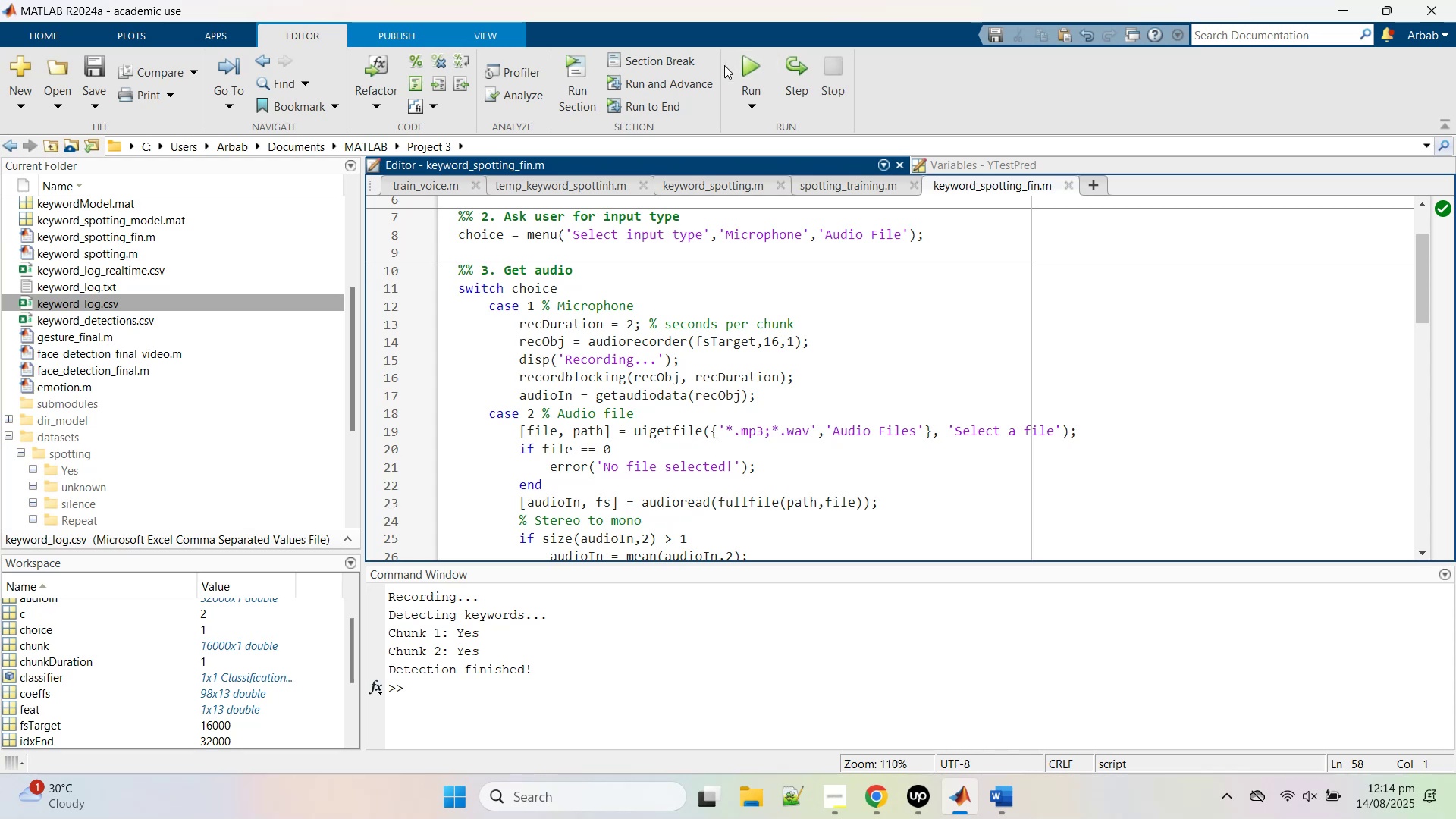 
wait(6.84)
 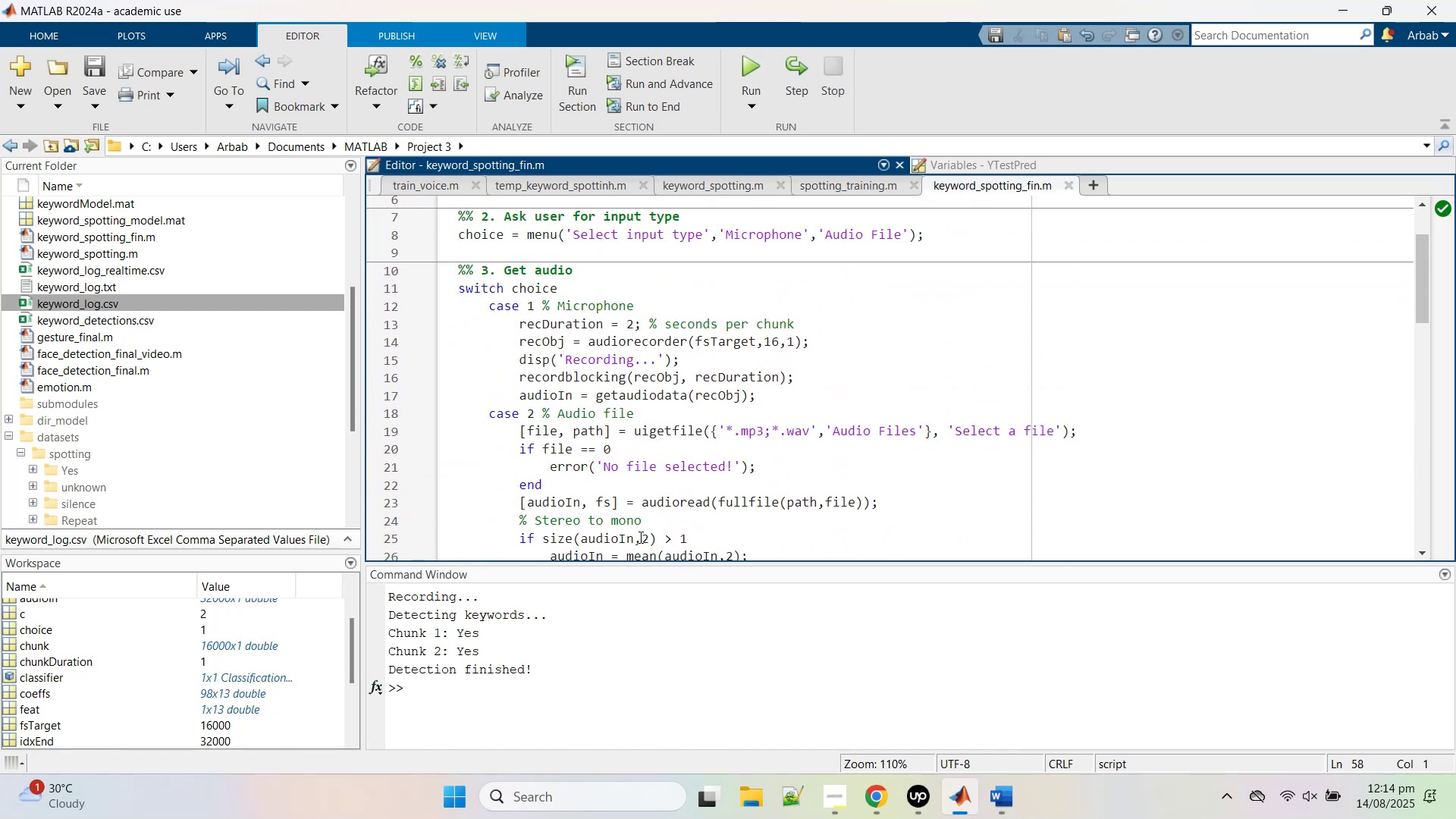 
left_click([741, 61])
 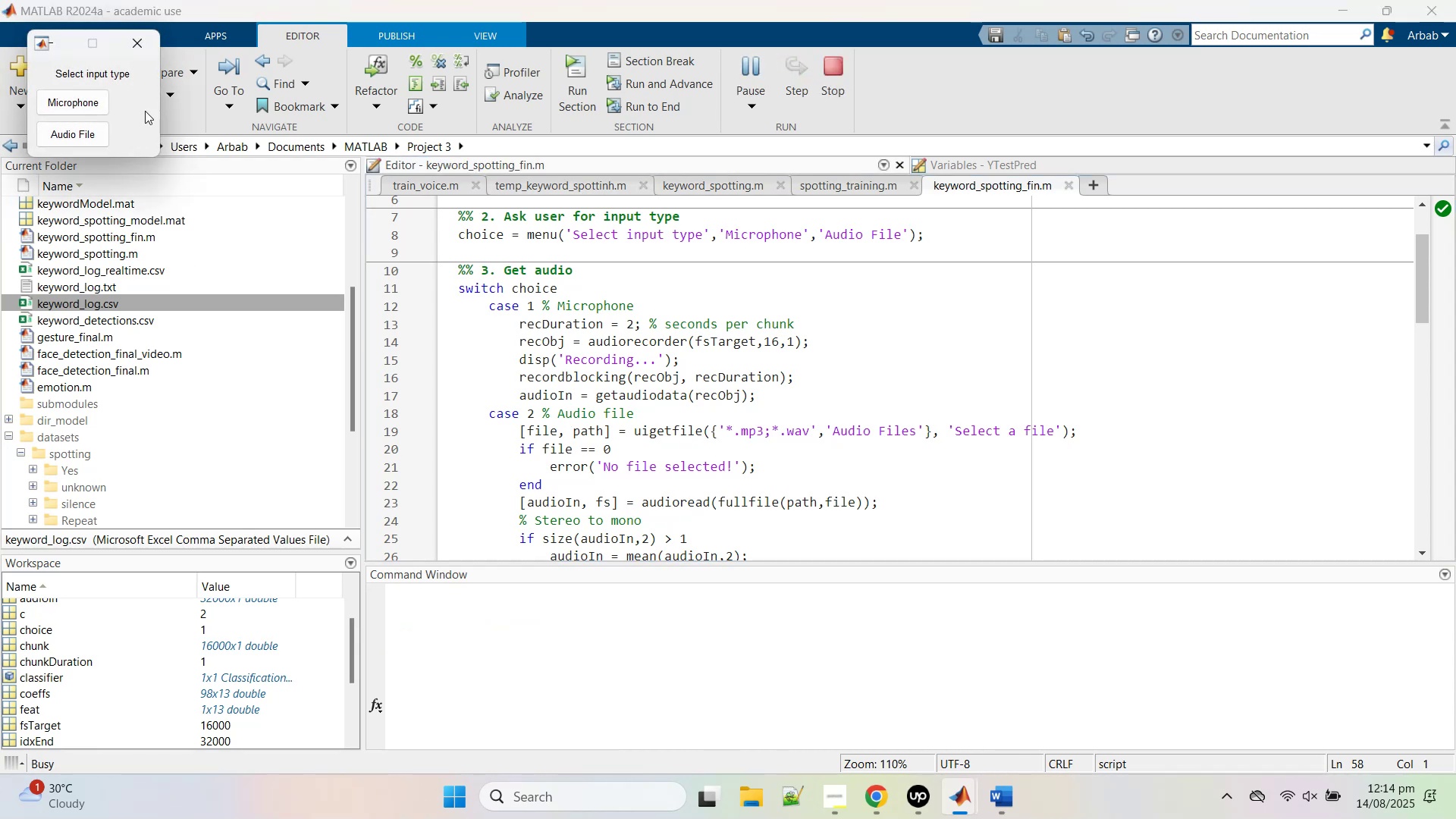 
left_click([77, 107])
 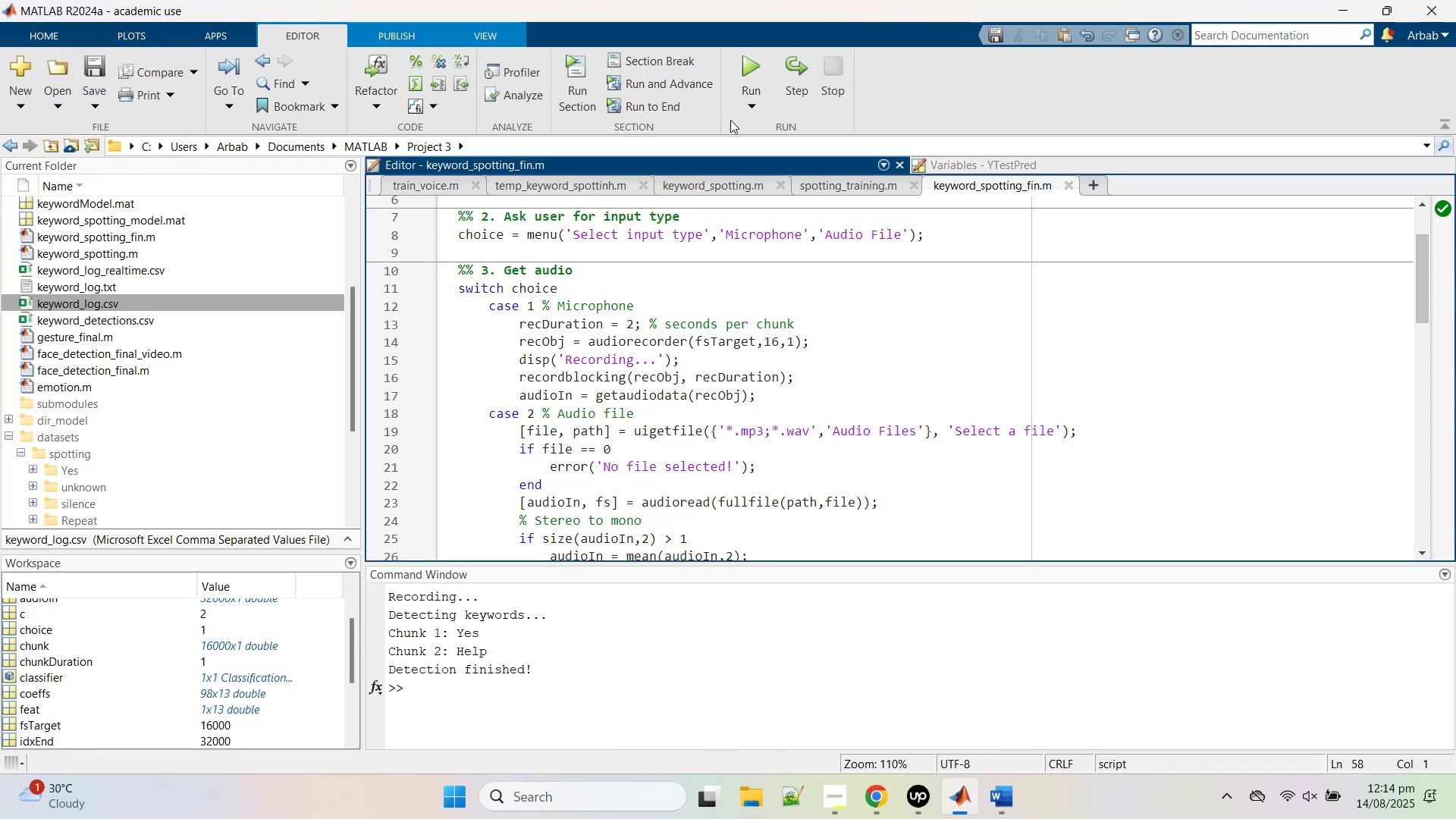 
wait(7.93)
 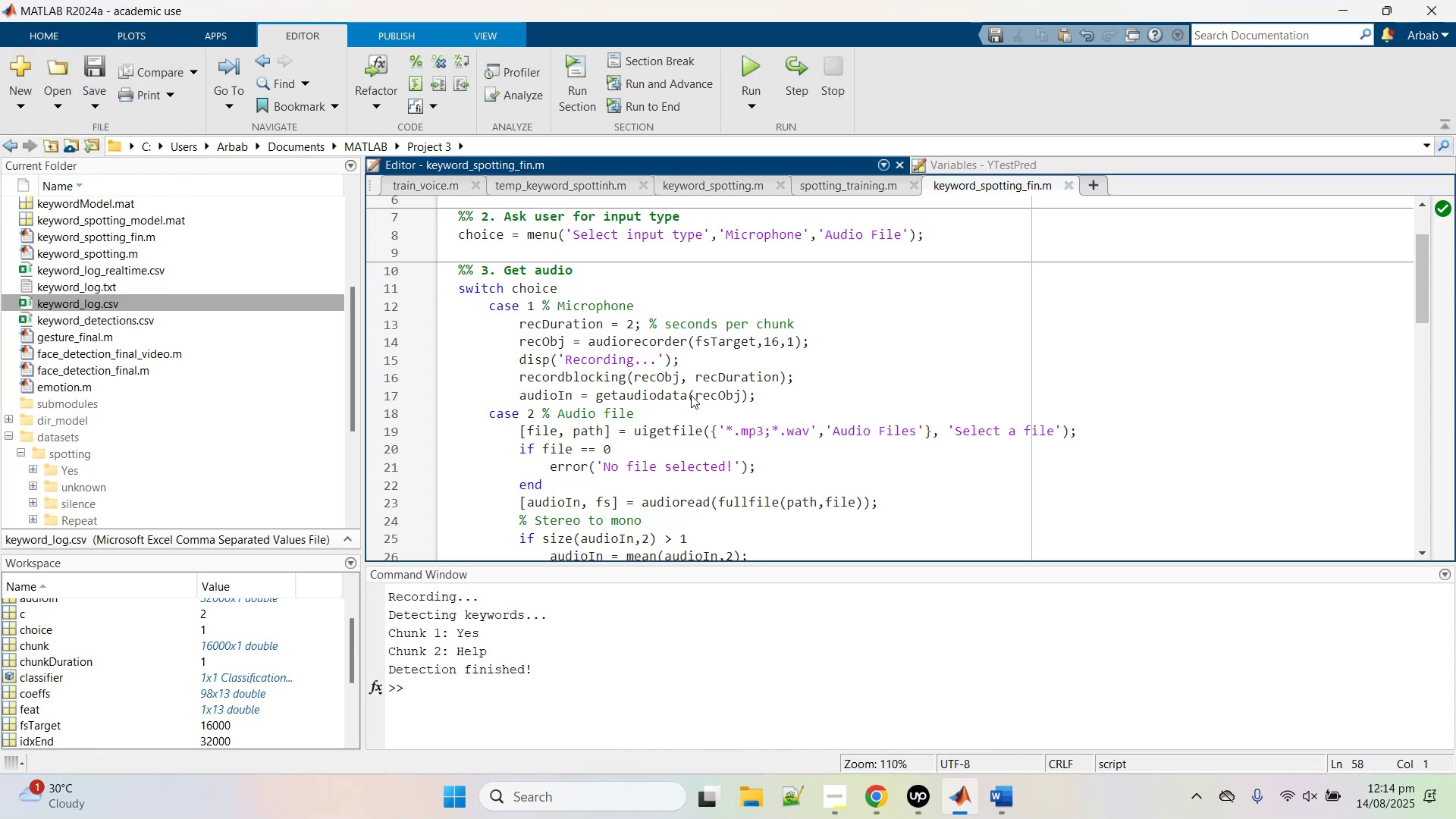 
left_click([1341, 0])
 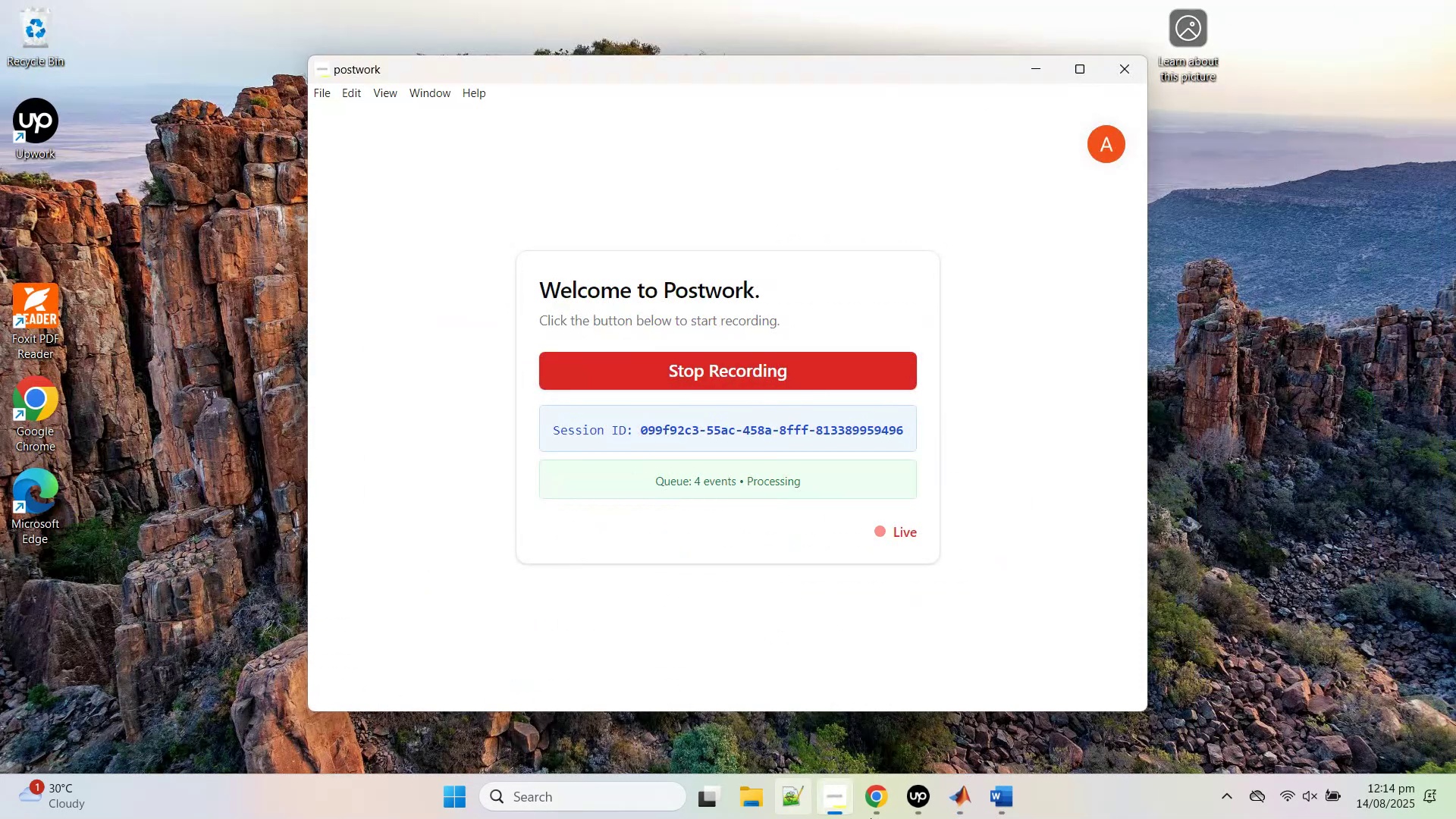 
left_click([887, 807])
 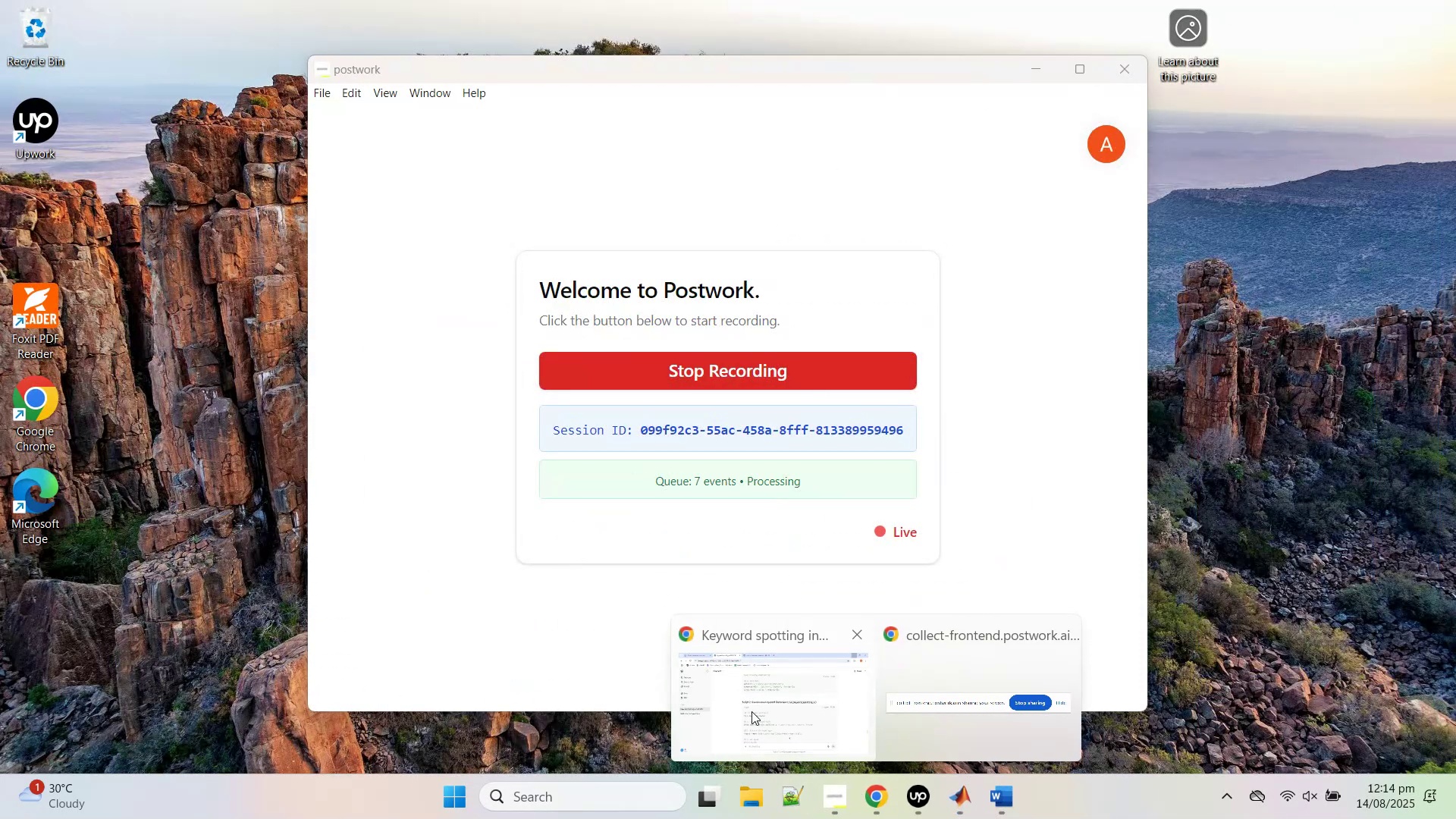 
left_click([749, 704])
 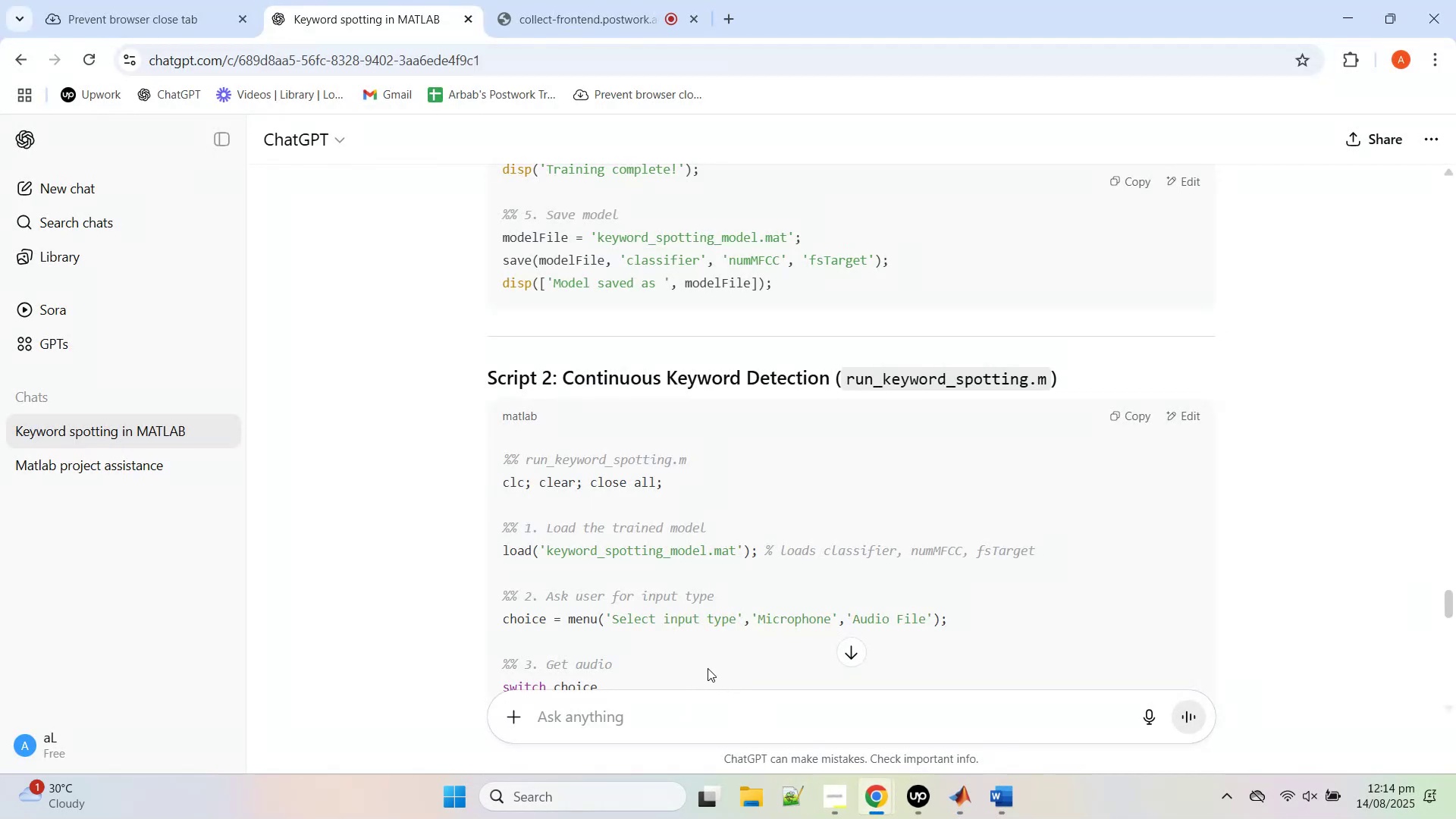 
scroll: coordinate [695, 557], scroll_direction: down, amount: 12.0
 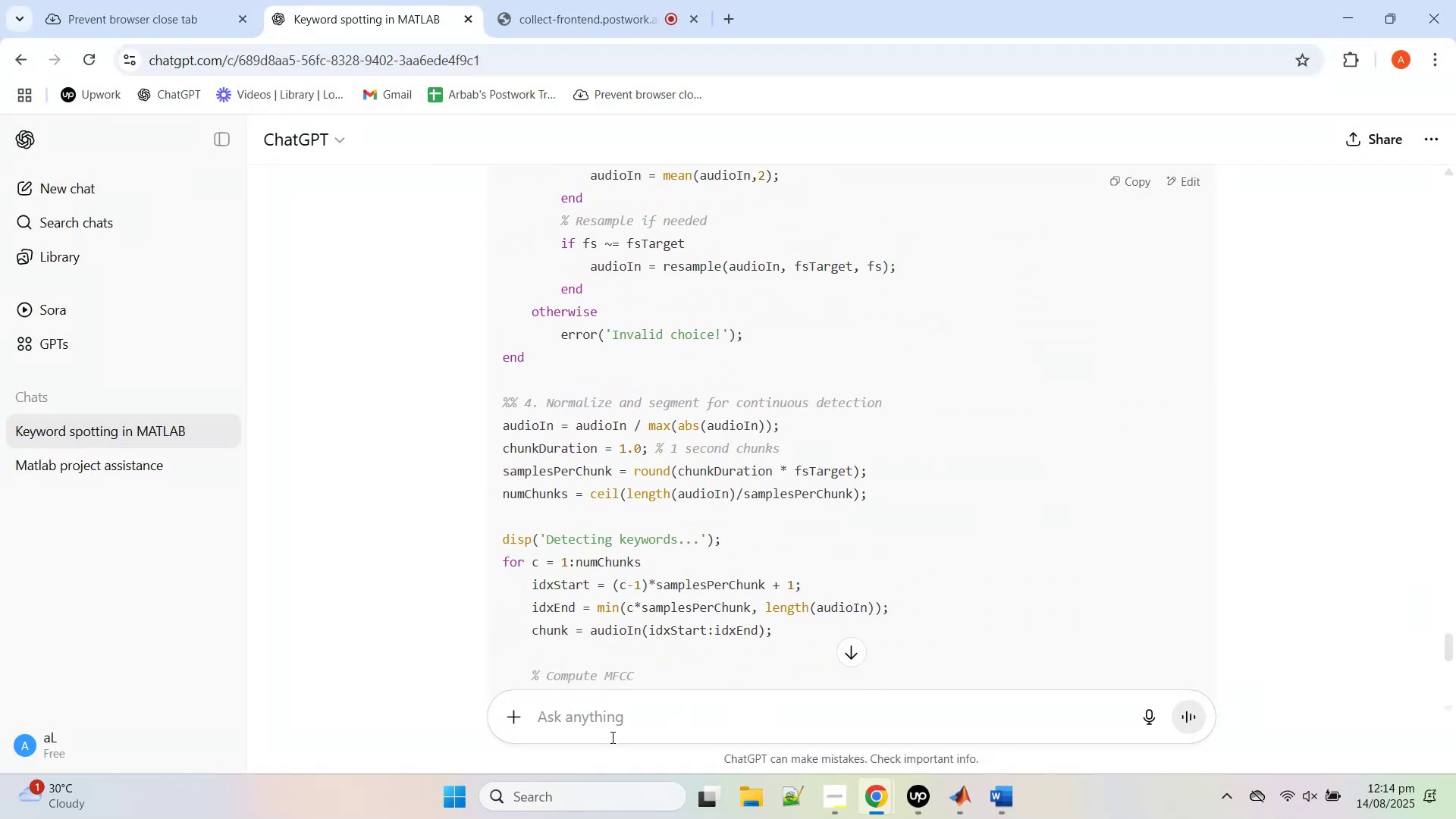 
left_click([617, 719])
 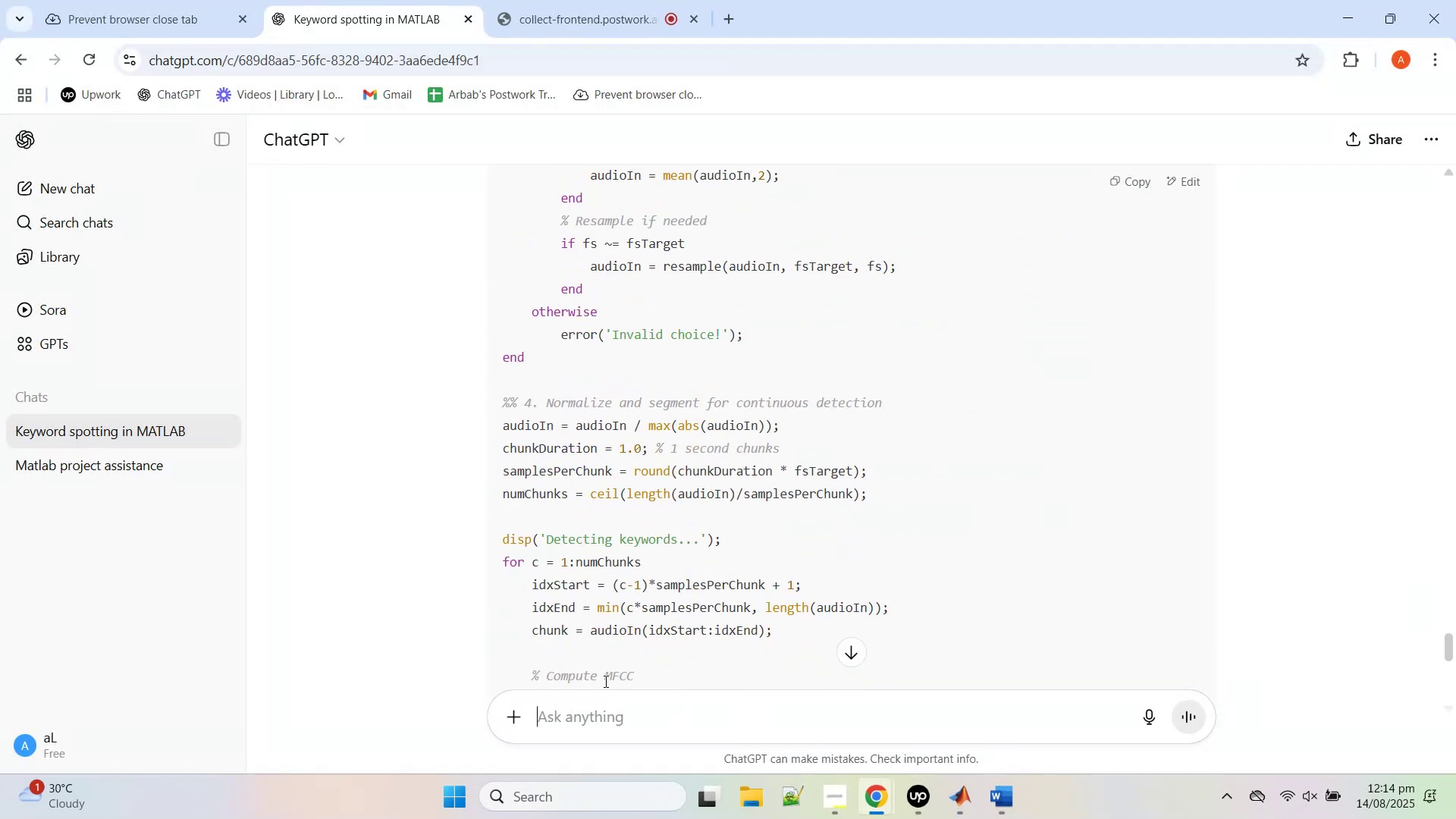 
type(it is working somewhat fine... I want you to make it so continuously recording from the mi)
key(Backspace)
key(Backspace)
 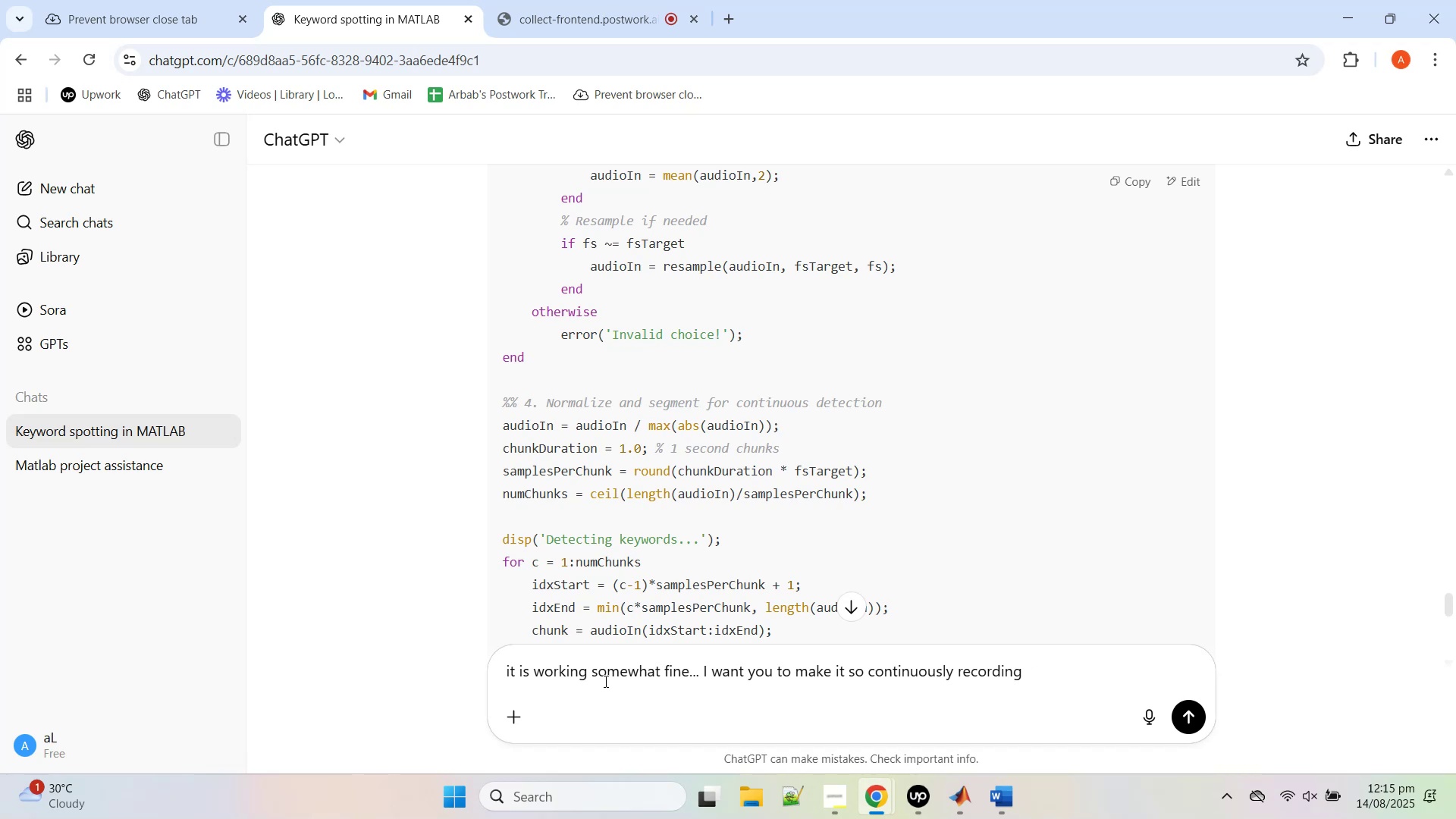 
type(do the inference from mic)
 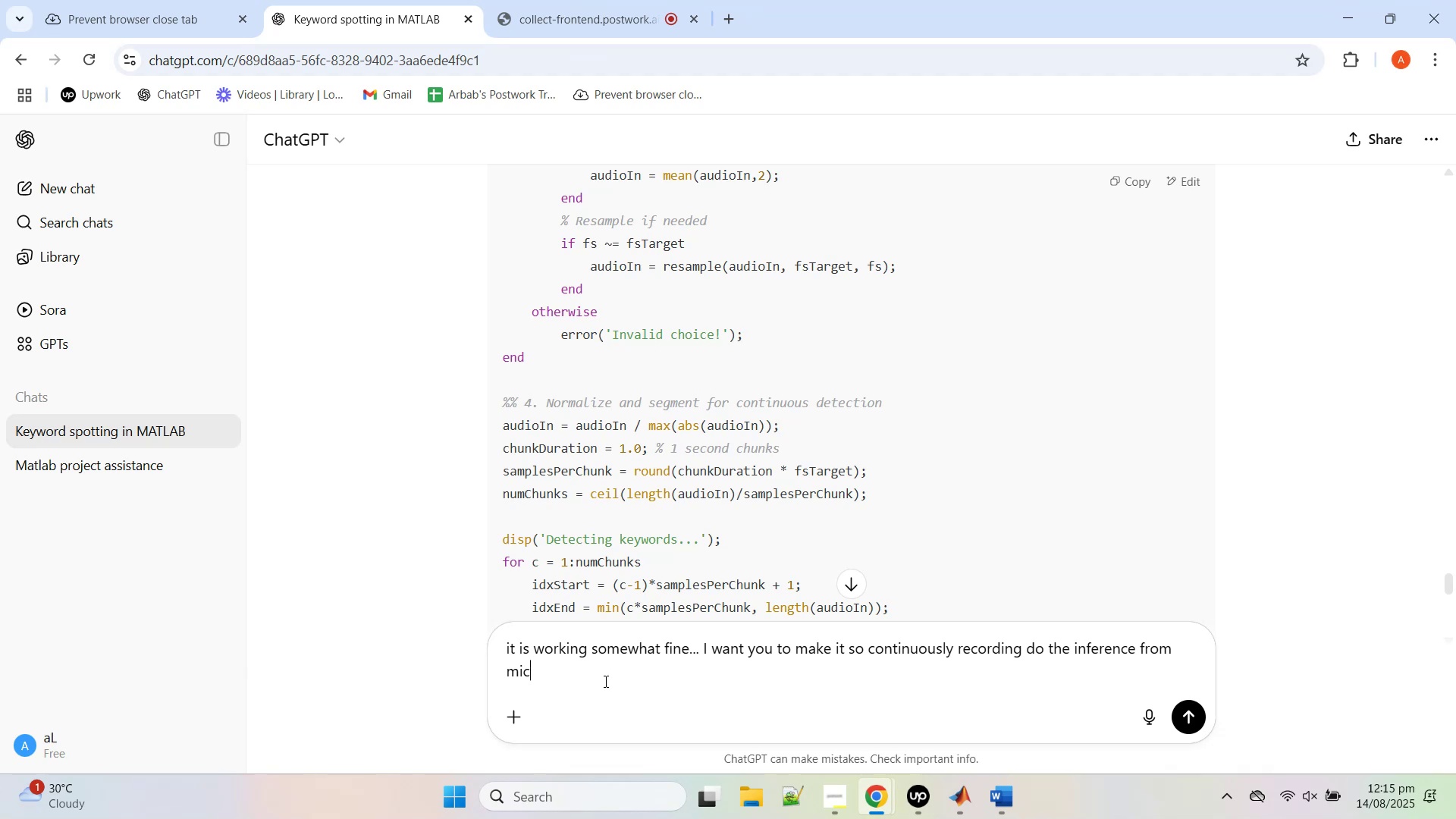 
wait(7.5)
 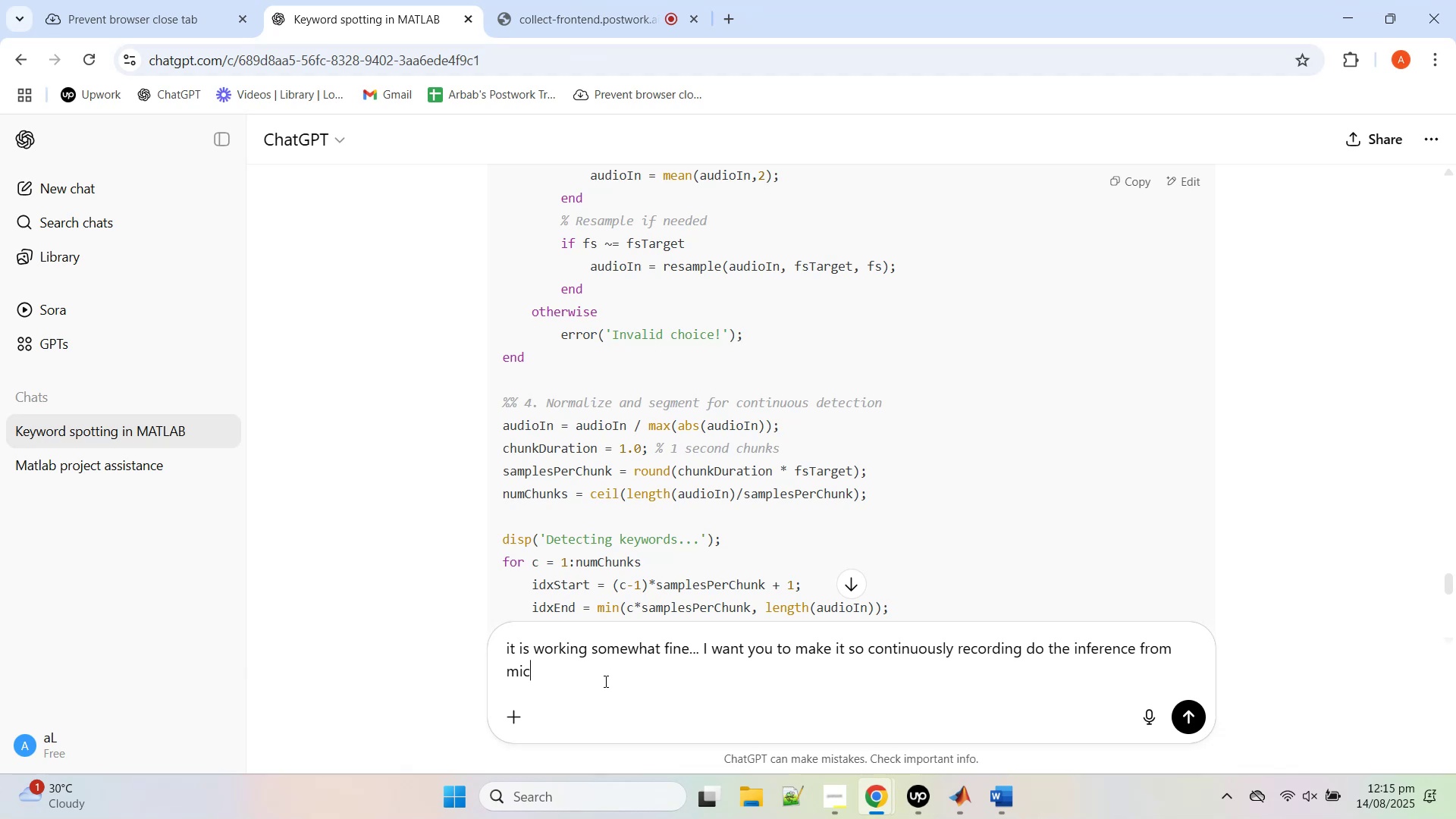 
key(Enter)
 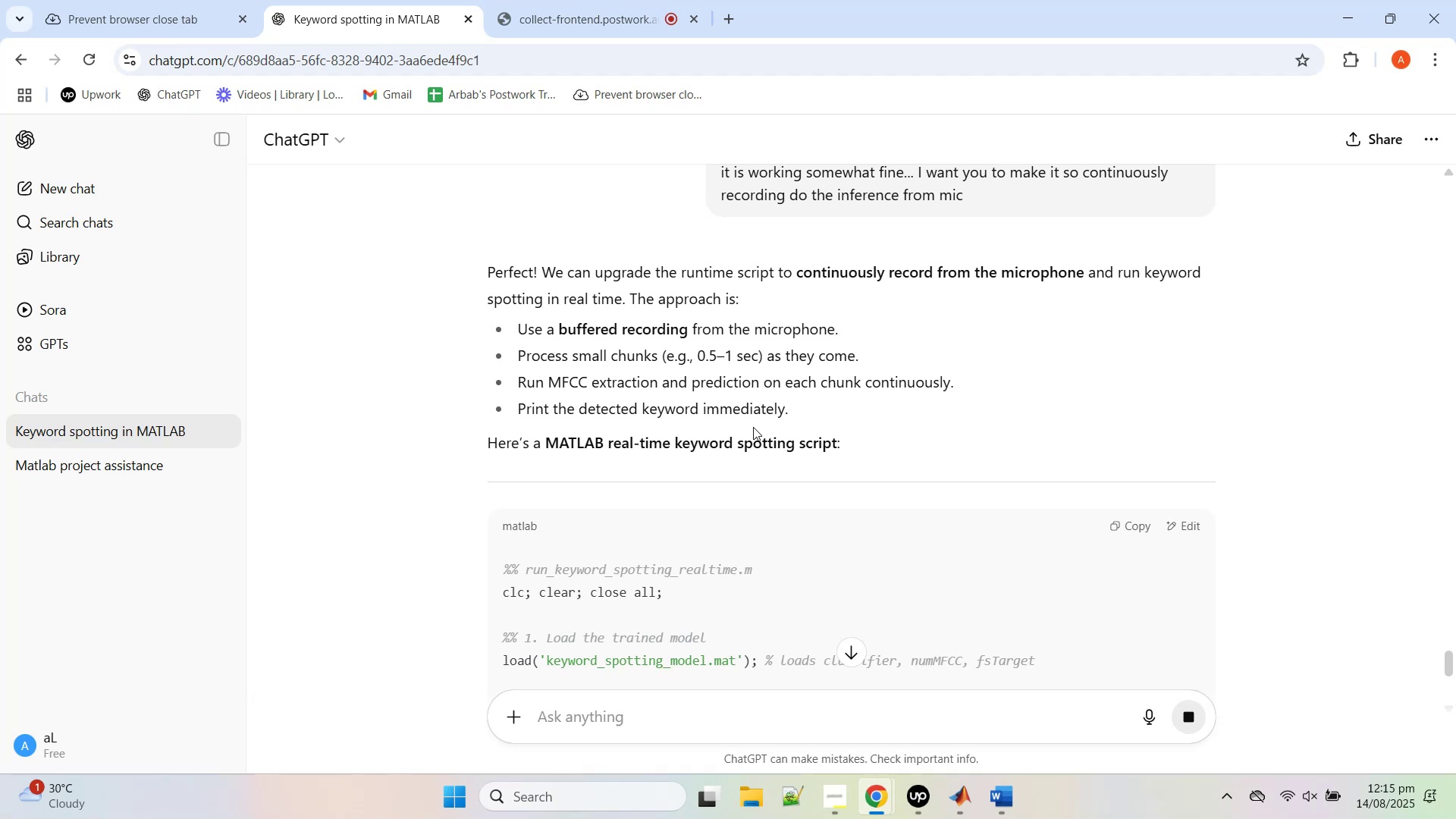 
wait(6.64)
 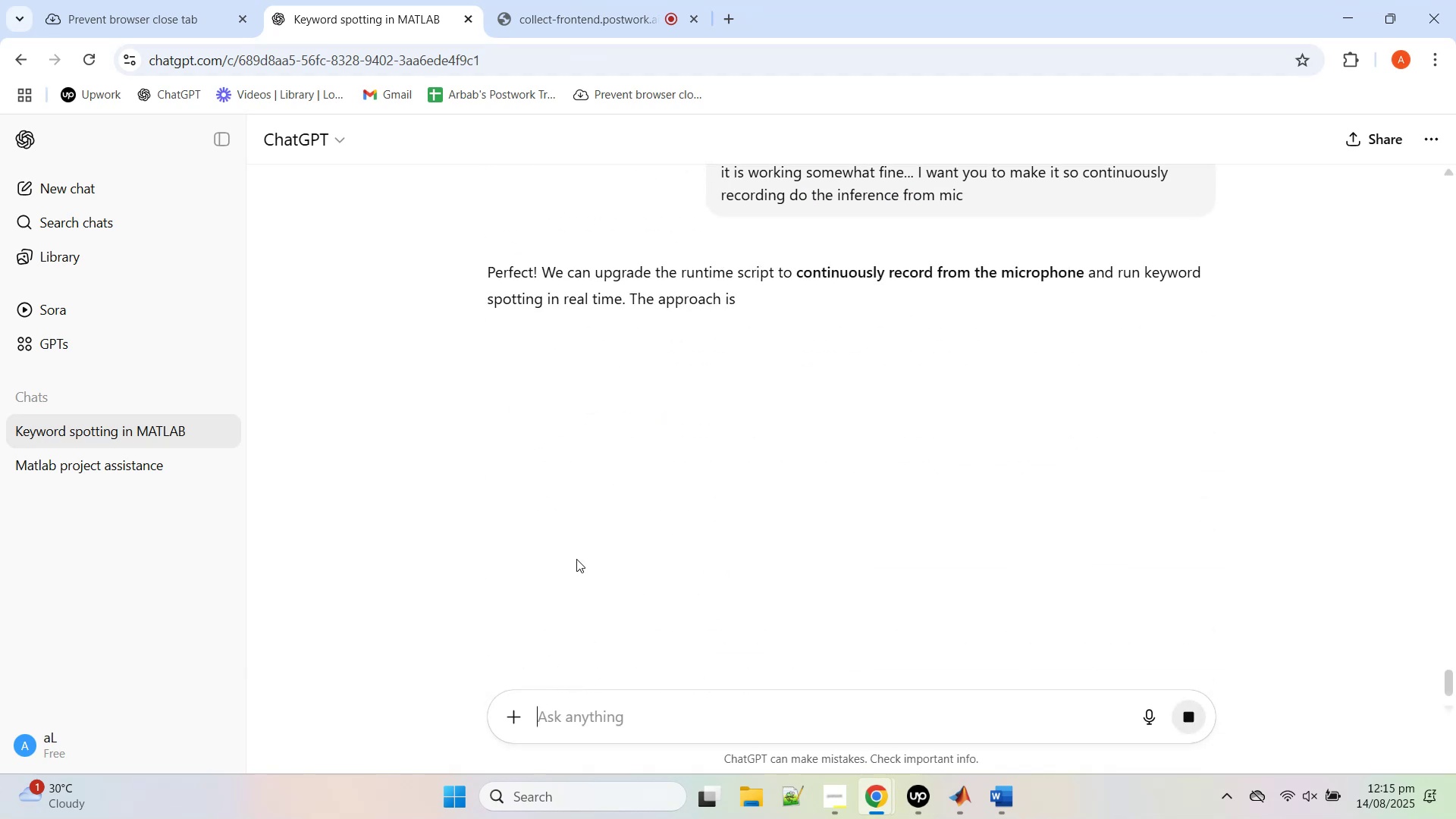 
scroll: coordinate [753, 427], scroll_direction: down, amount: 5.0
 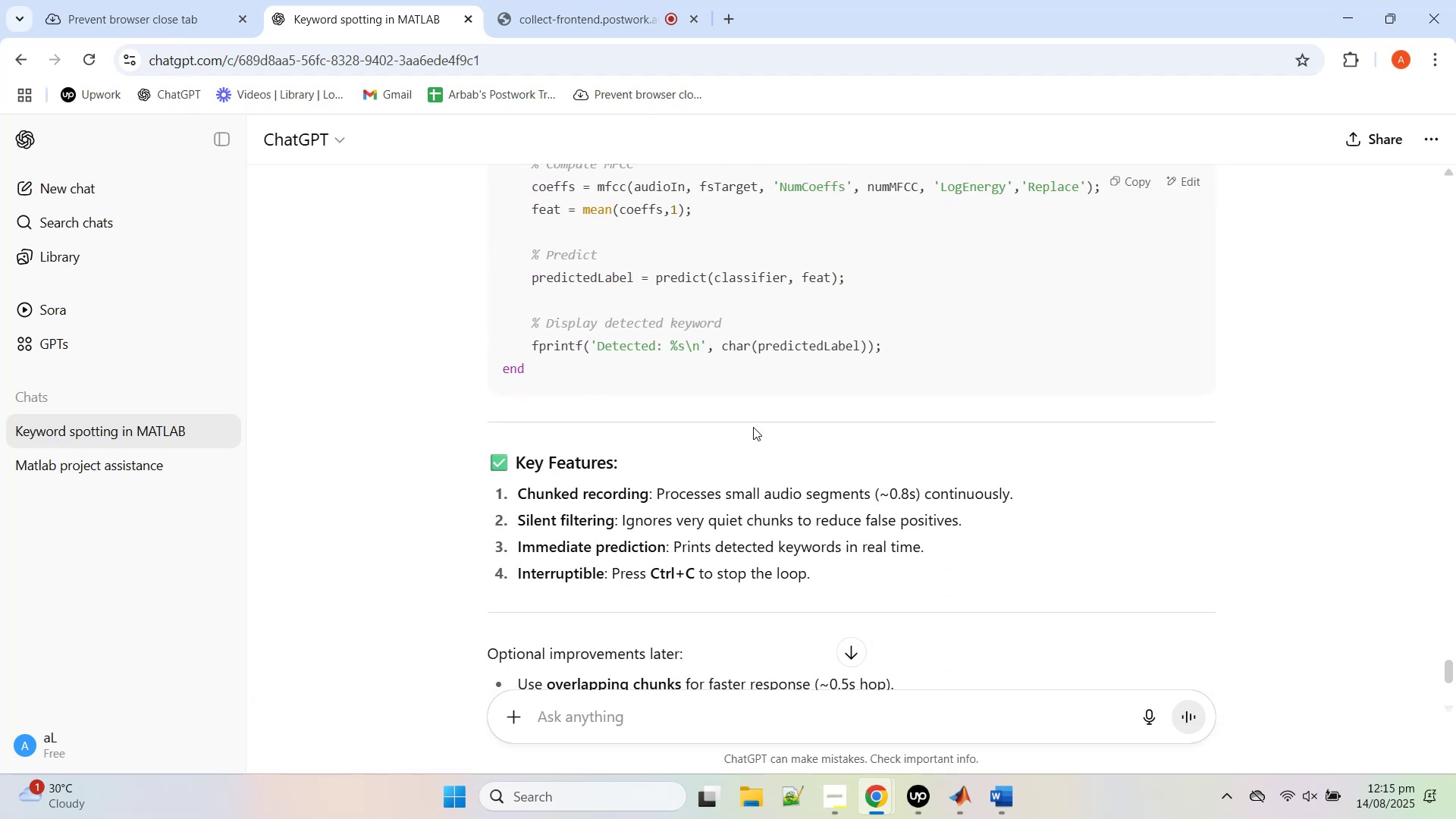 
scroll: coordinate [753, 427], scroll_direction: up, amount: 6.0
 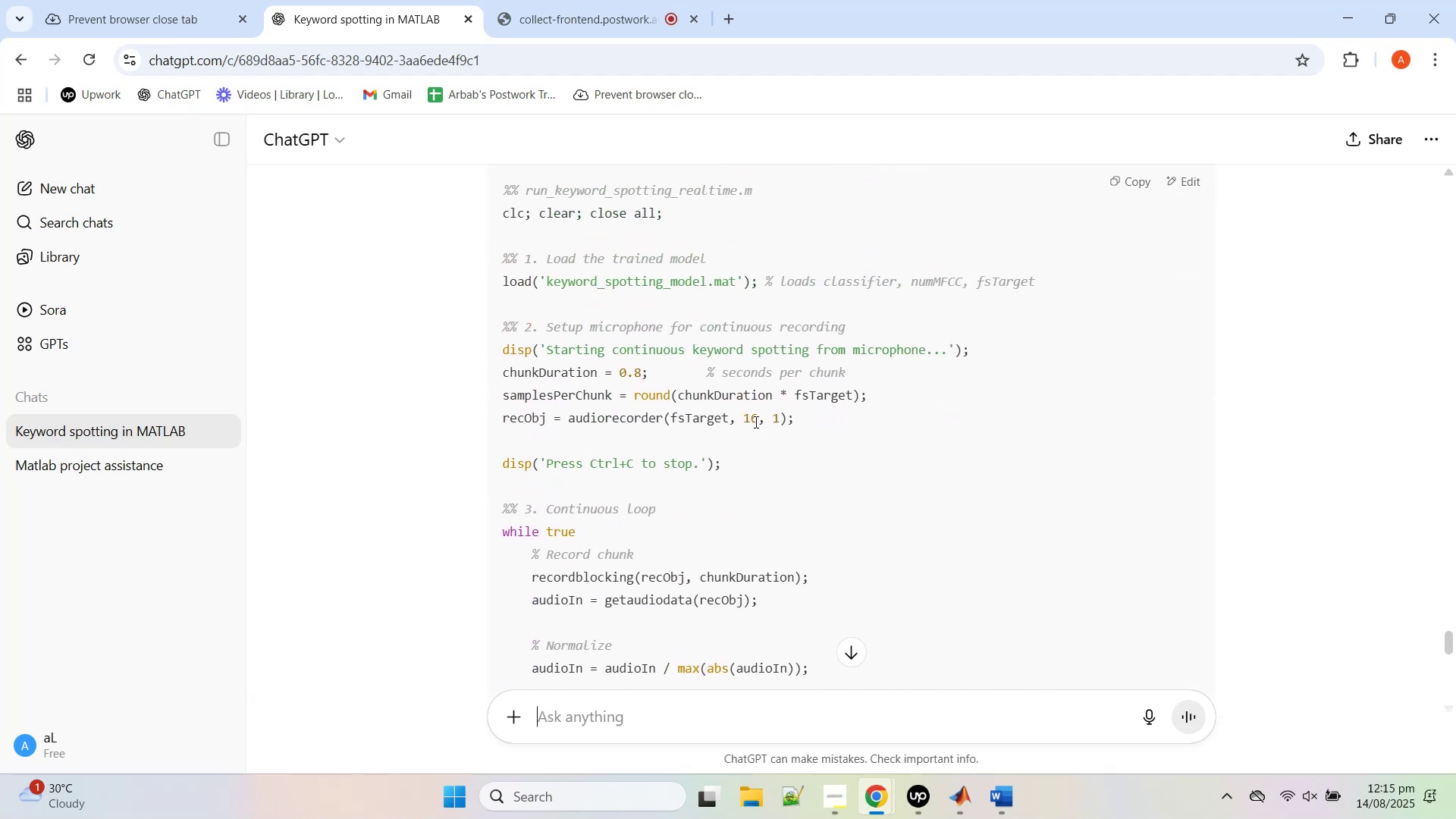 
scroll: coordinate [754, 419], scroll_direction: down, amount: 1.0
 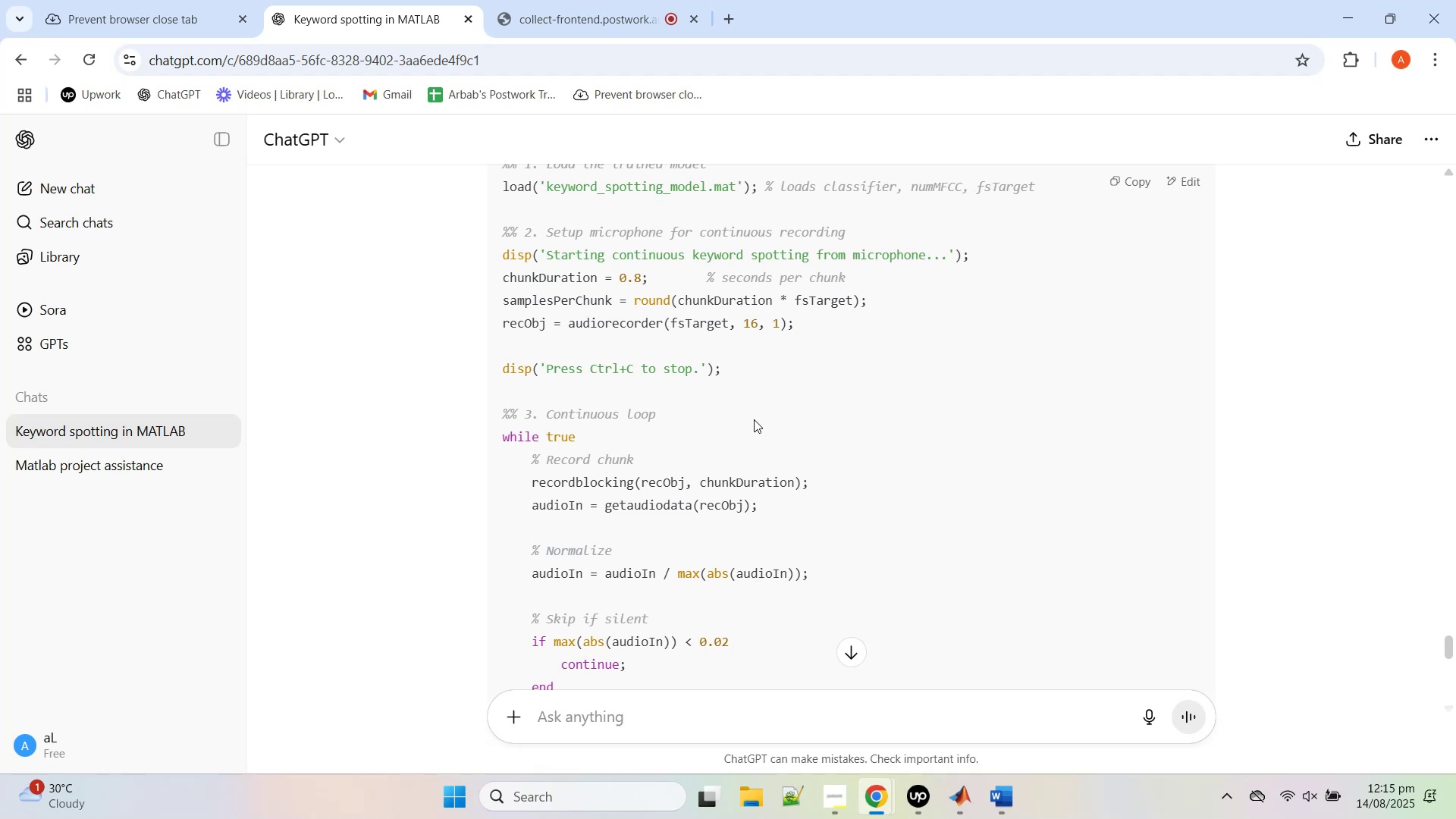 
scroll: coordinate [754, 418], scroll_direction: up, amount: 6.0
 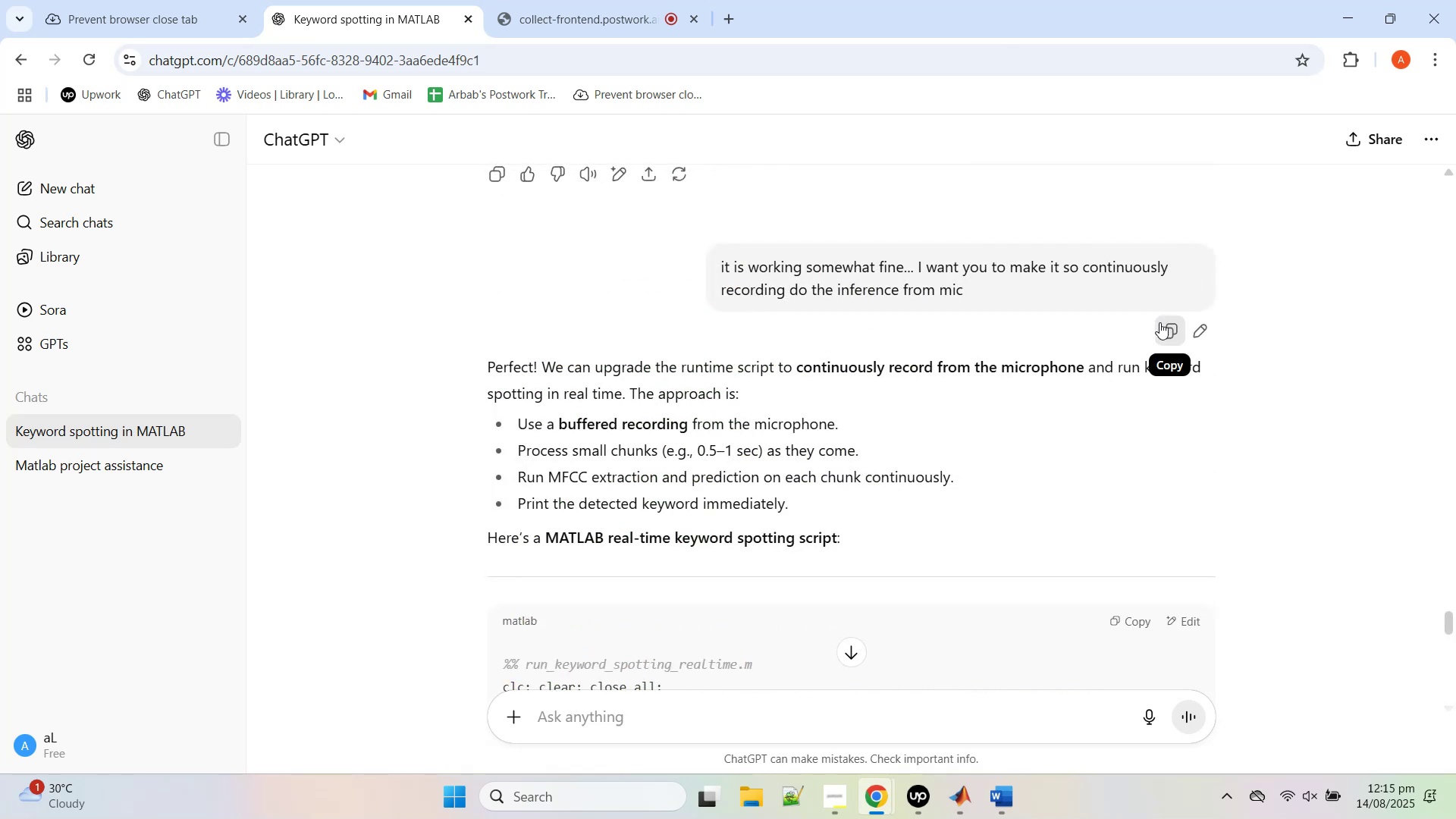 
left_click([1207, 334])
 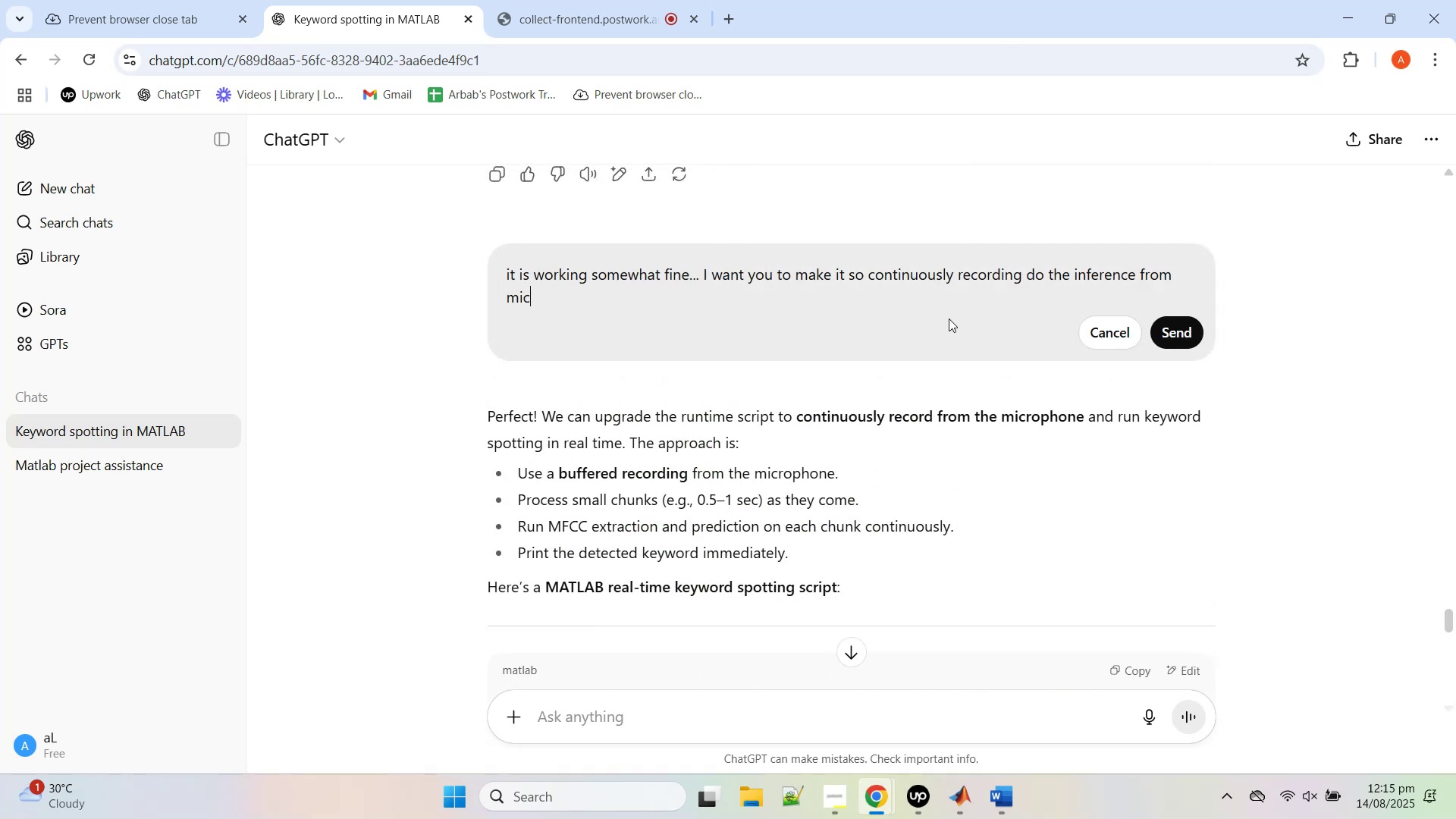 
left_click([929, 317])
 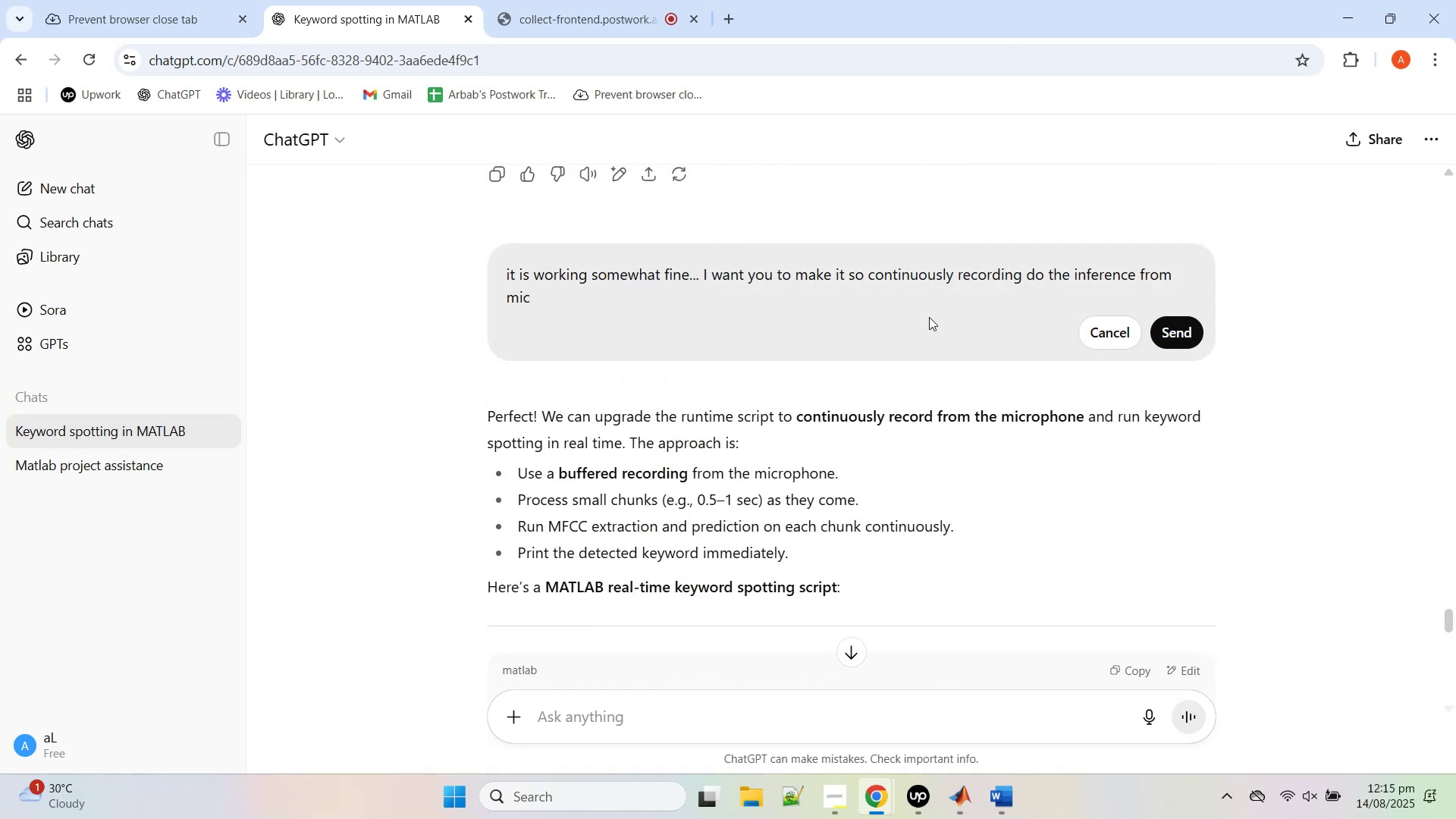 
left_click([929, 316])
 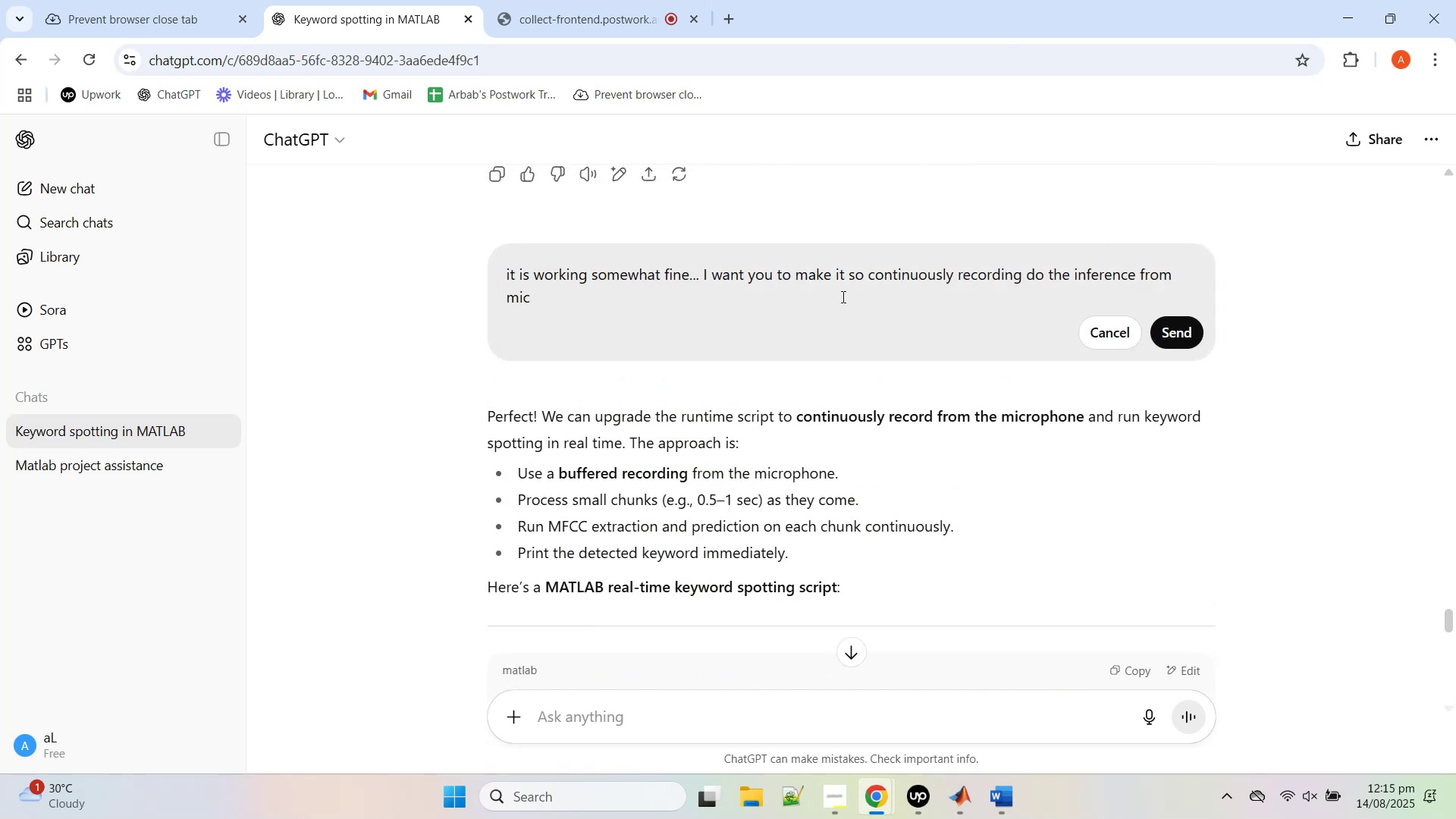 
left_click([840, 296])
 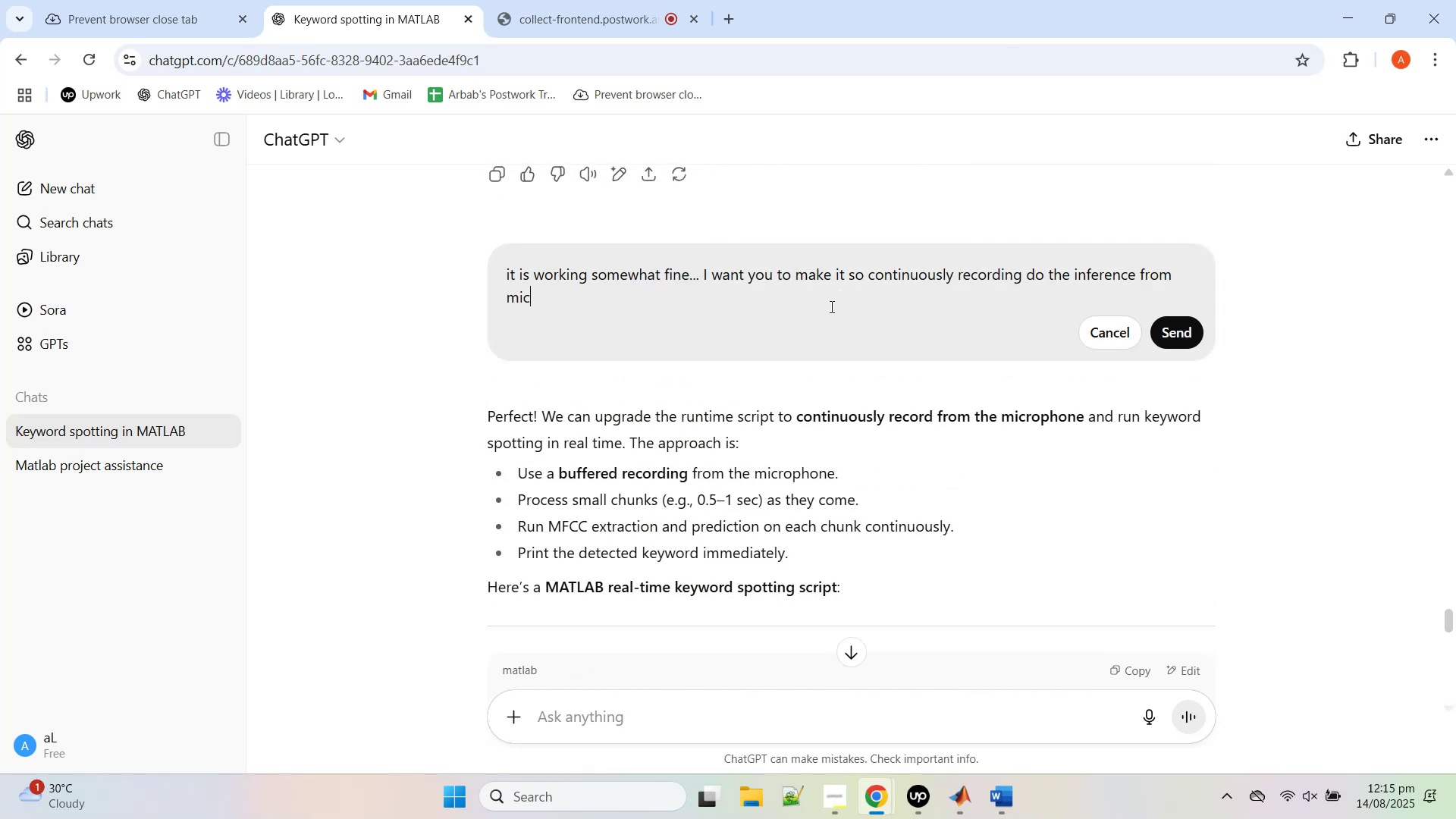 
type( also add the file option)
 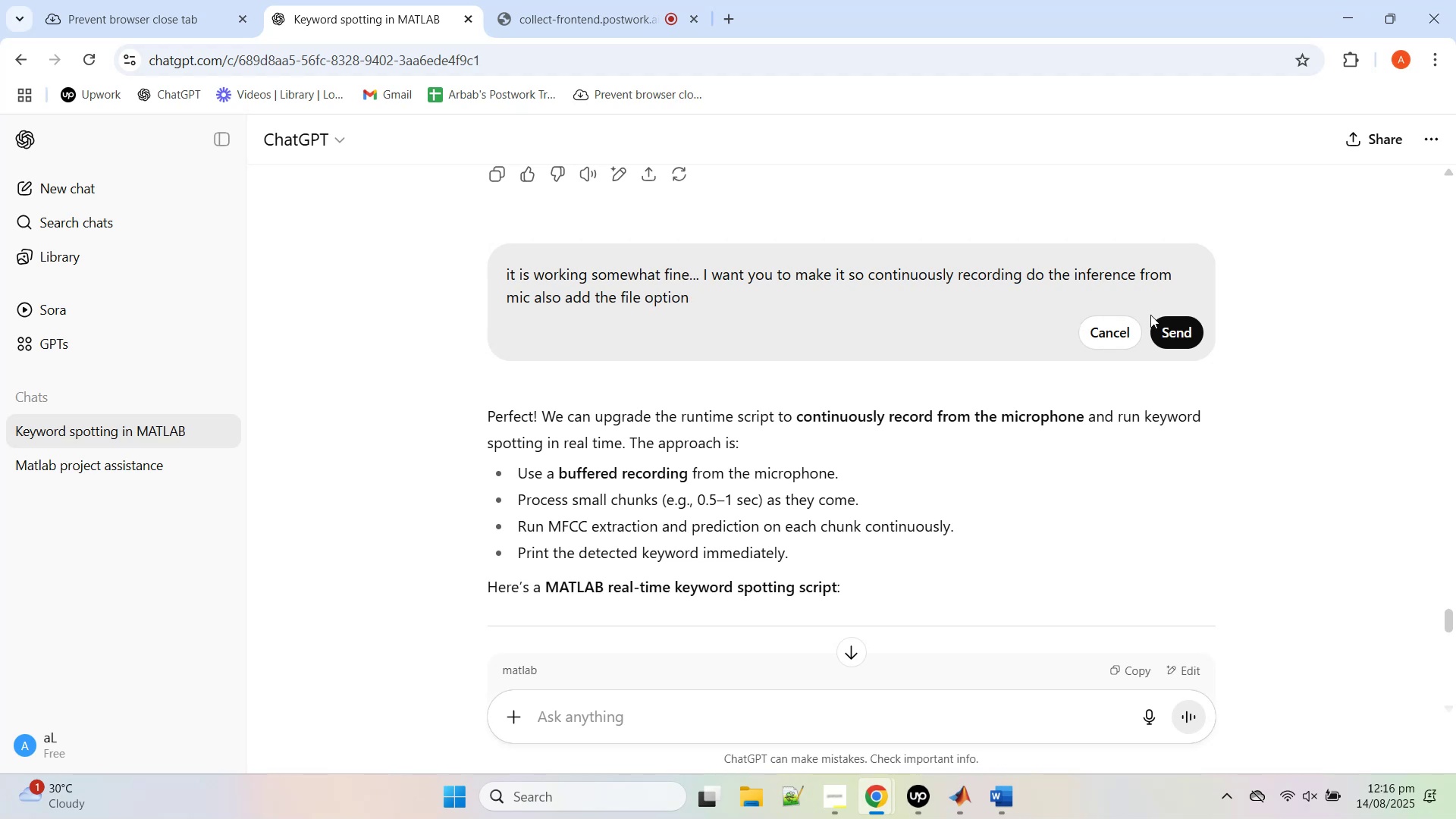 
left_click([1181, 335])
 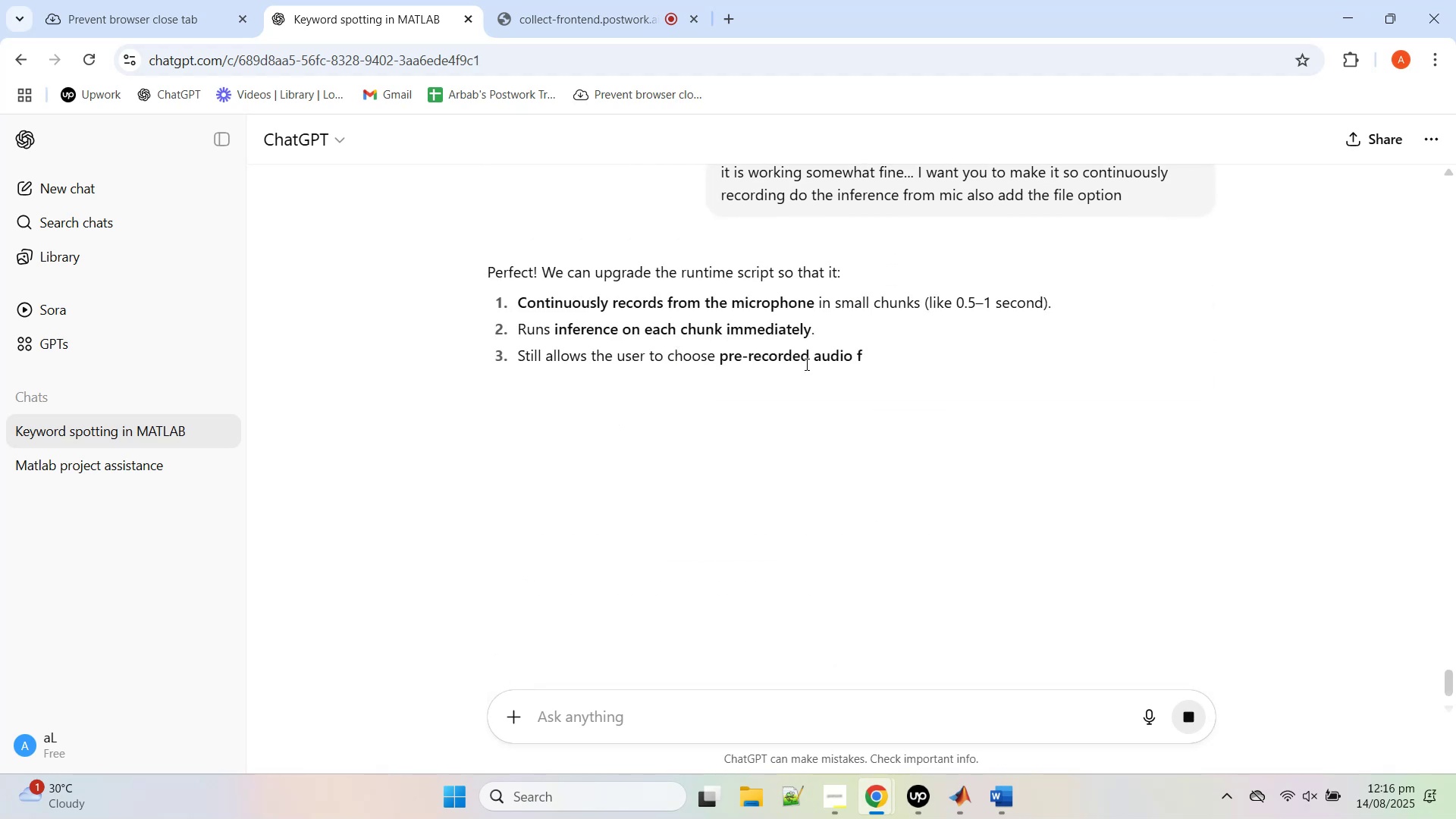 
scroll: coordinate [810, 491], scroll_direction: down, amount: 9.0
 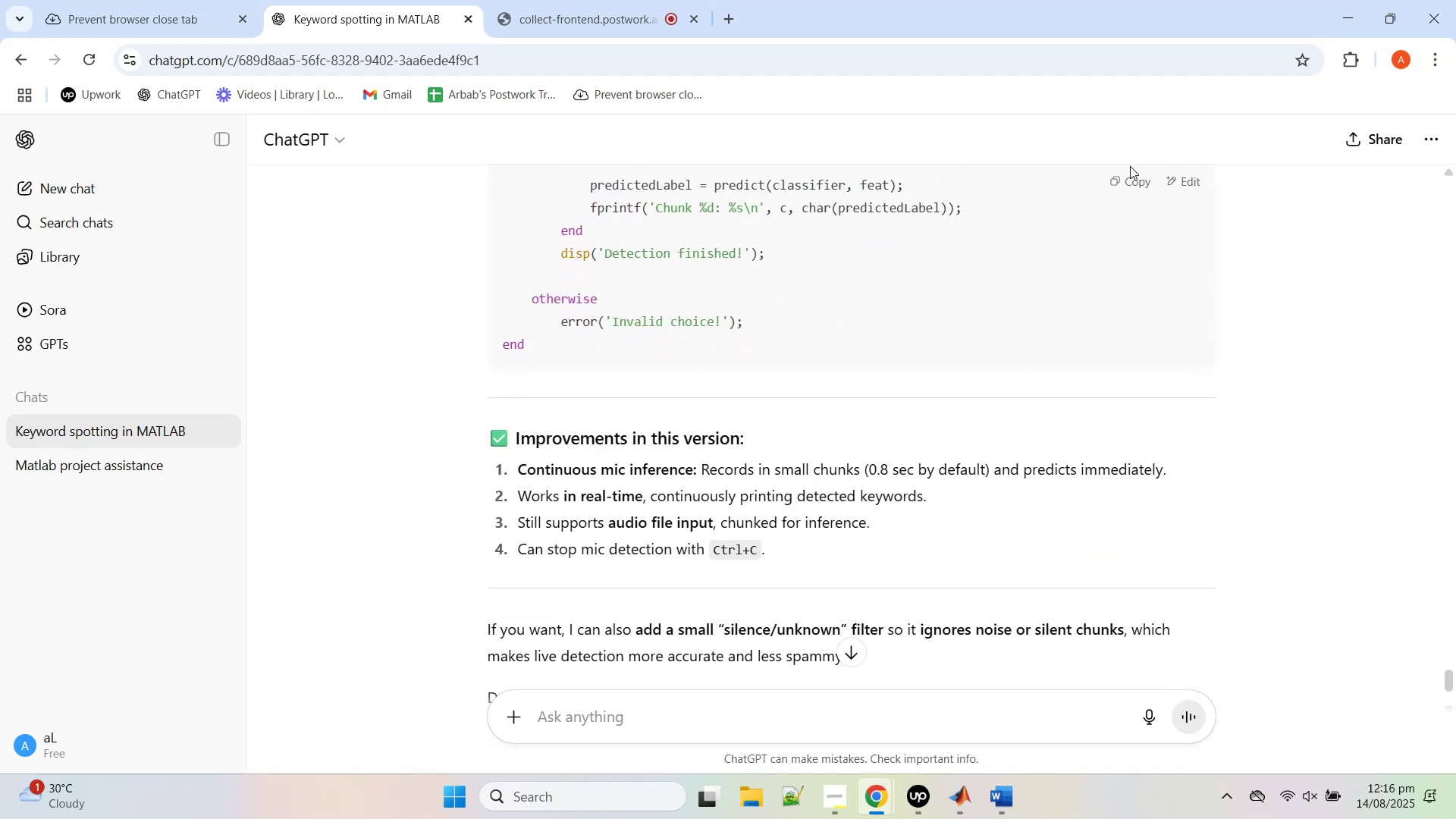 
left_click([1131, 175])
 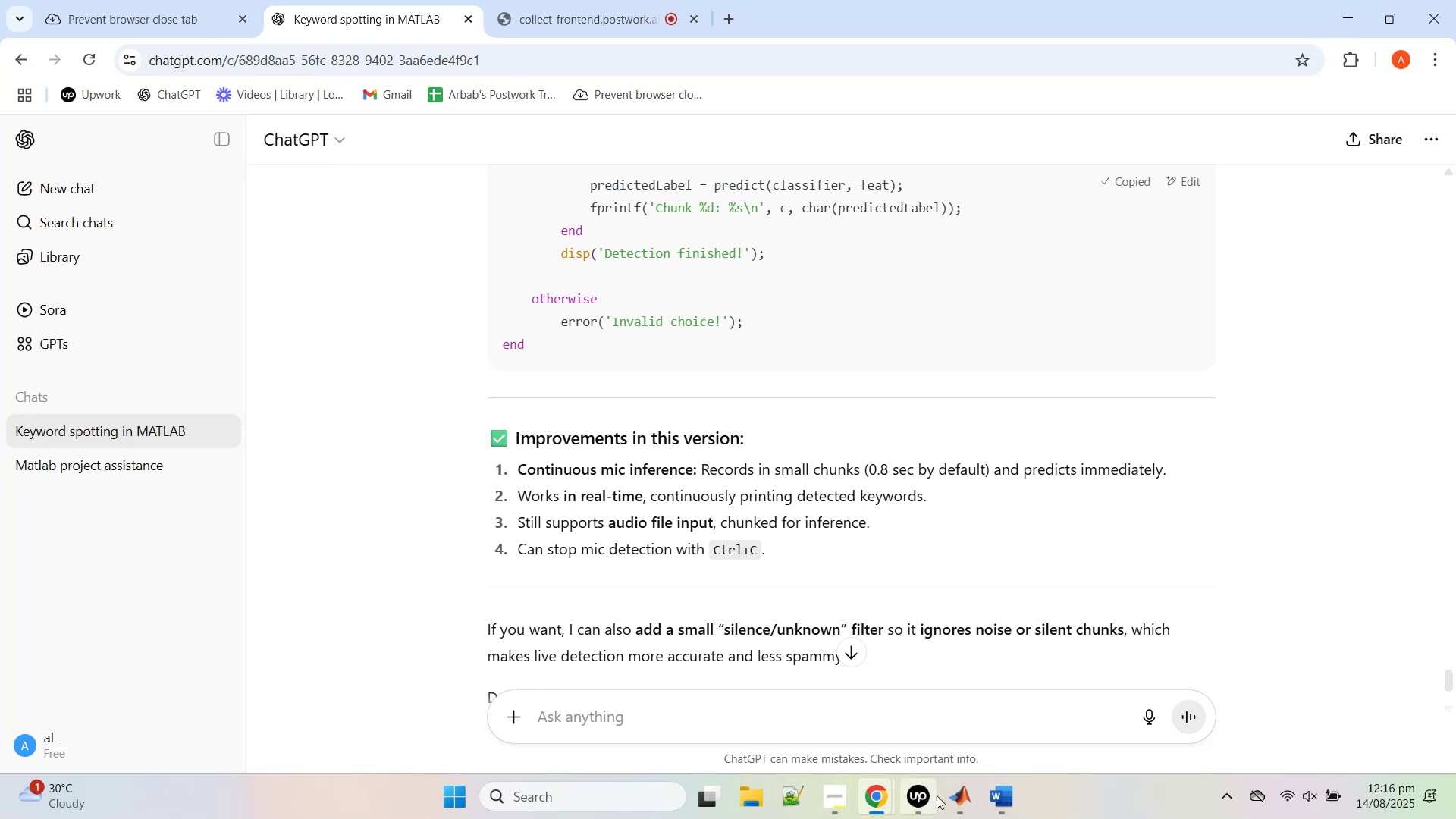 
left_click([958, 789])
 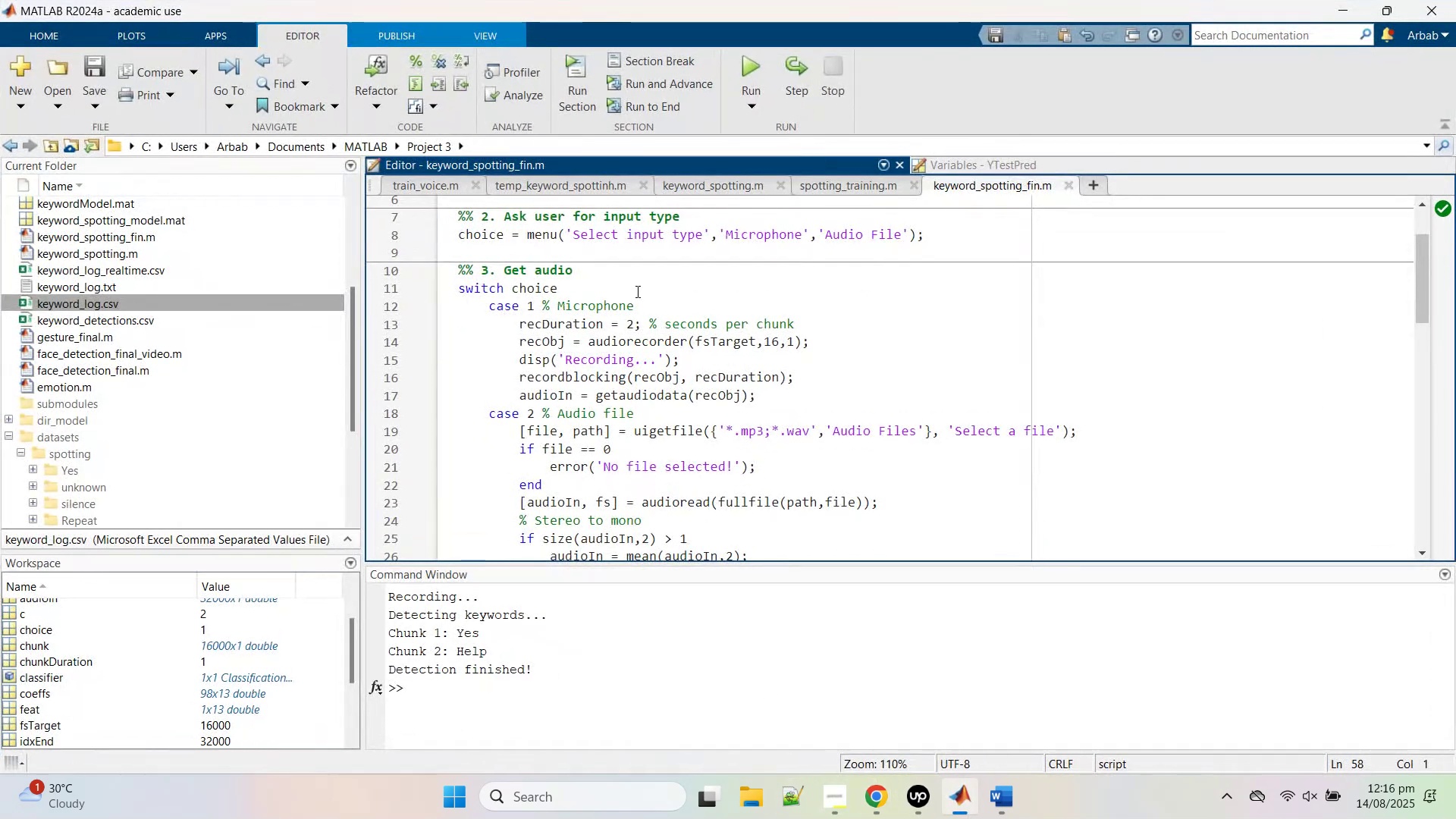 
left_click([642, 285])
 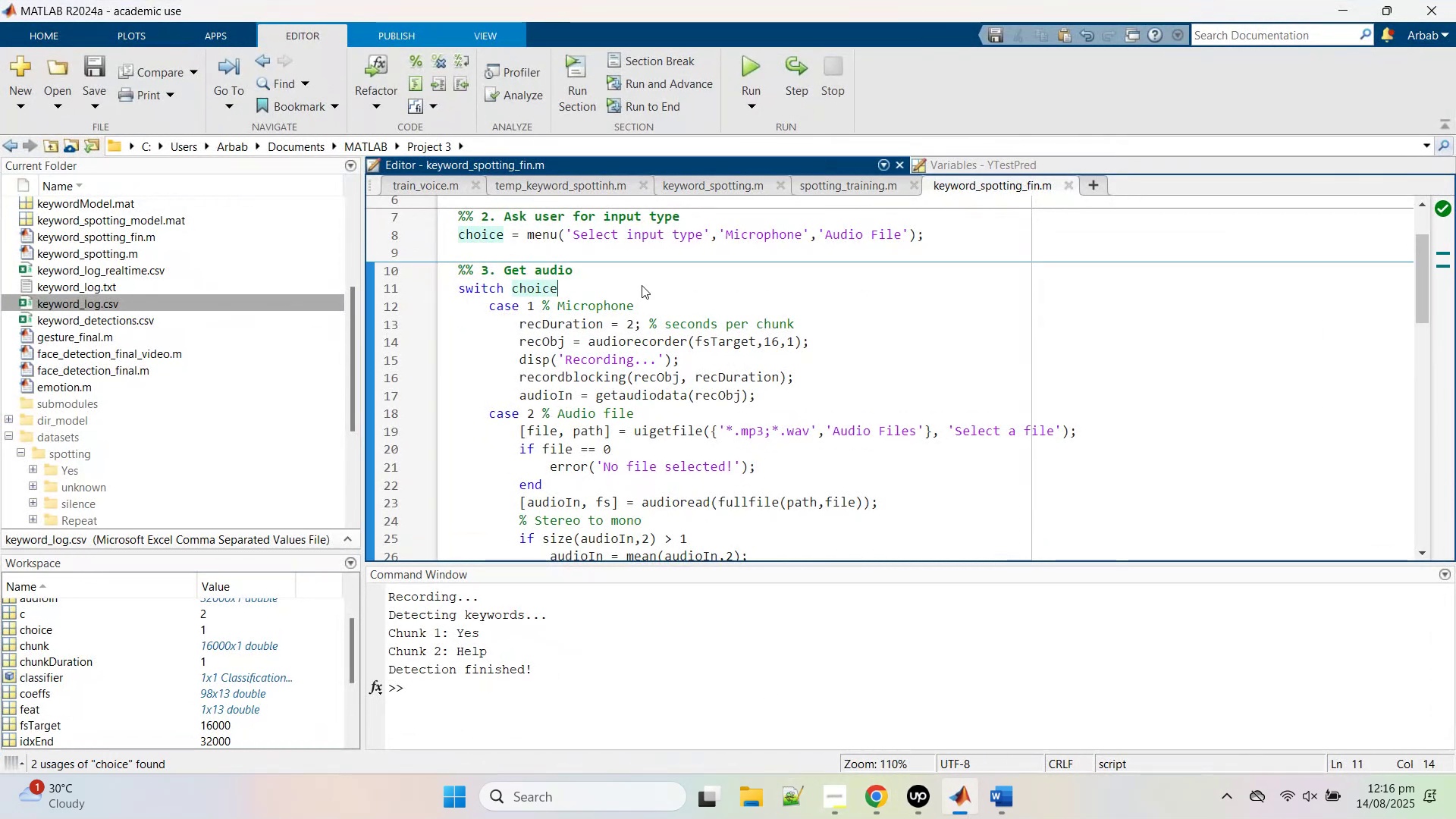 
key(Control+A)
 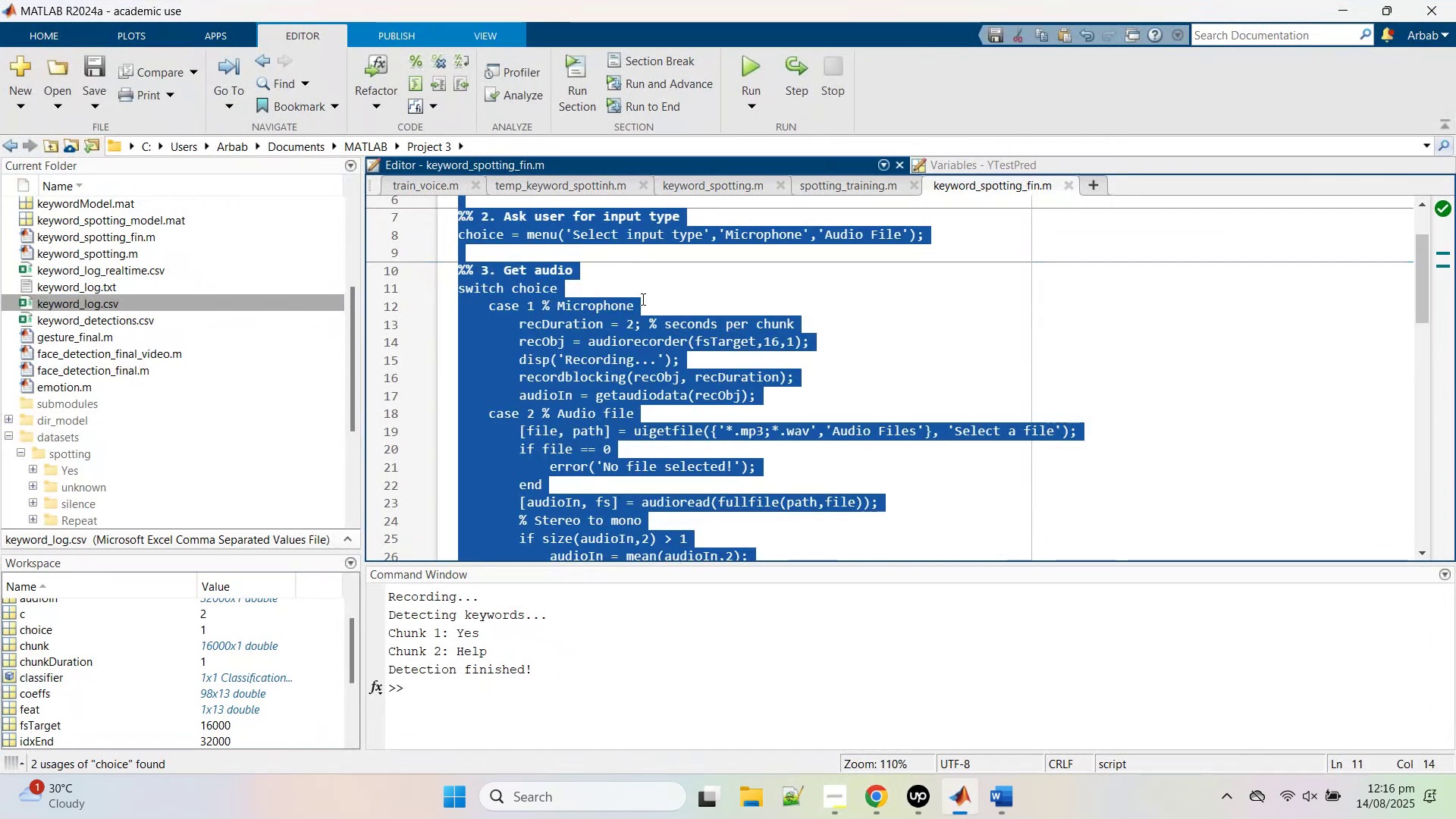 
key(Control+V)
 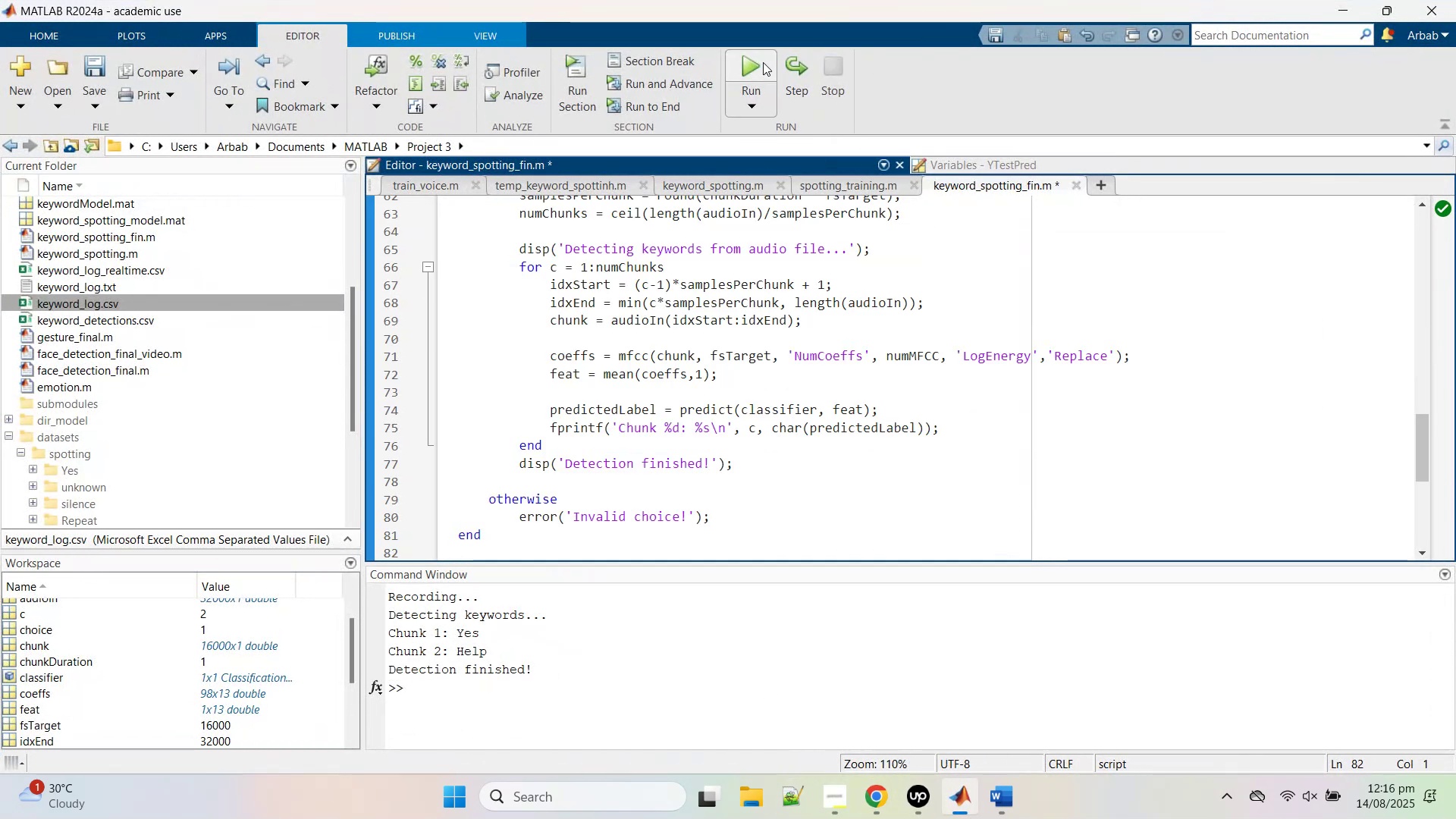 
left_click([756, 58])
 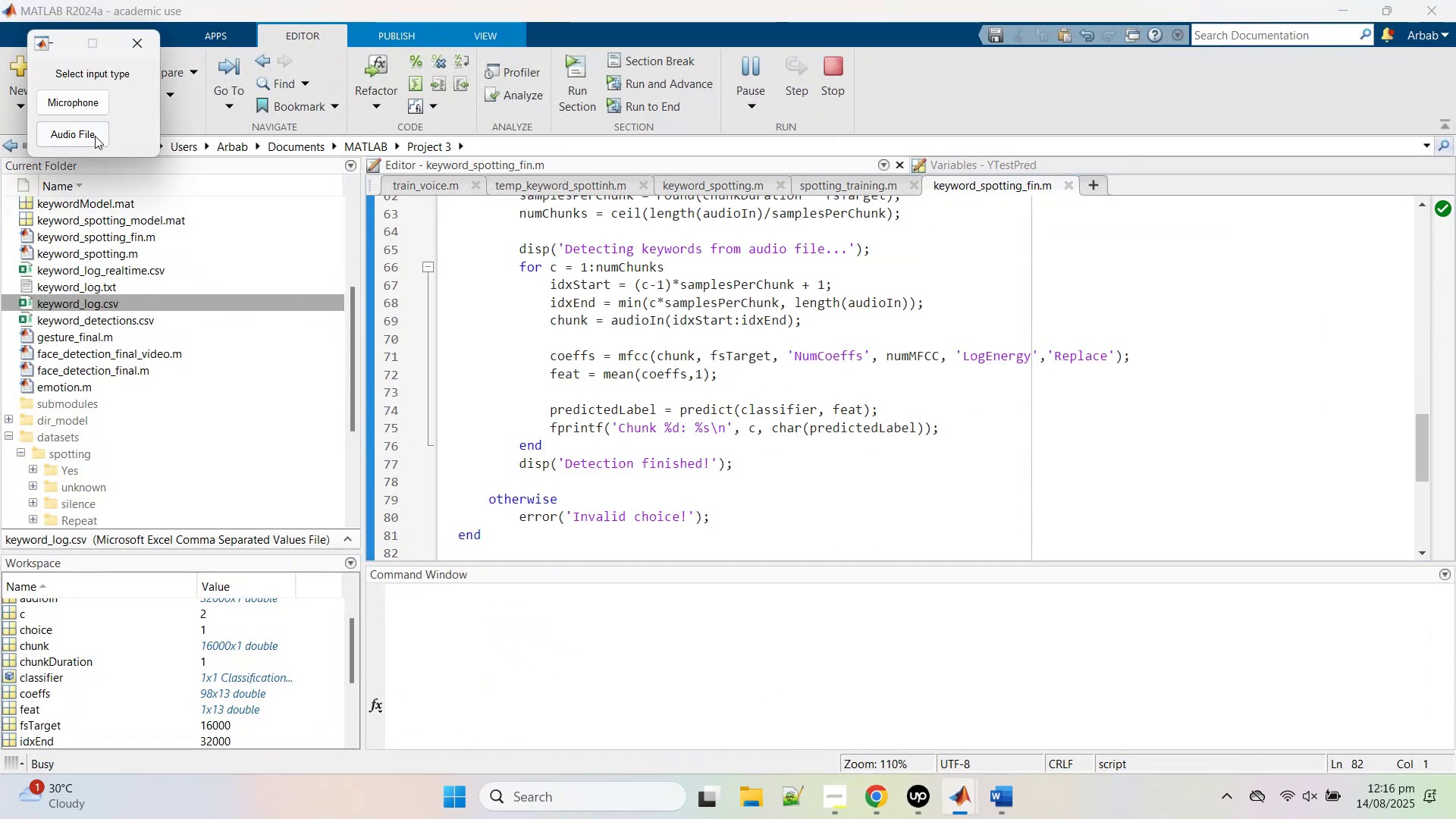 
left_click([77, 108])
 